 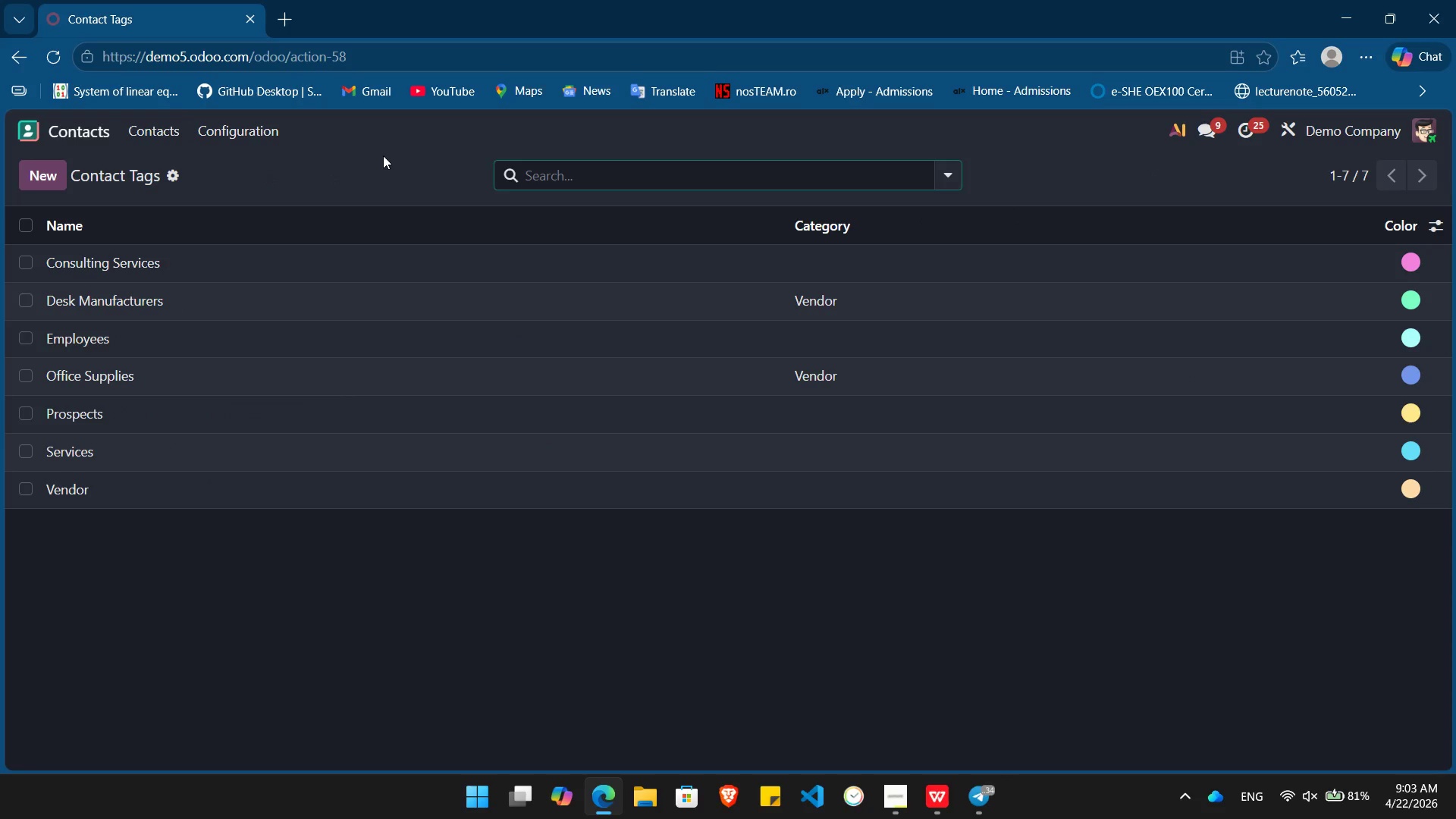 
left_click([158, 135])
 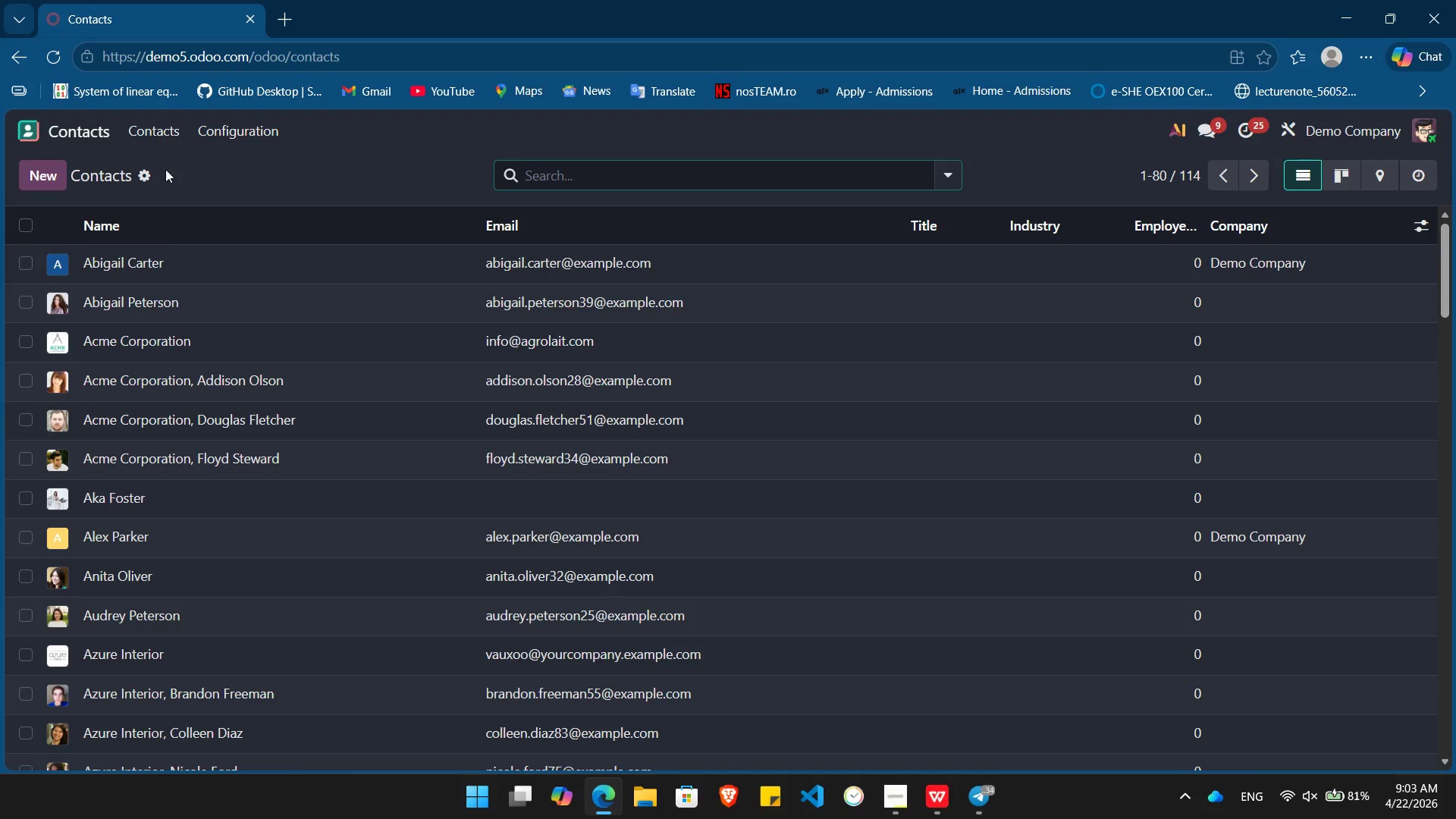 
left_click([253, 127])
 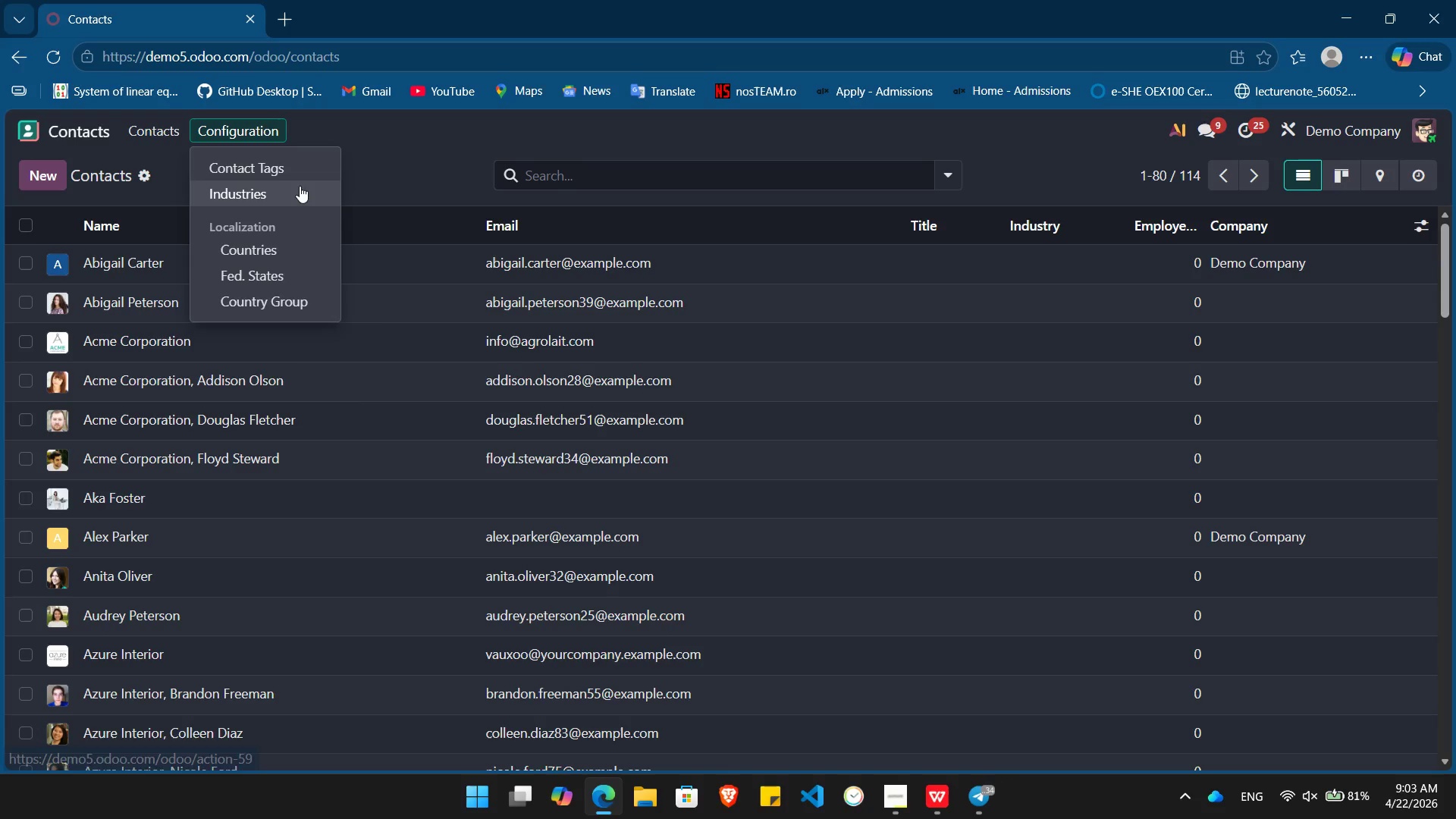 
left_click([398, 123])
 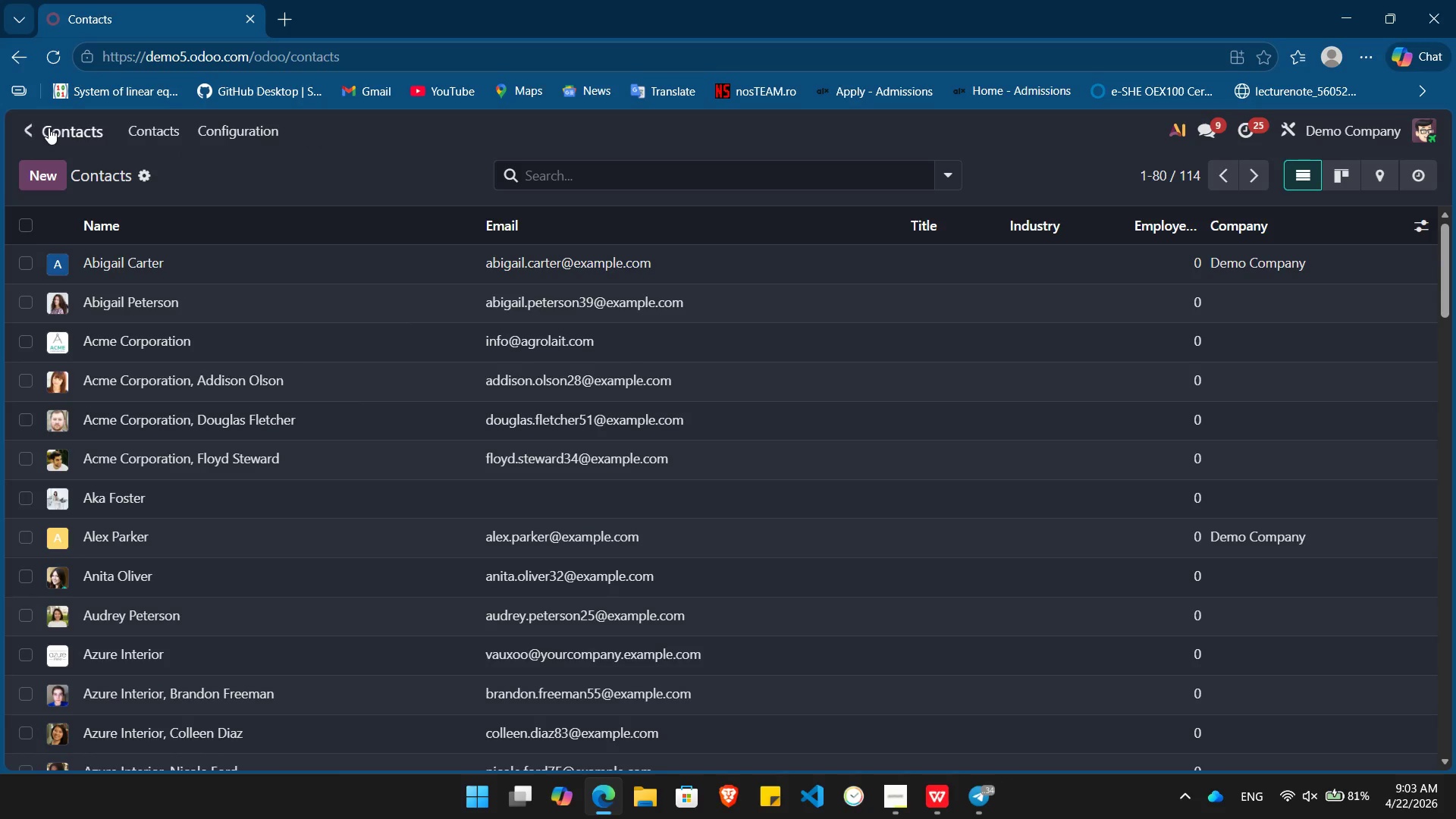 
left_click([49, 127])
 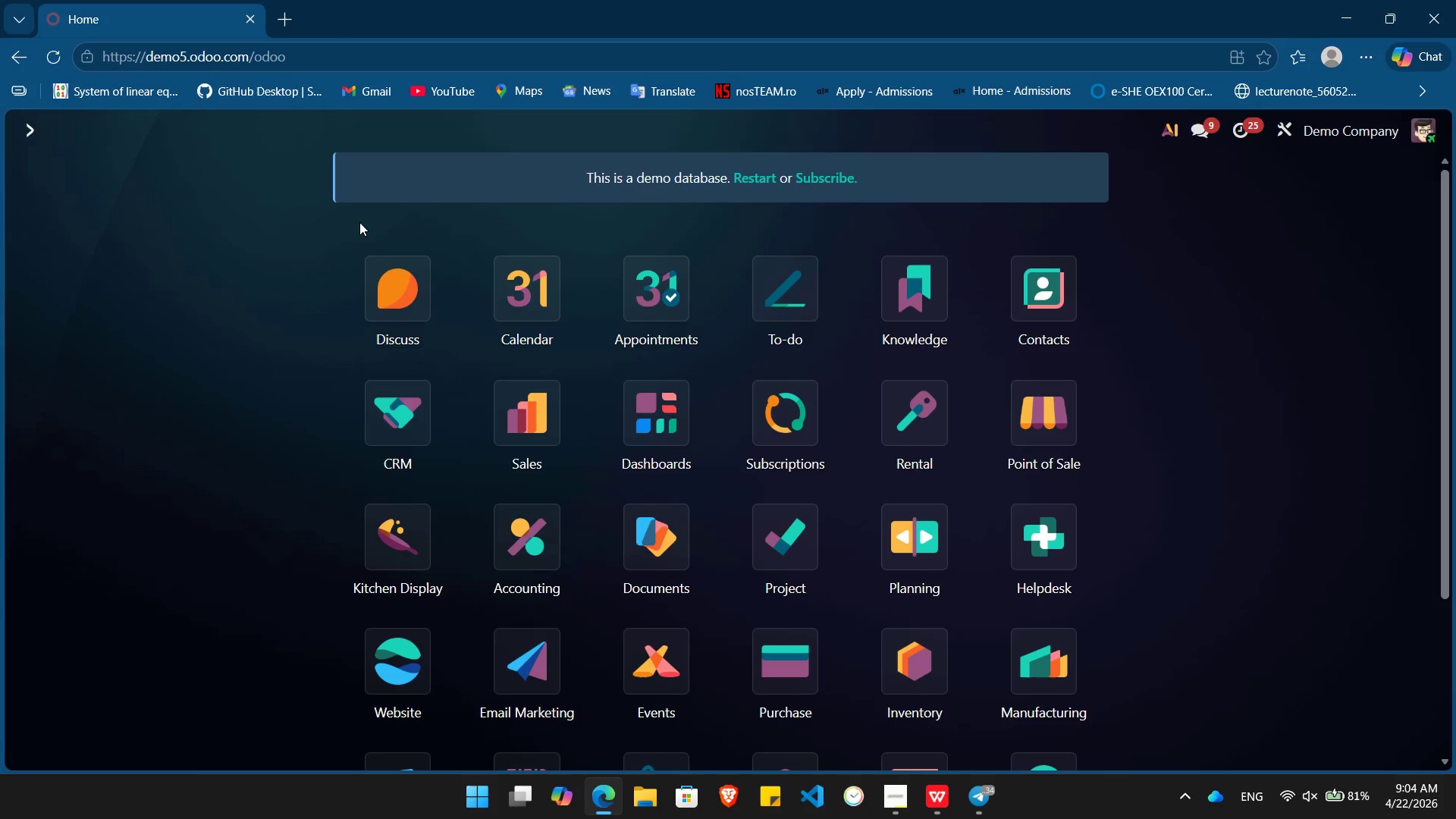 
wait(7.52)
 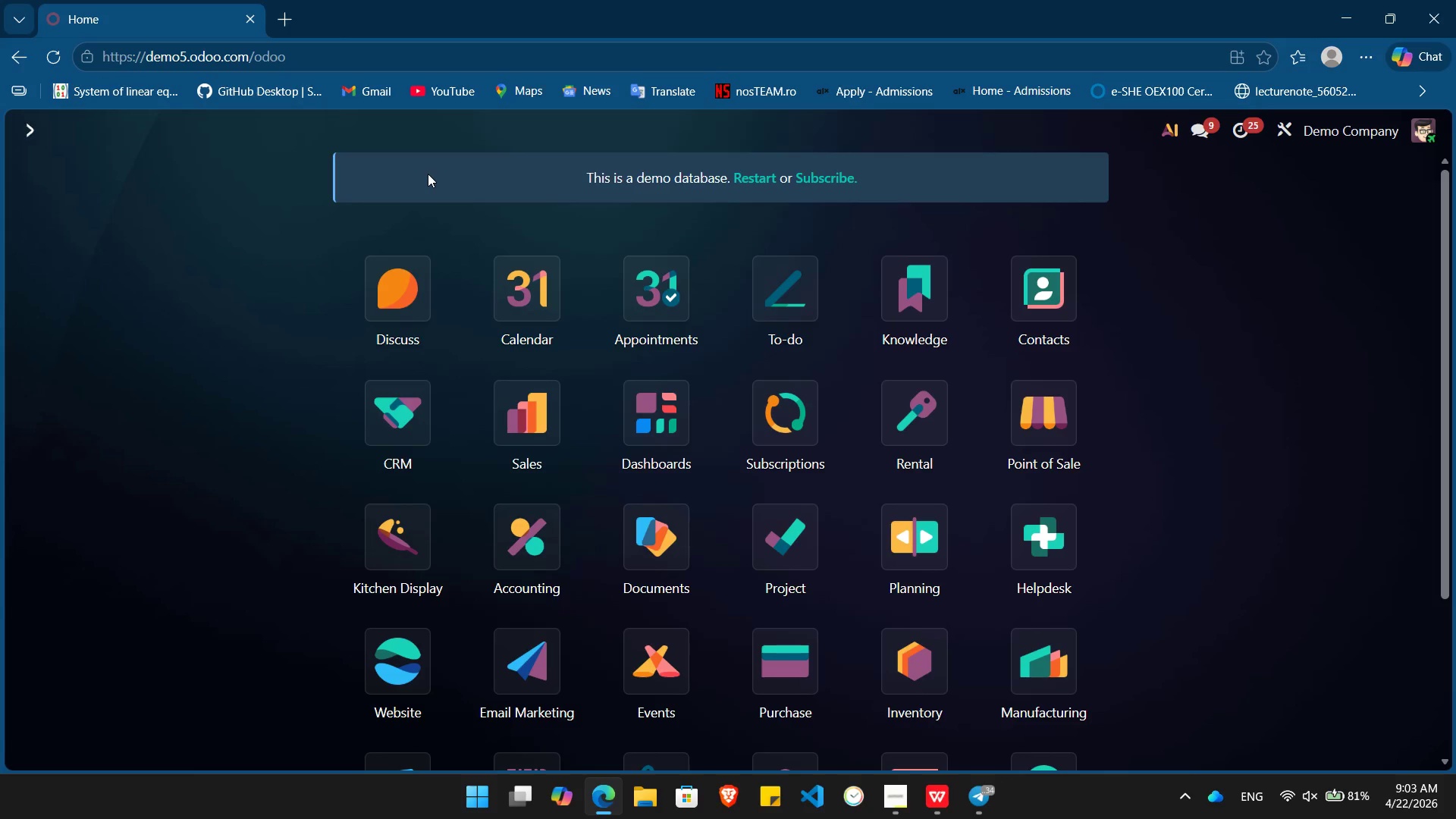 
scroll: coordinate [807, 526], scroll_direction: down, amount: 2.0
 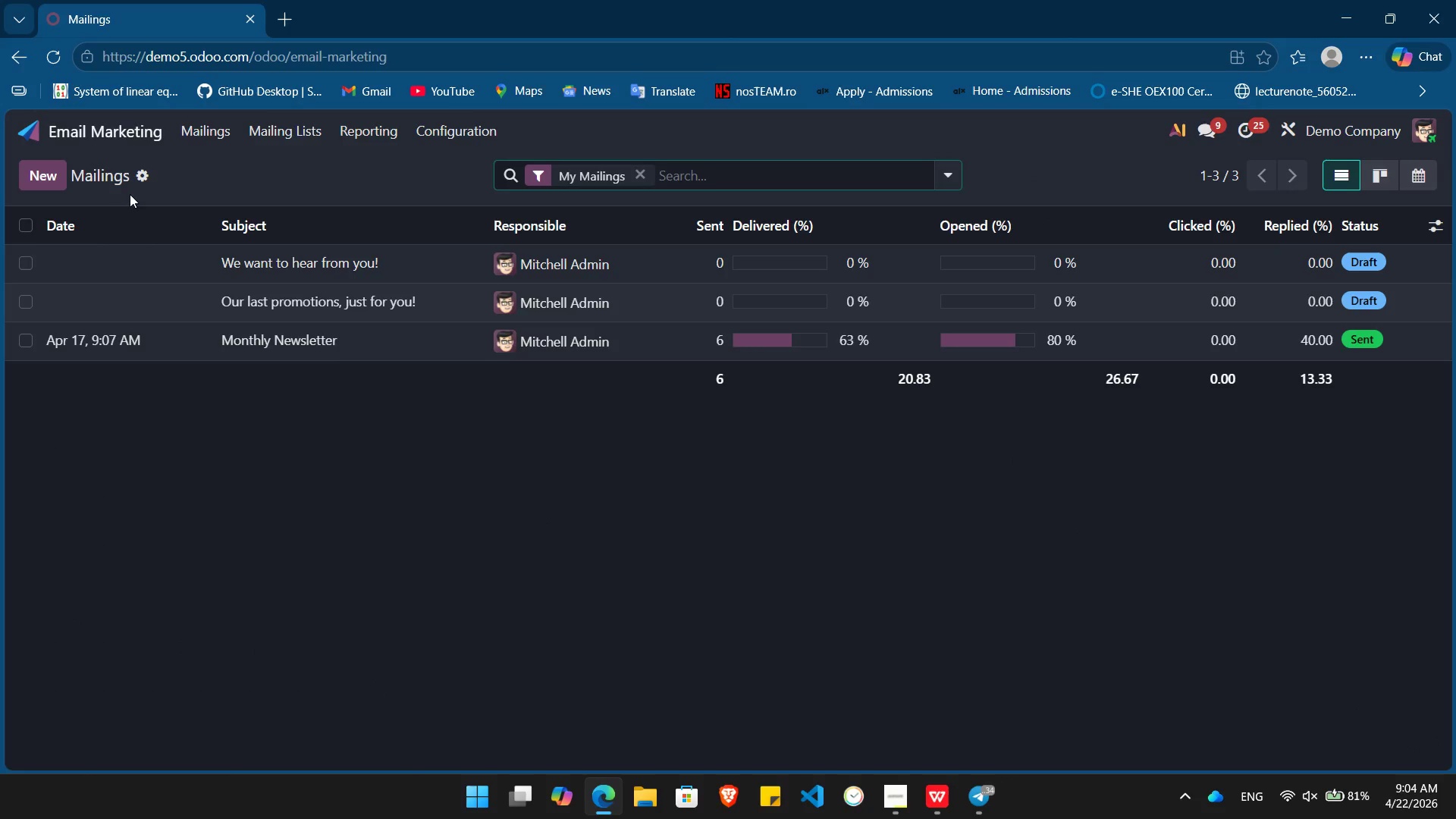 
left_click([267, 131])
 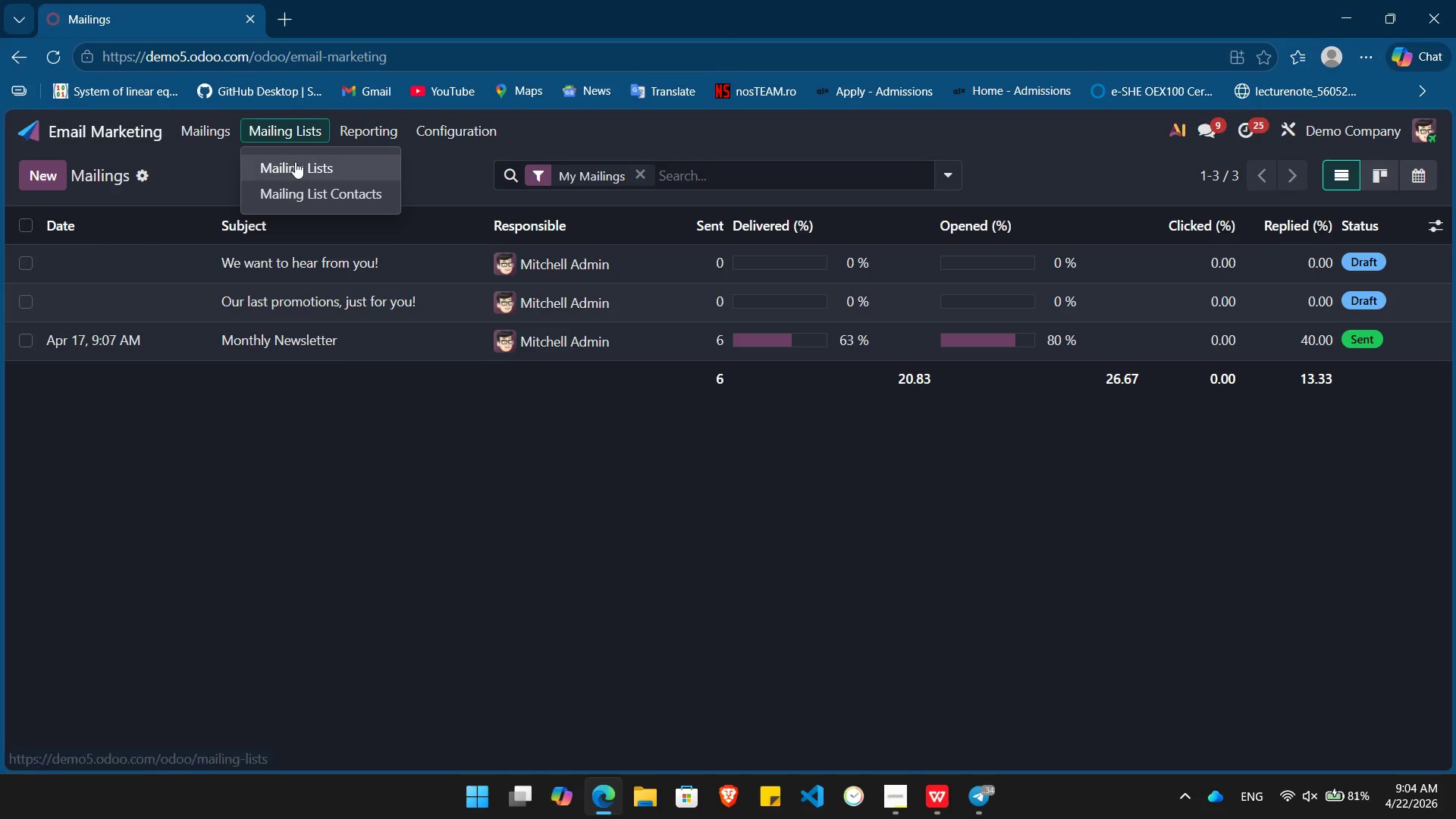 
left_click([295, 162])
 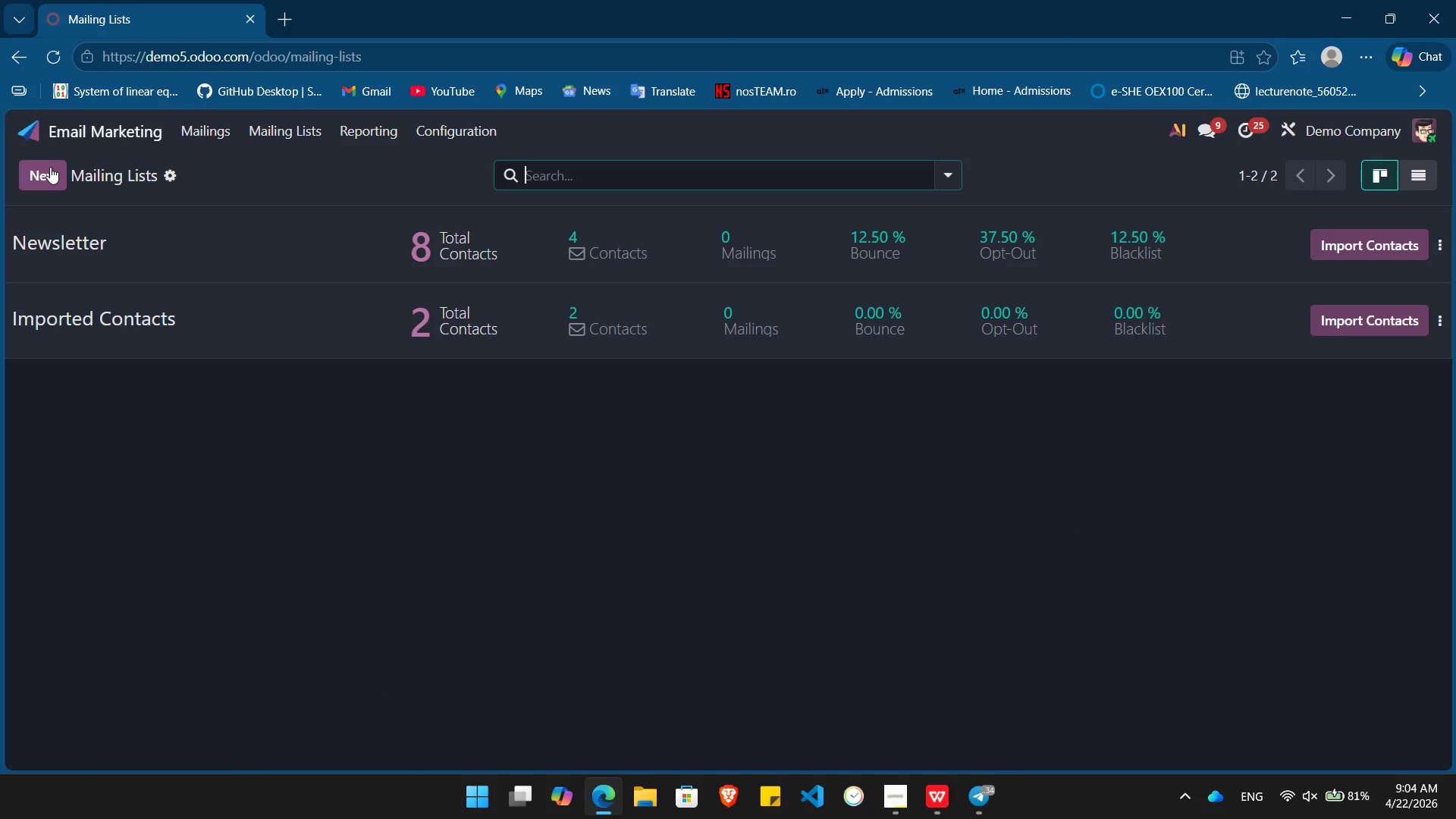 
left_click([50, 167])
 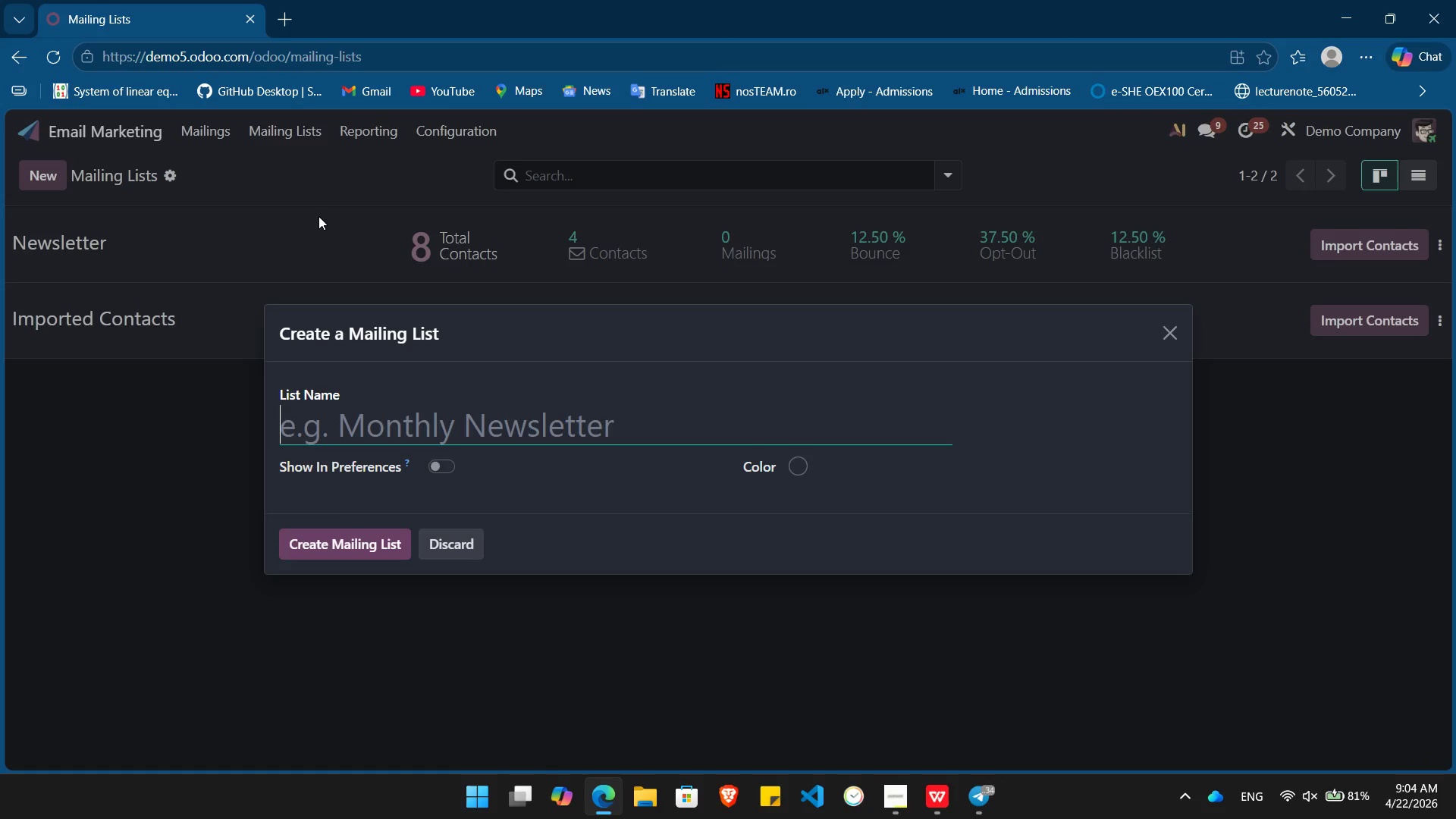 
type(Corporate Wellness Leads)
 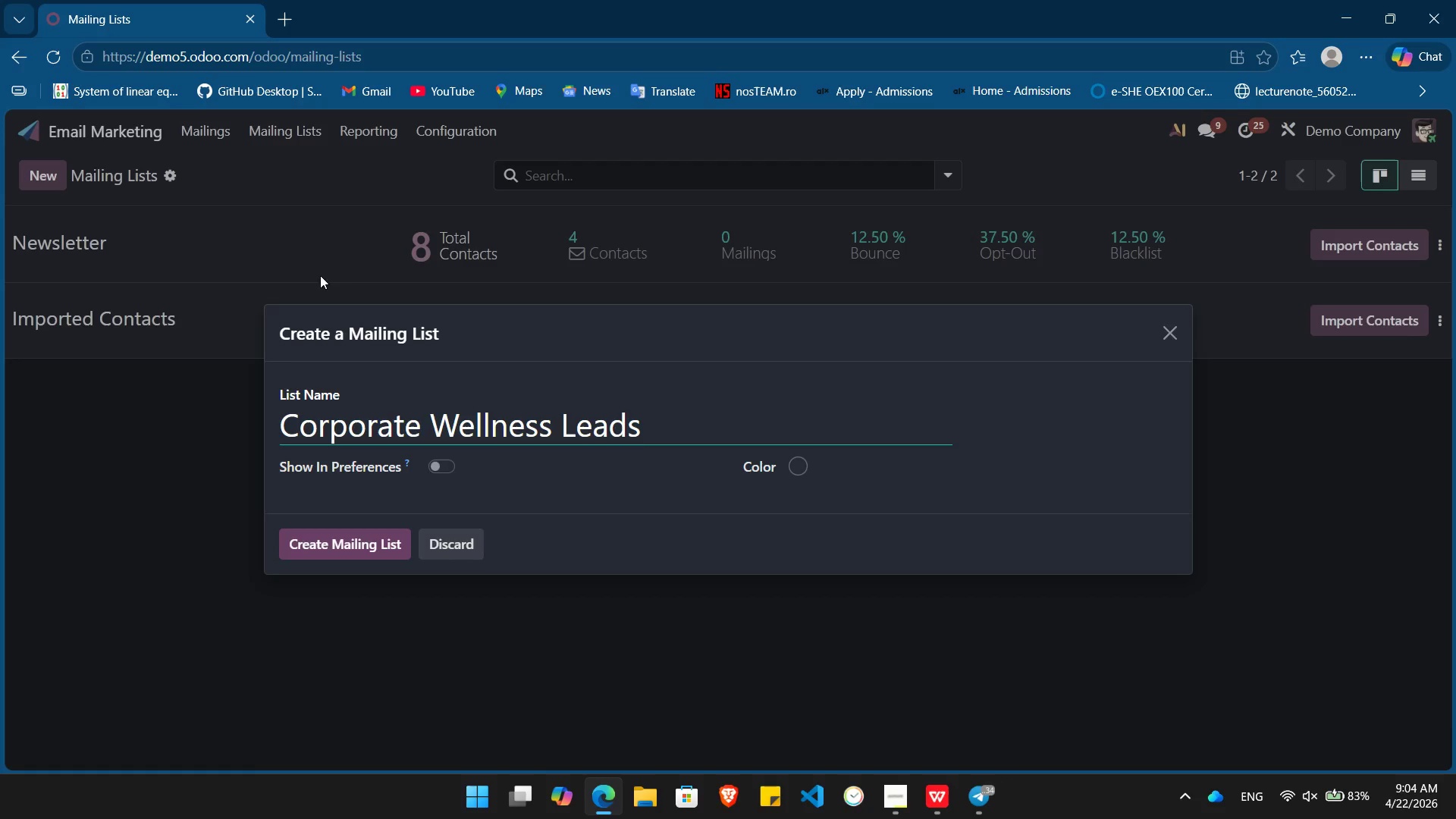 
left_click([388, 554])
 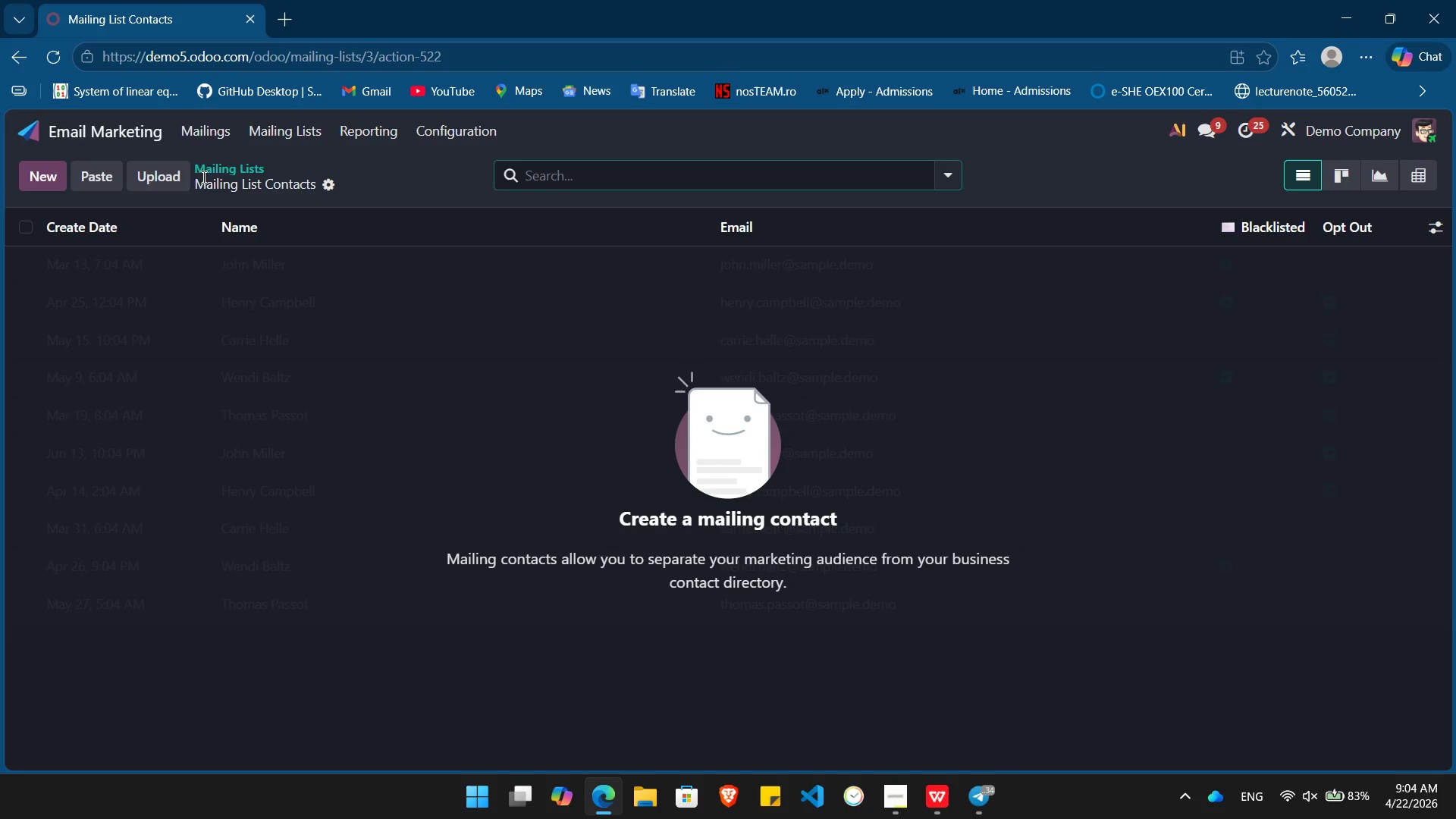 
left_click([171, 177])
 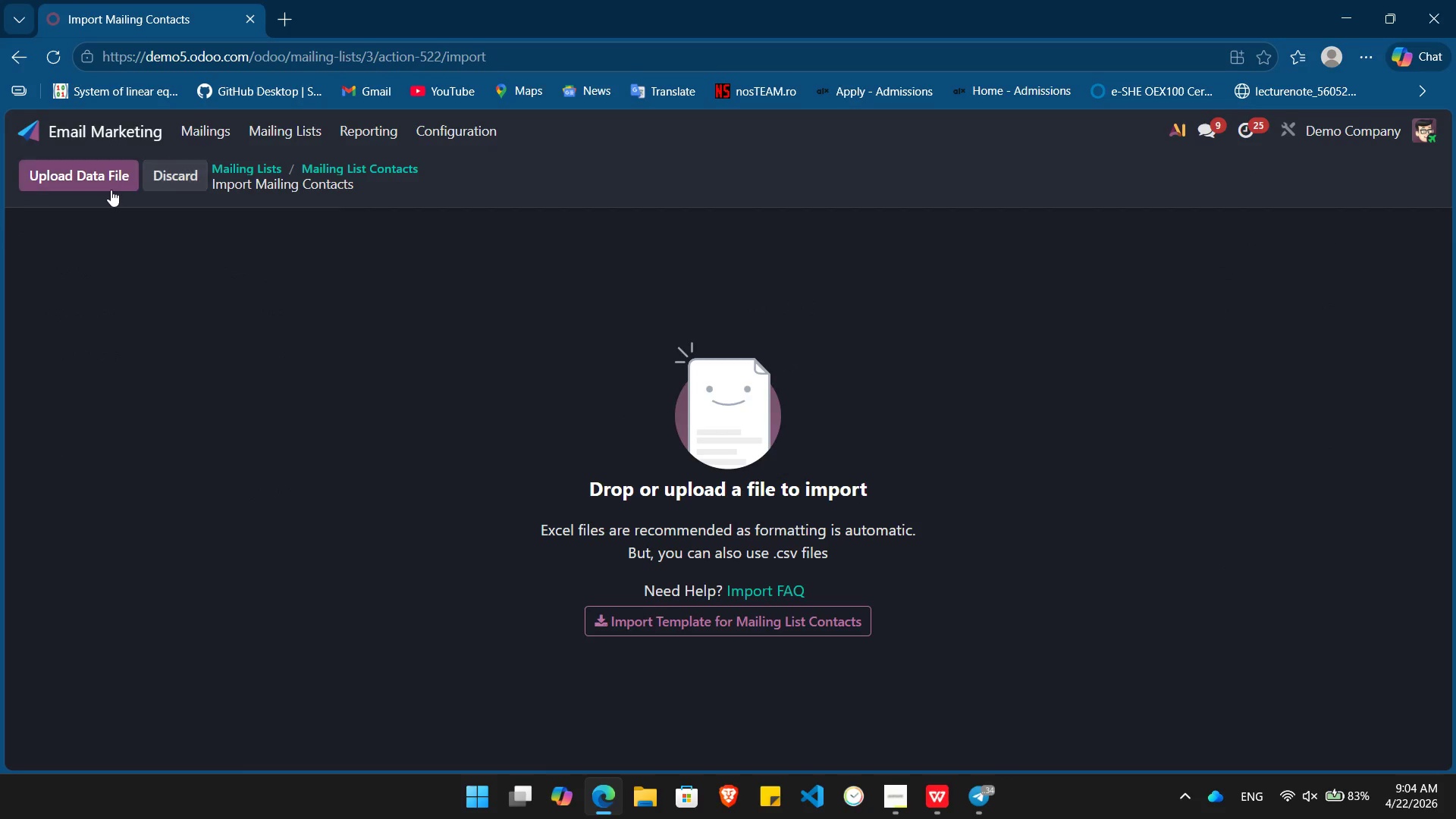 
left_click([110, 190])
 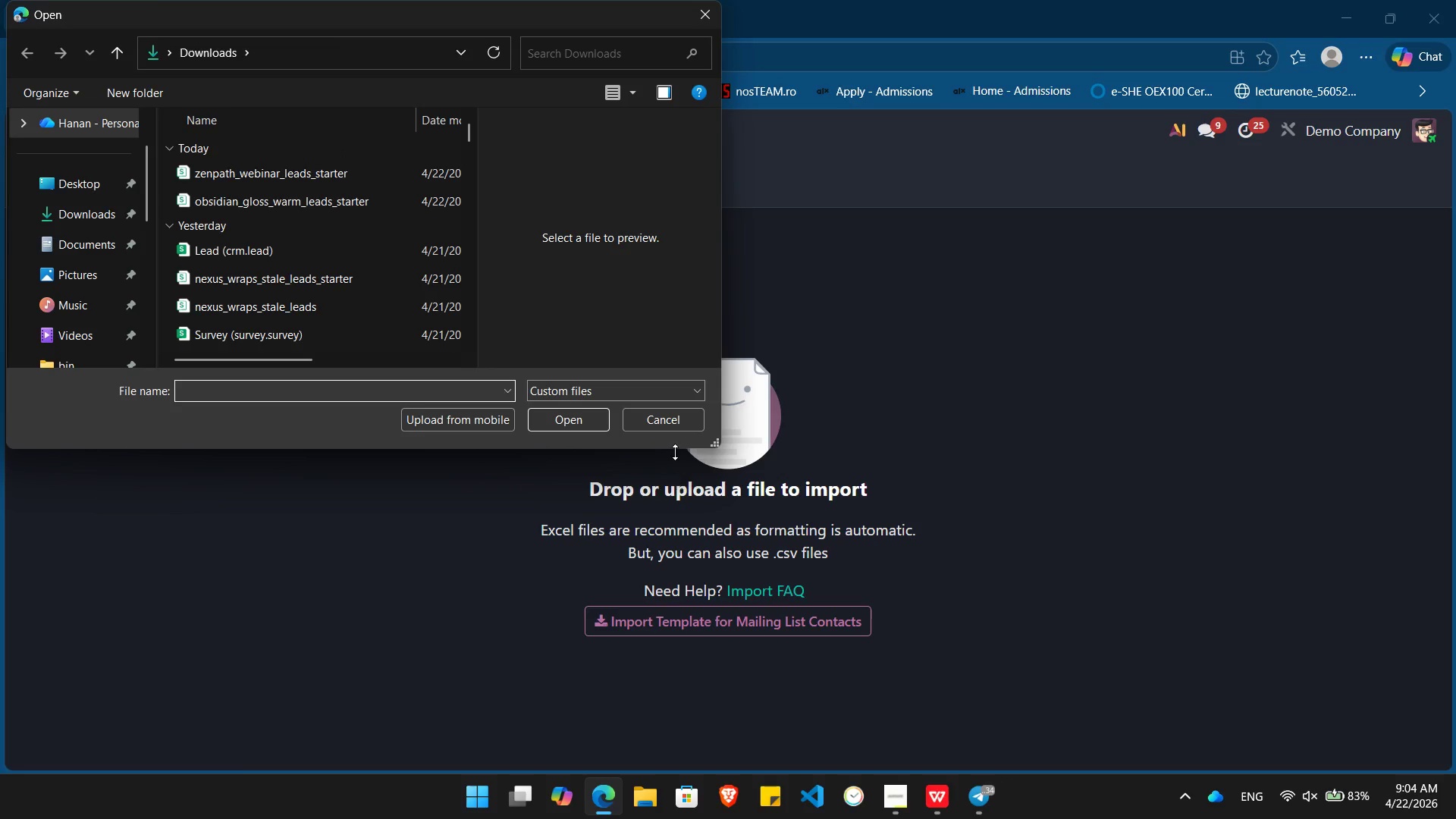 
left_click([670, 417])
 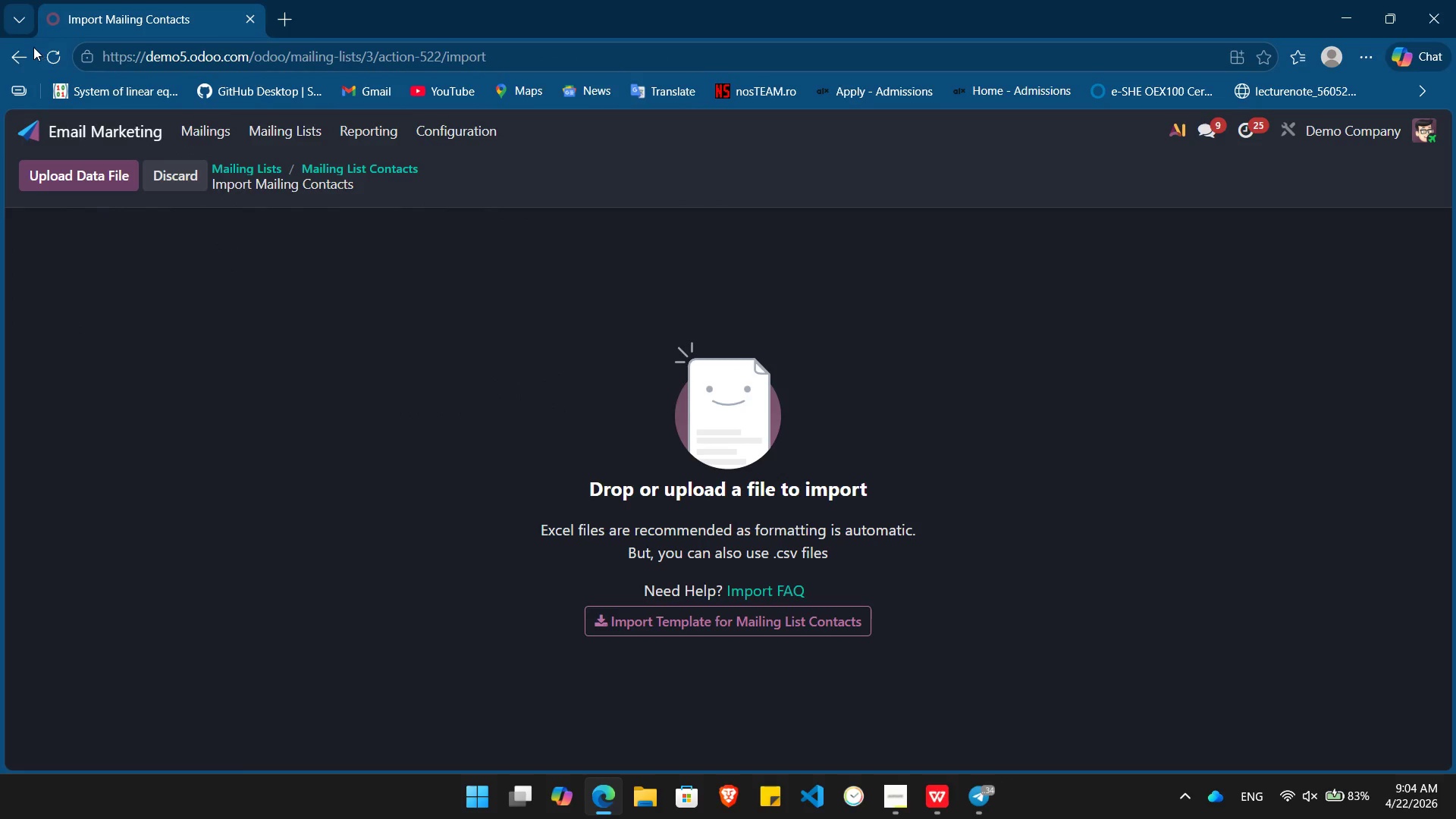 
left_click([16, 52])
 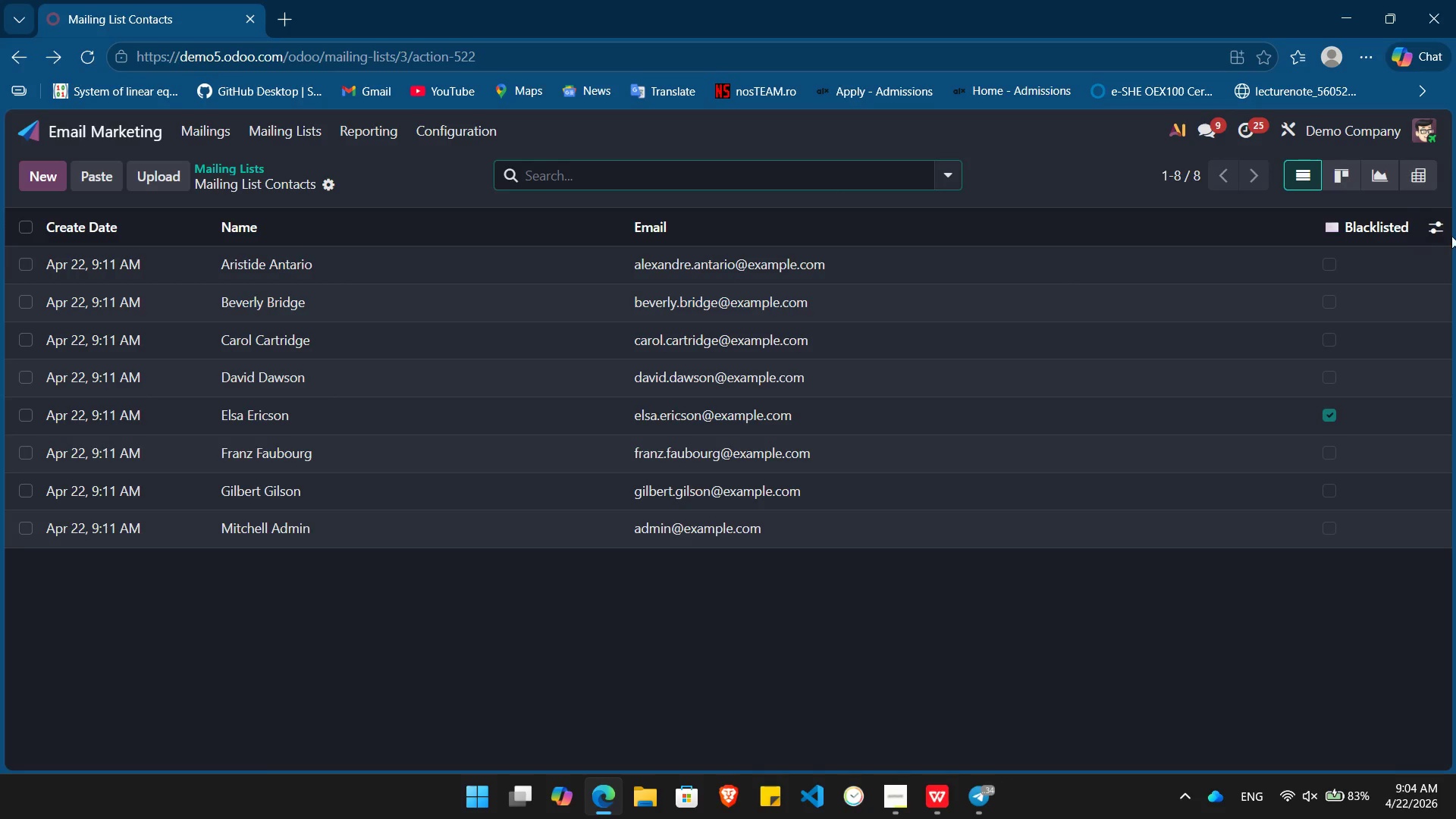 
left_click([1423, 224])
 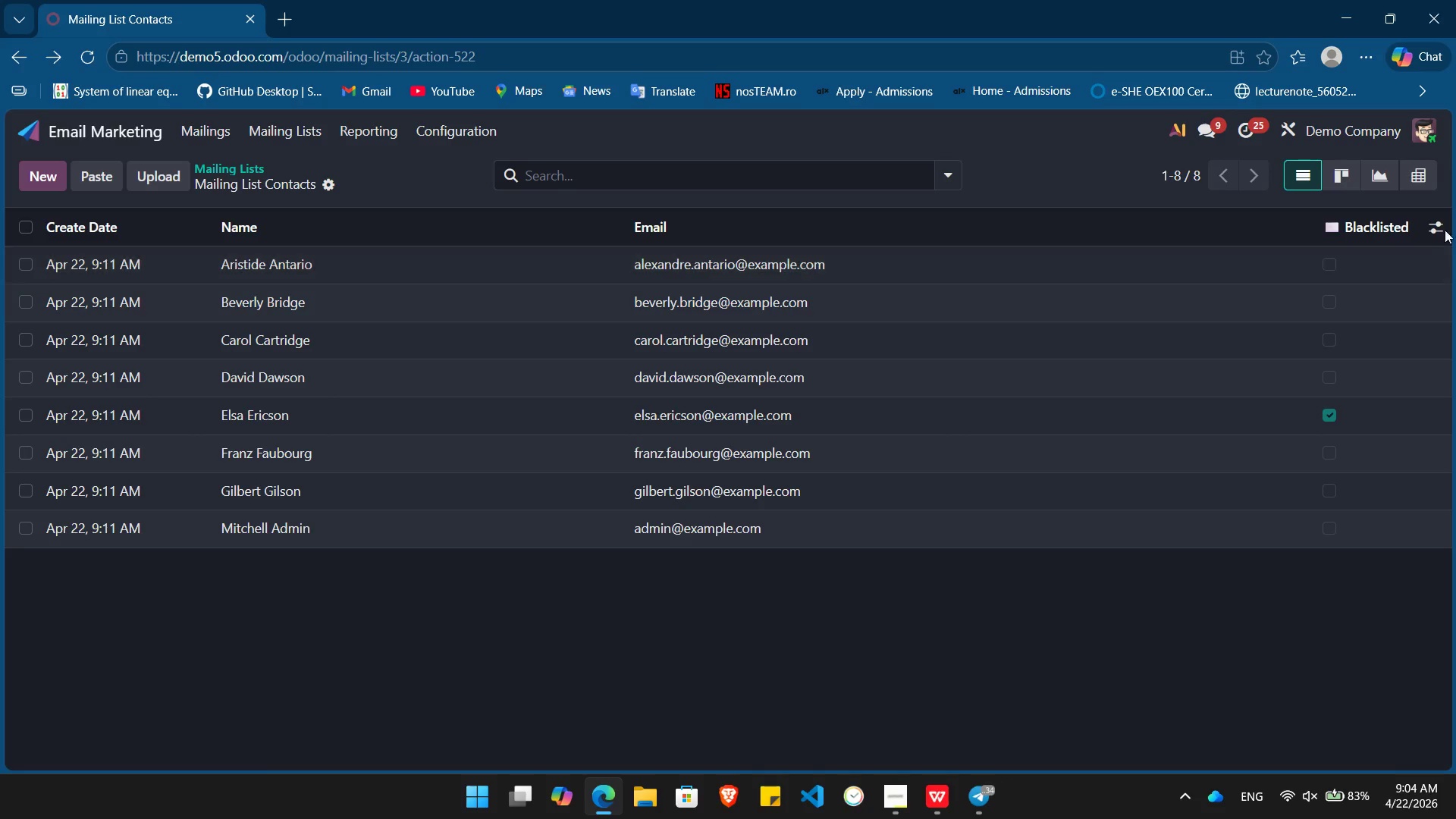 
left_click([1445, 228])
 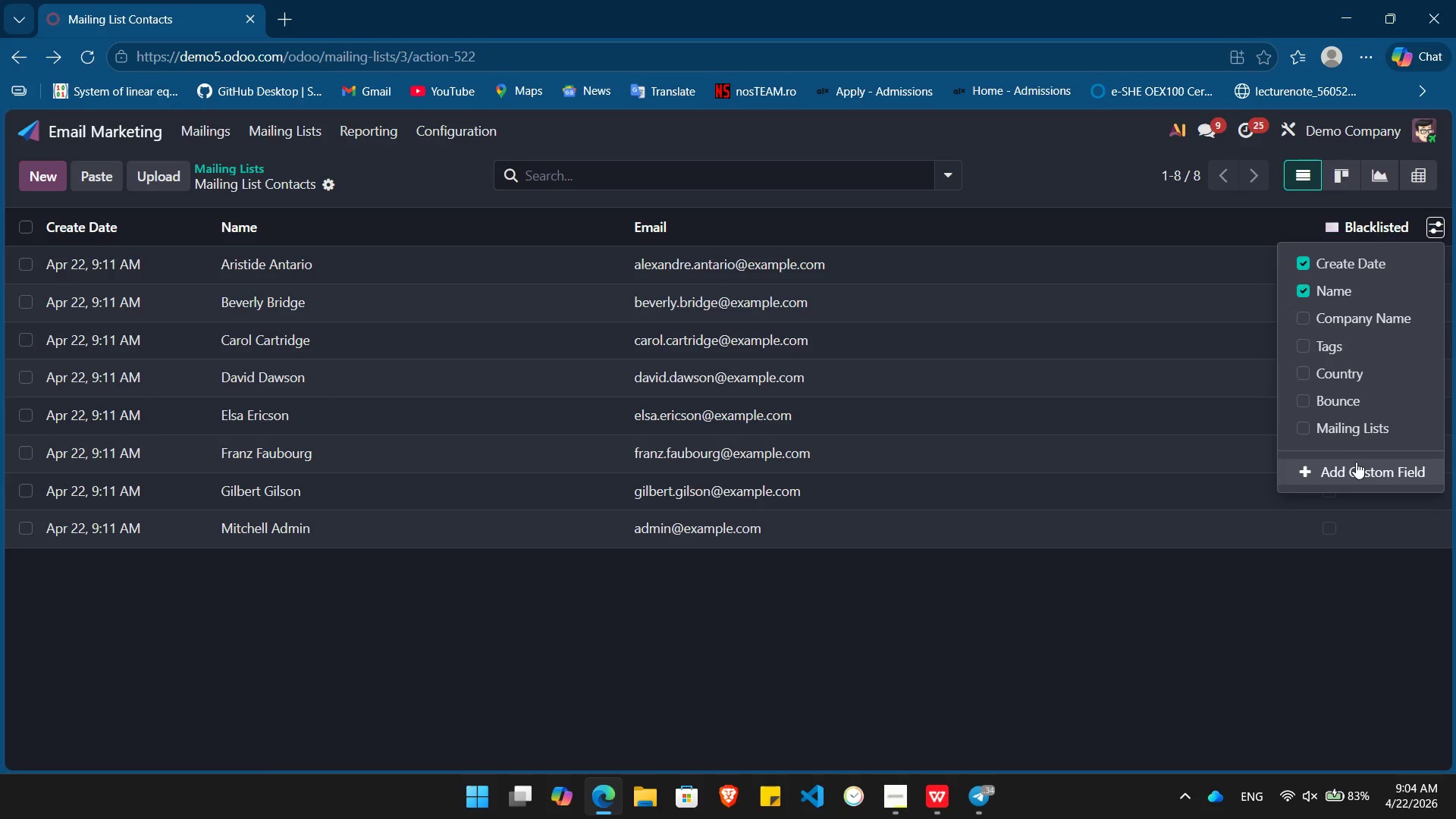 
left_click([1356, 462])
 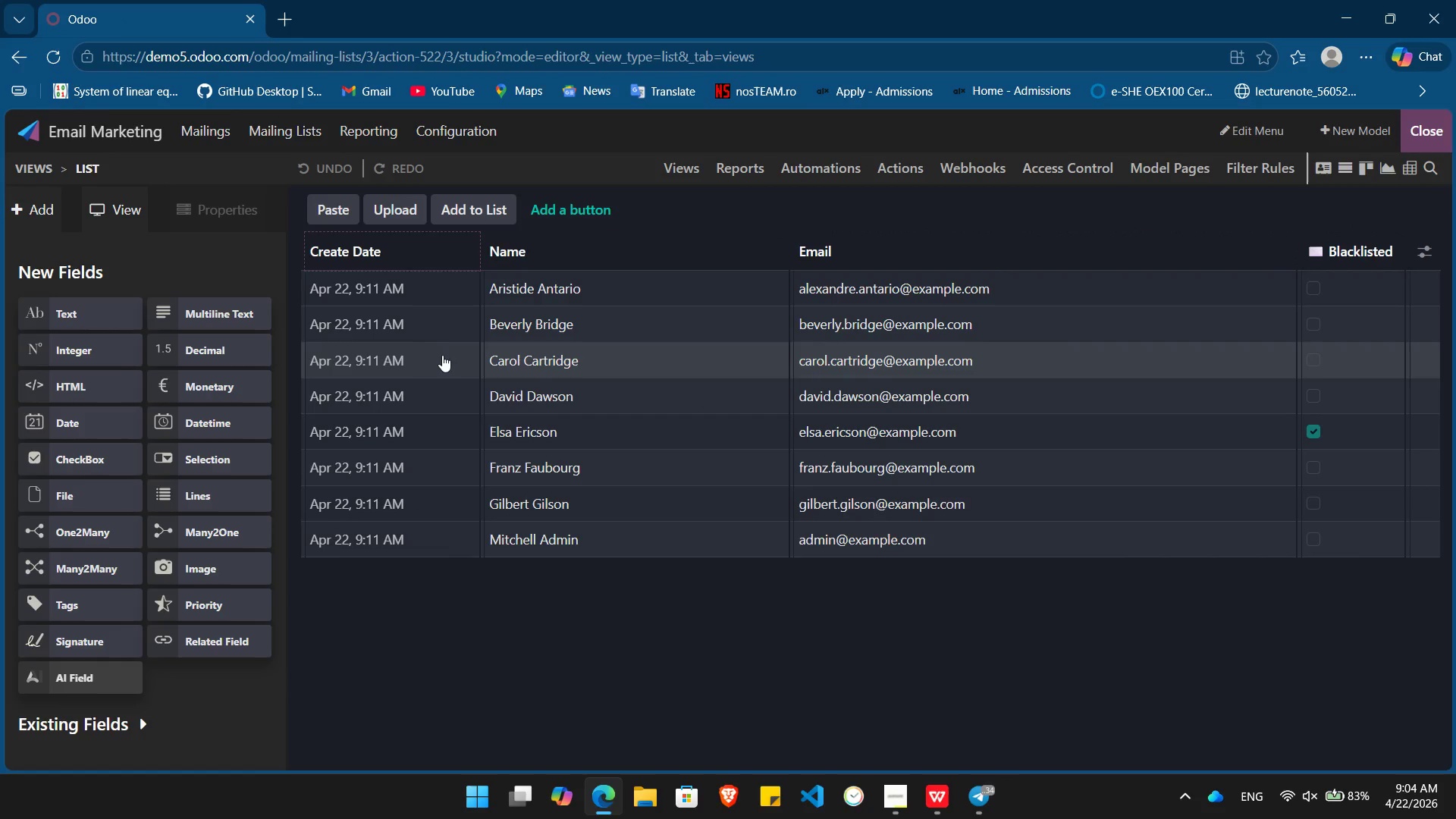 
key(Alt+Tab)
 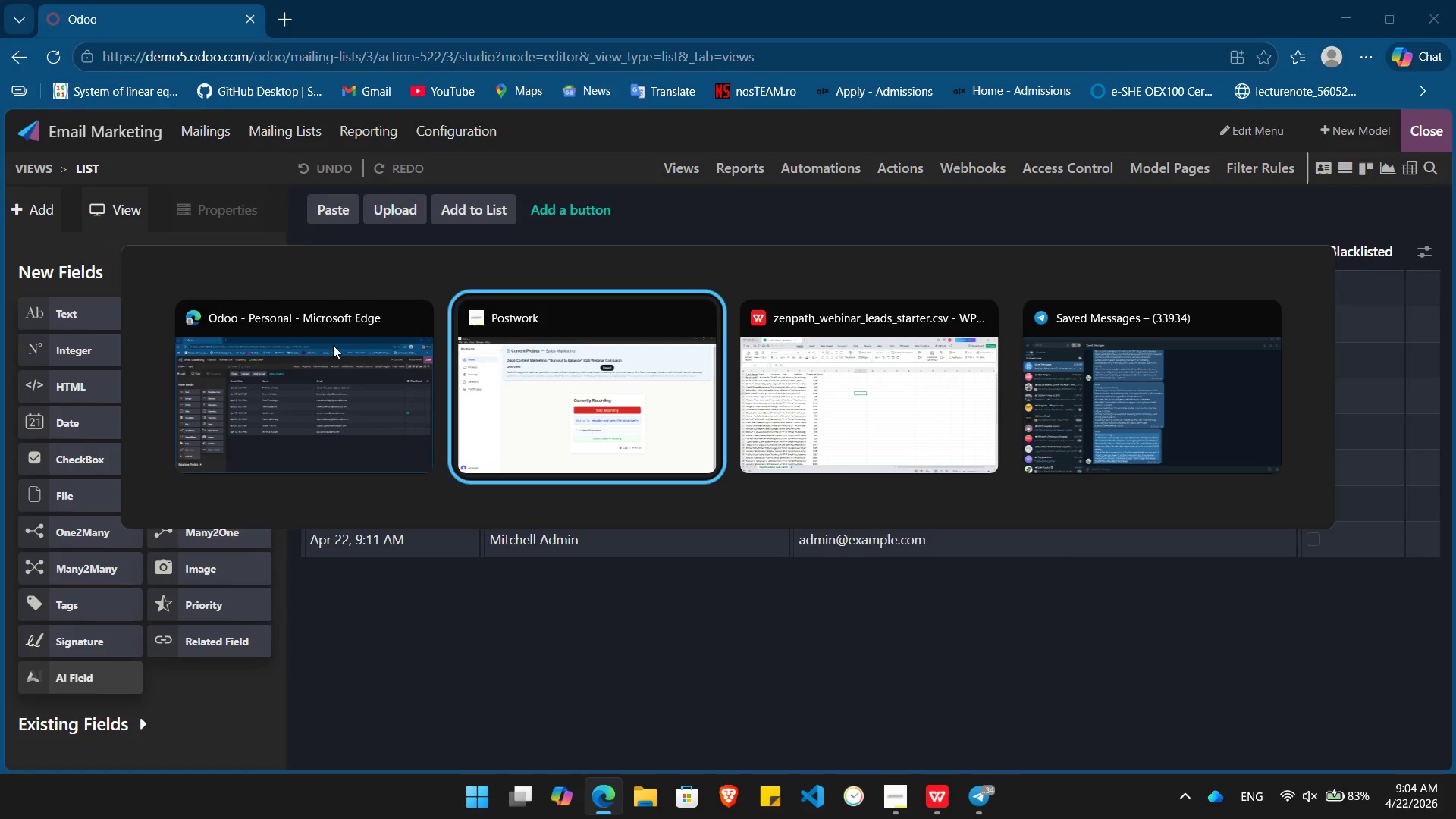 
key(Alt+Tab)
 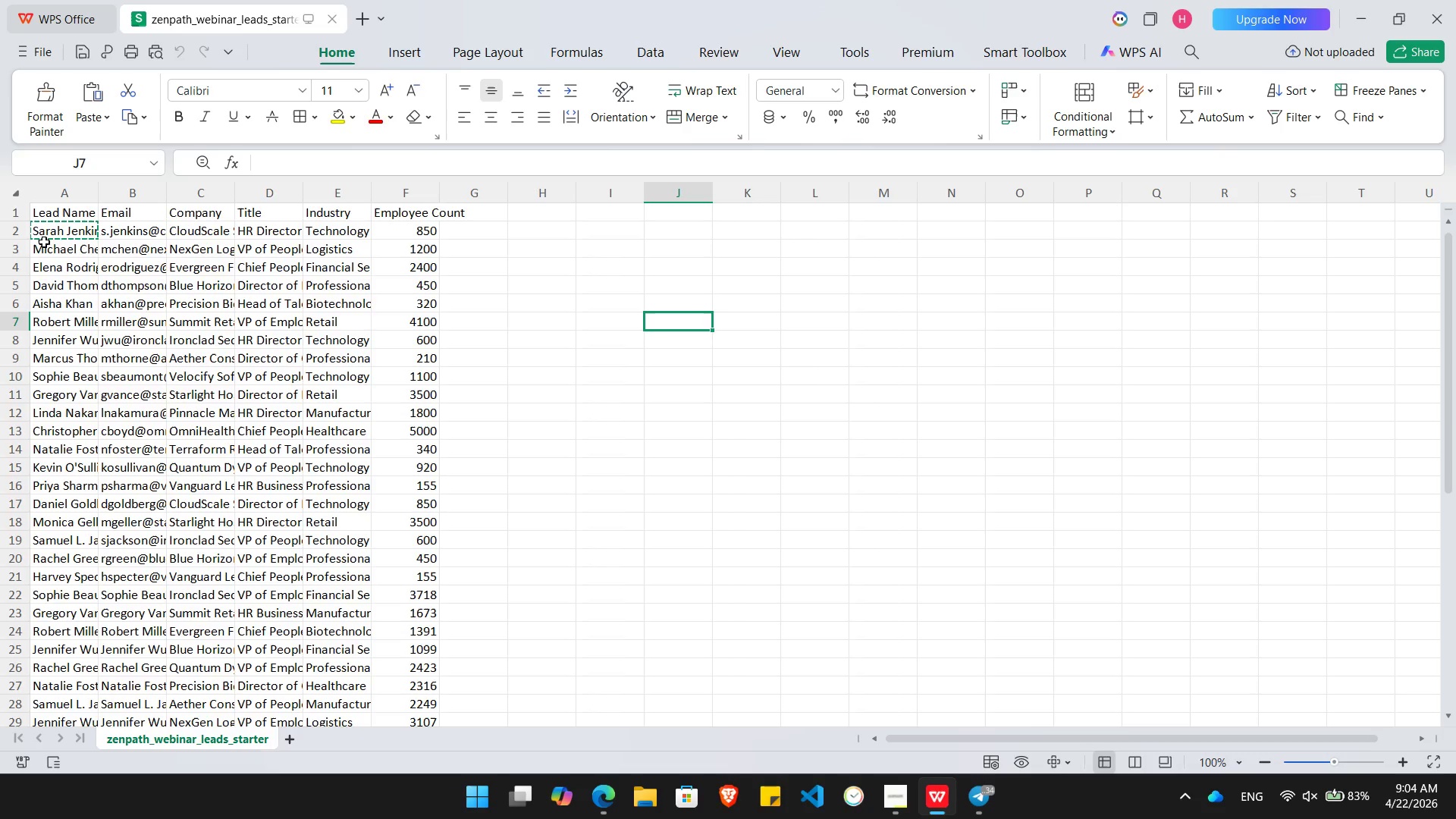 
key(Alt+AltLeft)
 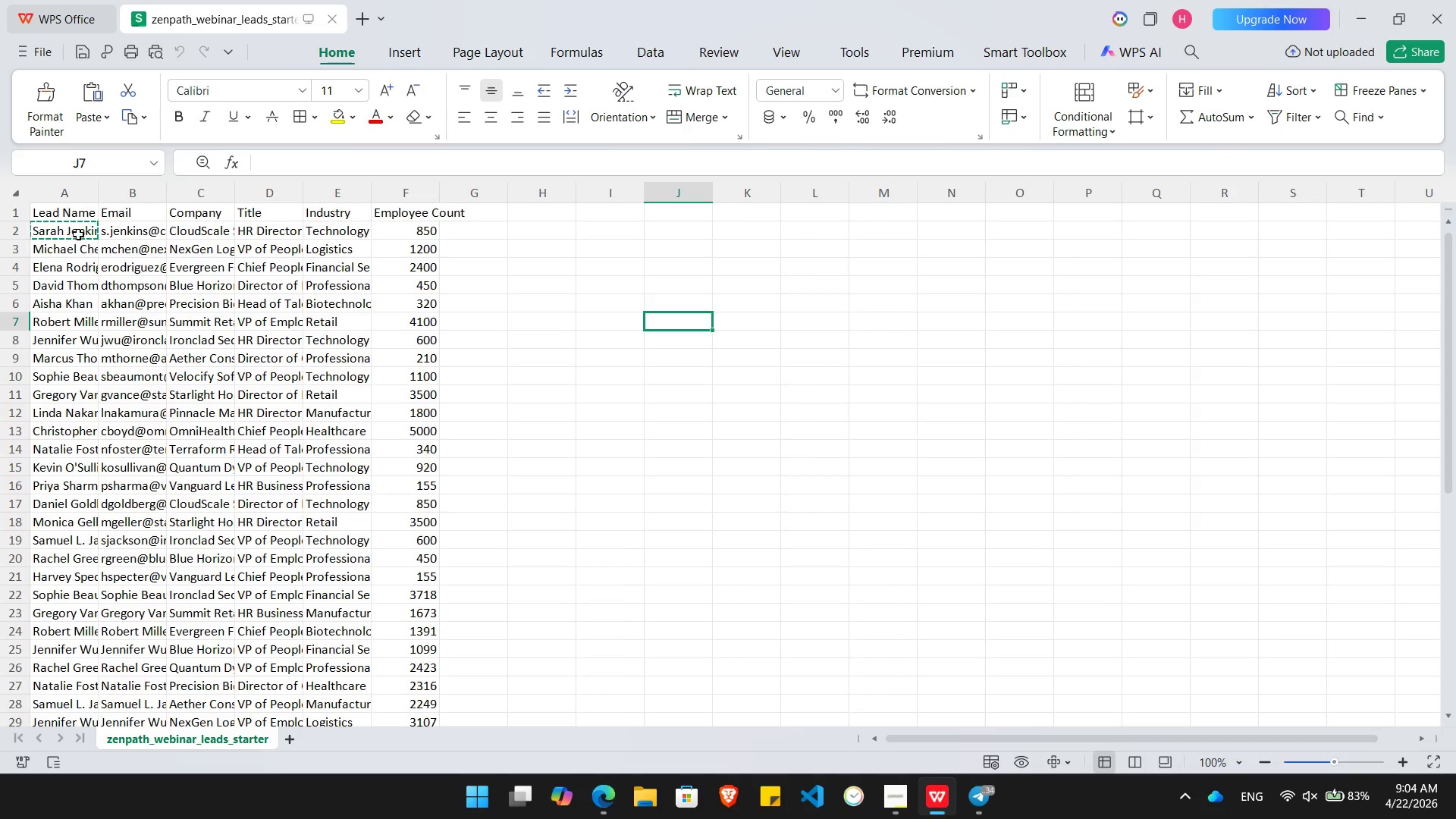 
key(Alt+Tab)
 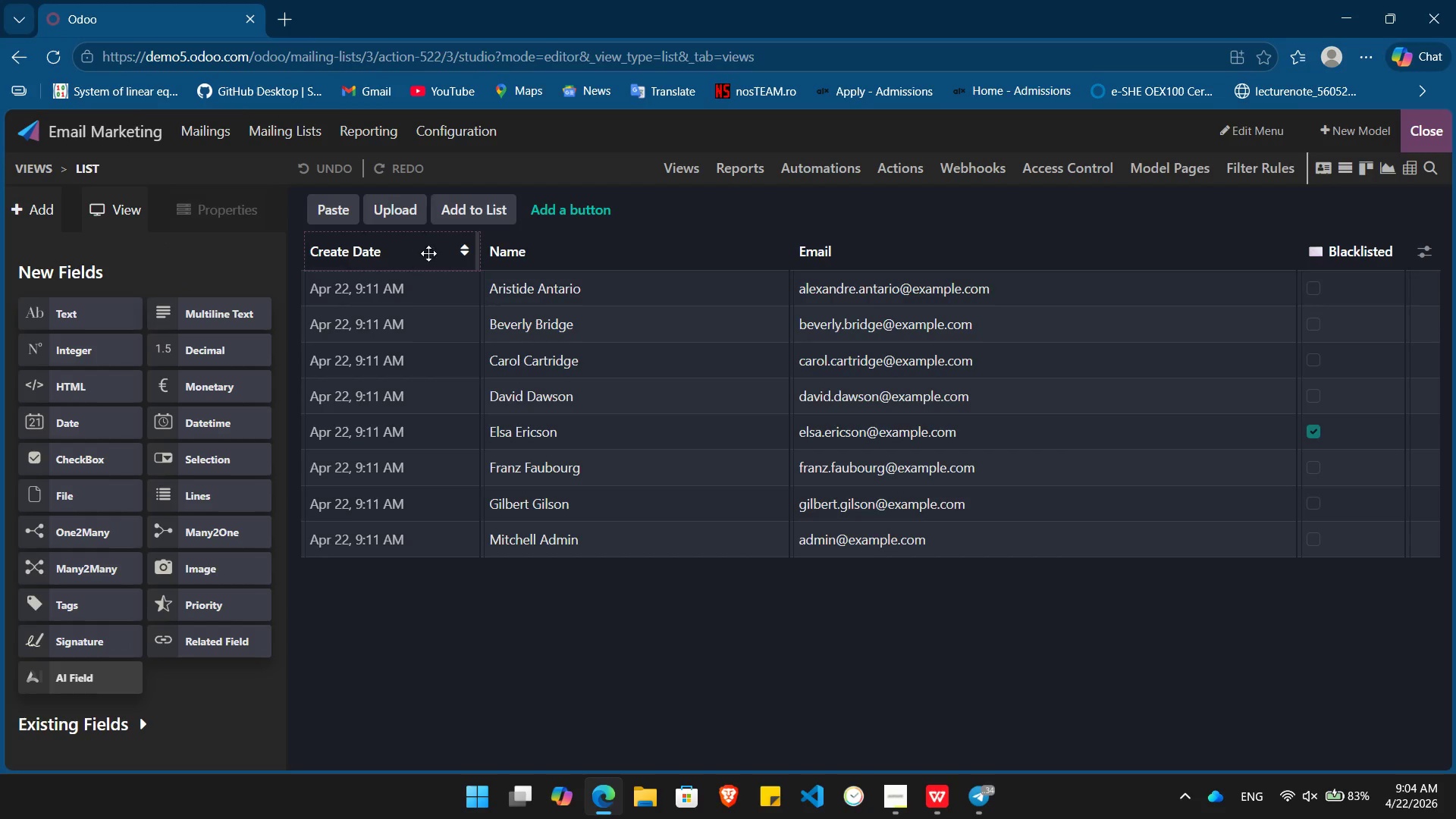 
key(Alt+AltLeft)
 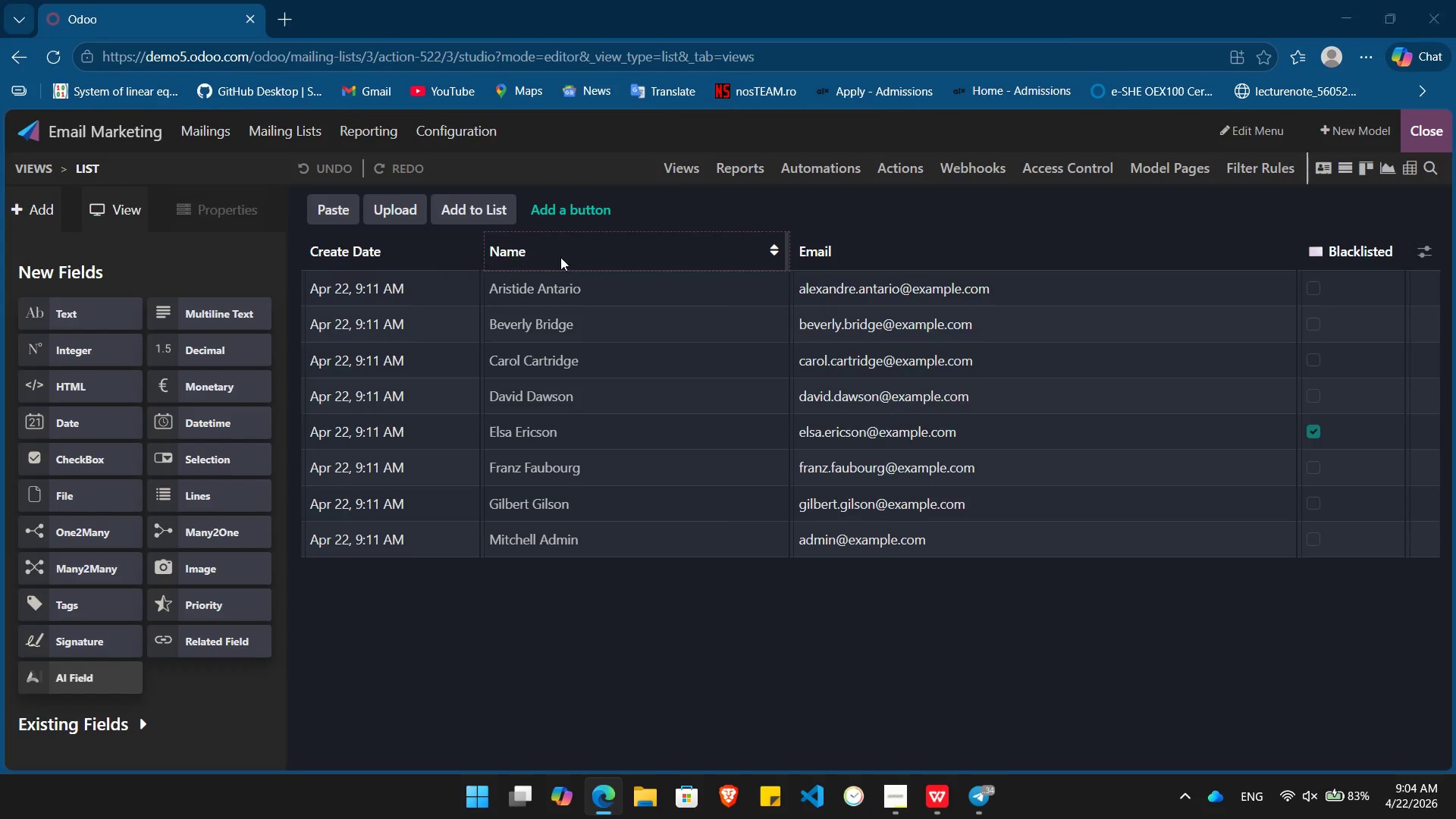 
key(Alt+Tab)
 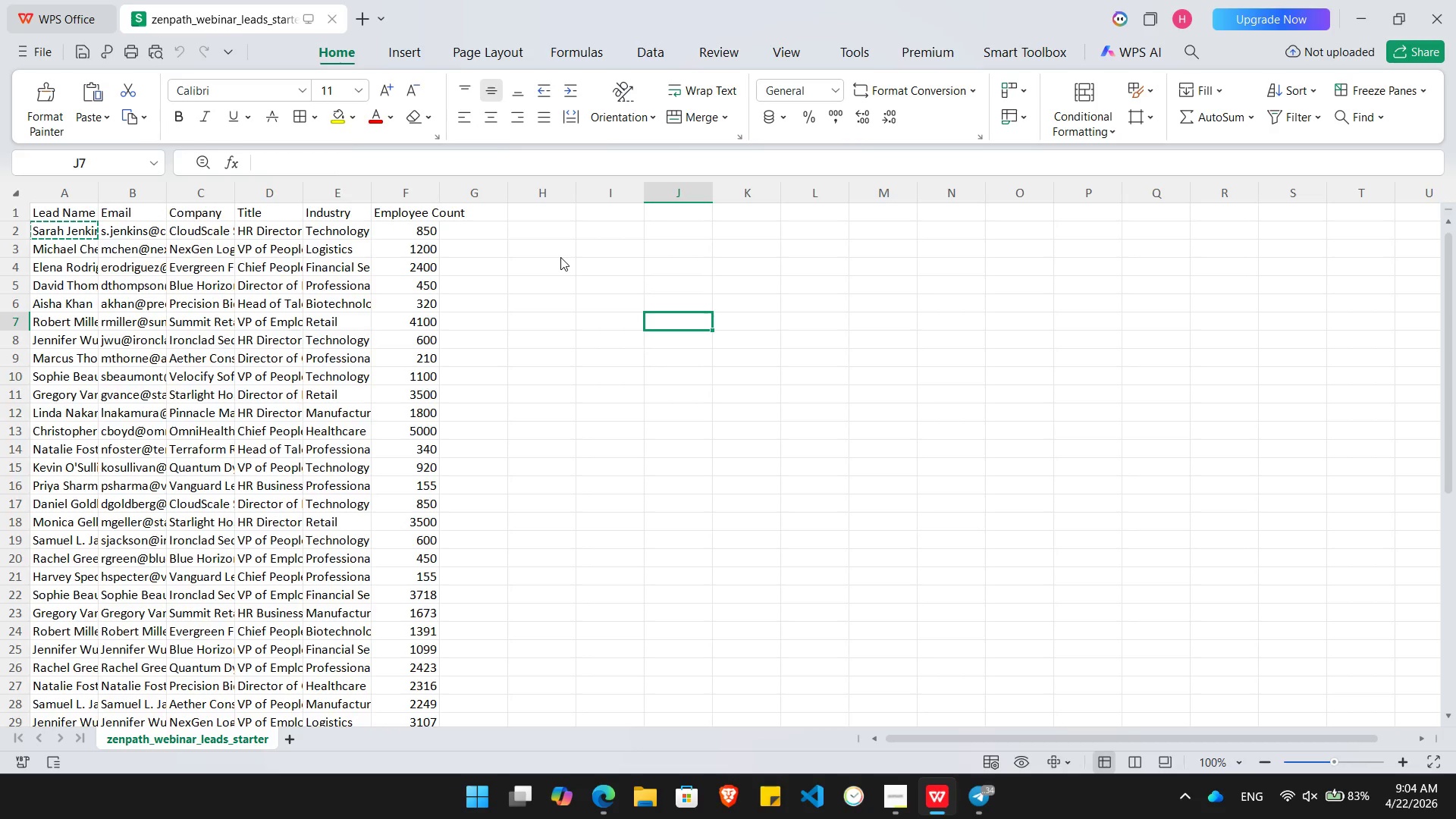 
key(Alt+AltLeft)
 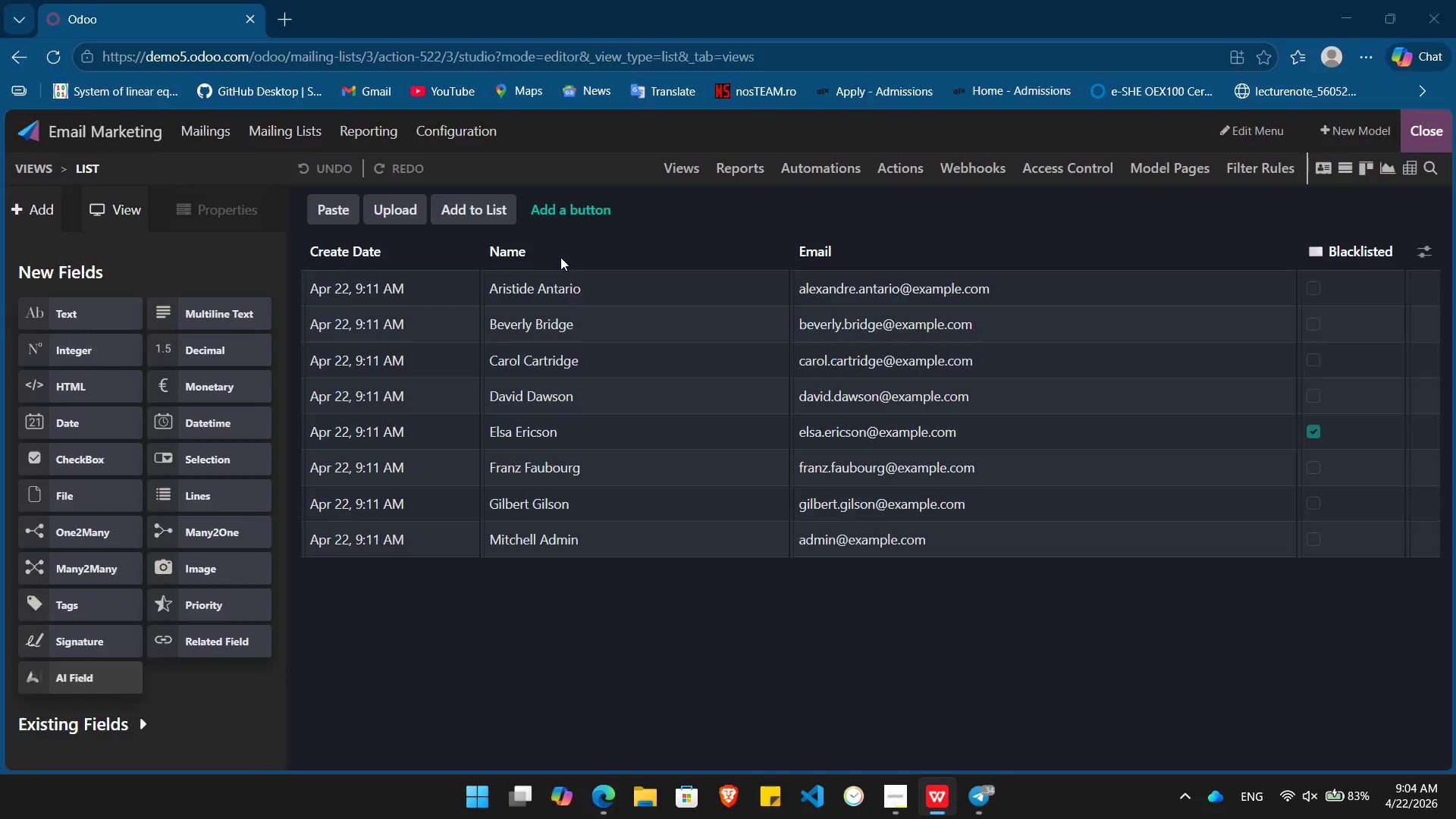 
key(Alt+Tab)
 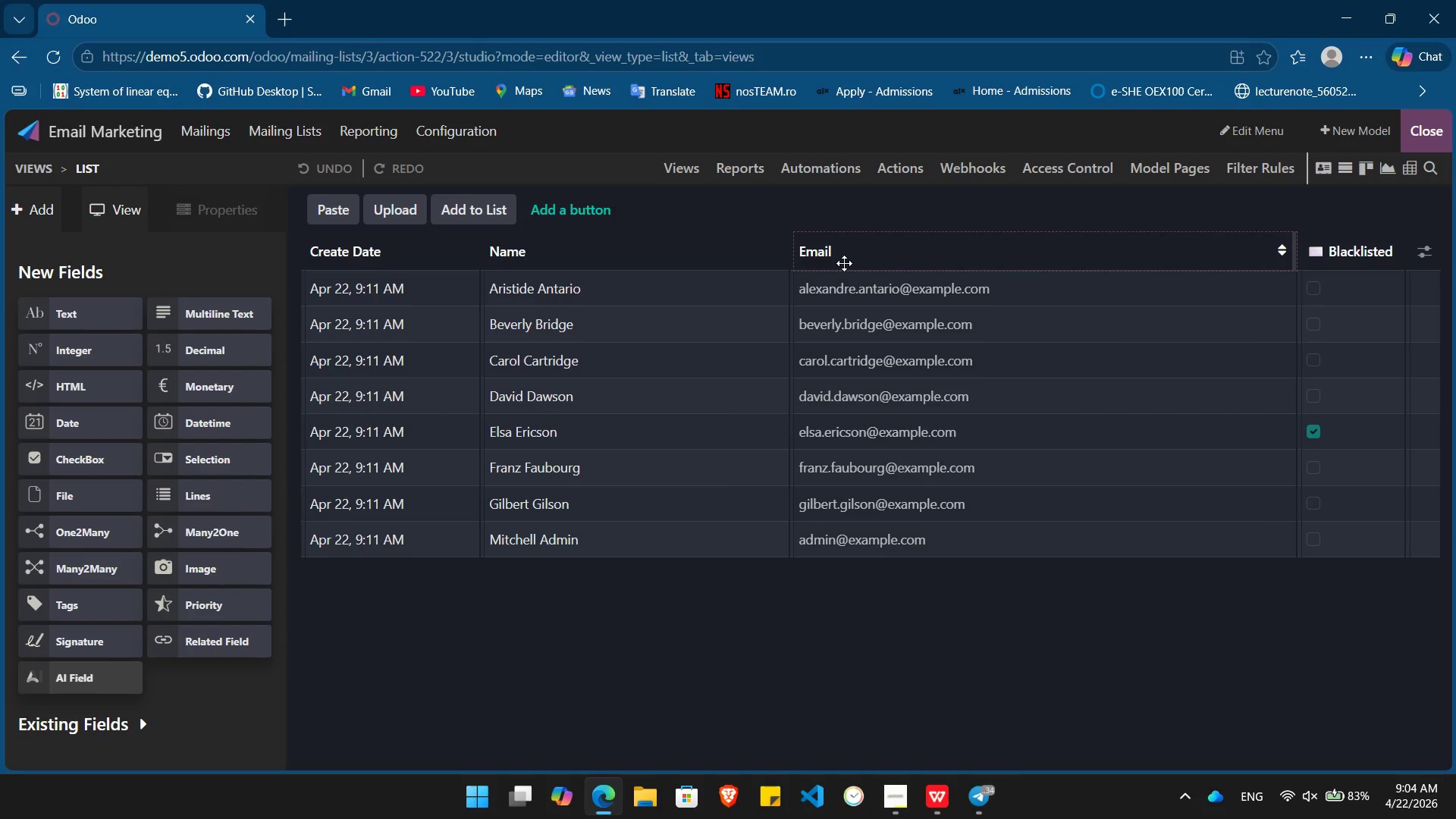 
key(Alt+AltLeft)
 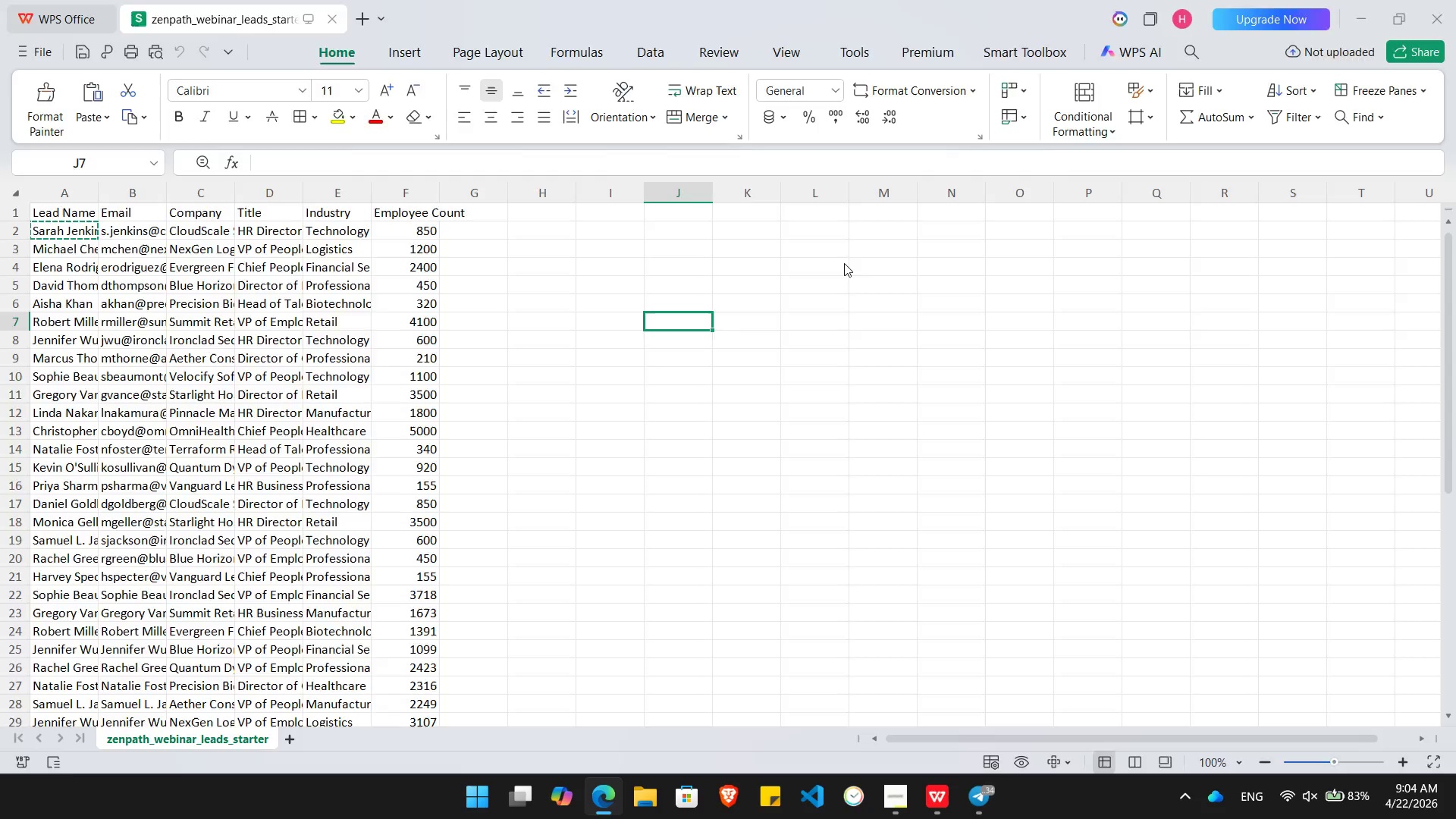 
key(Alt+Tab)
 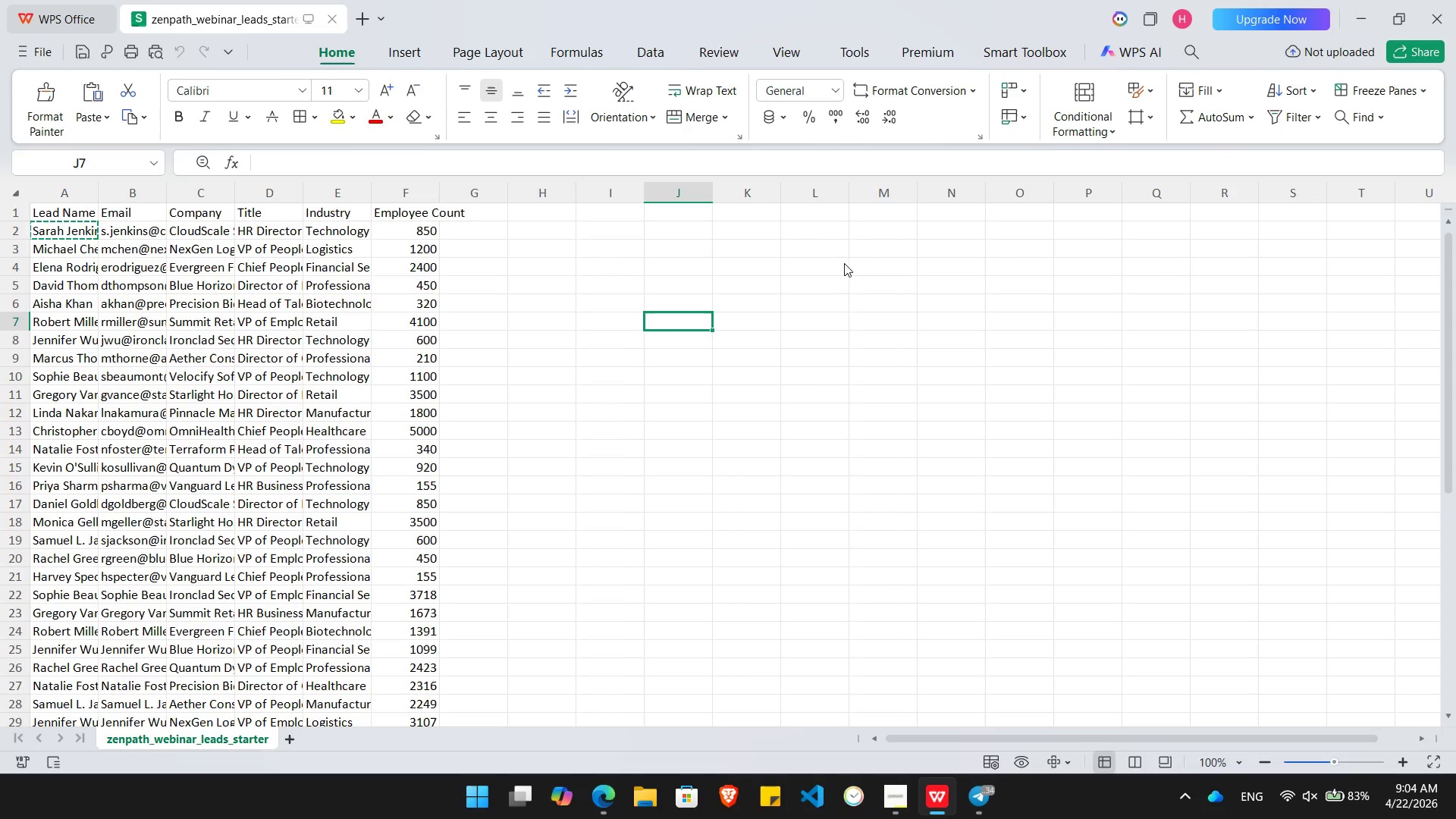 
key(Alt+AltLeft)
 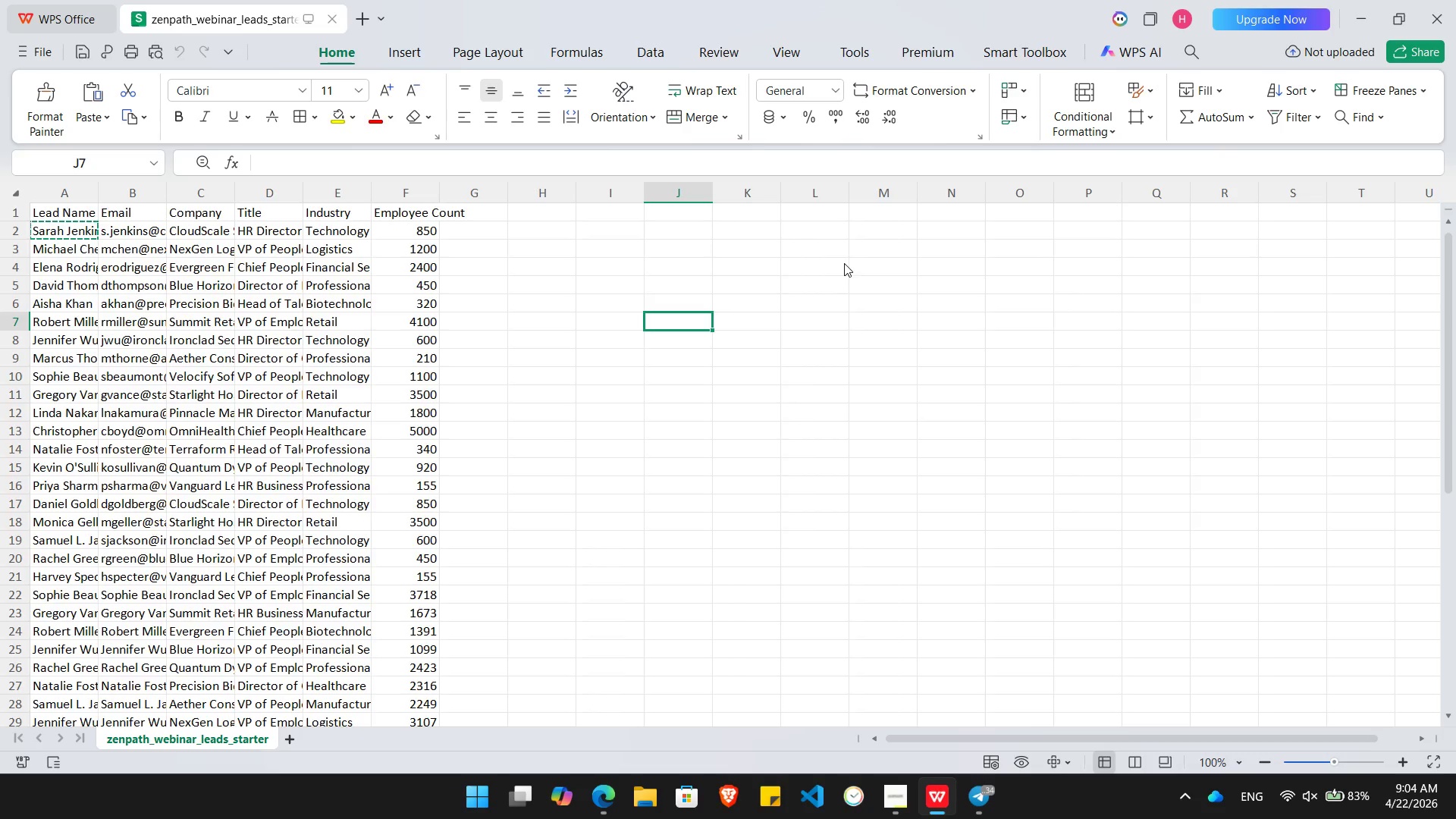 
key(Alt+Tab)
 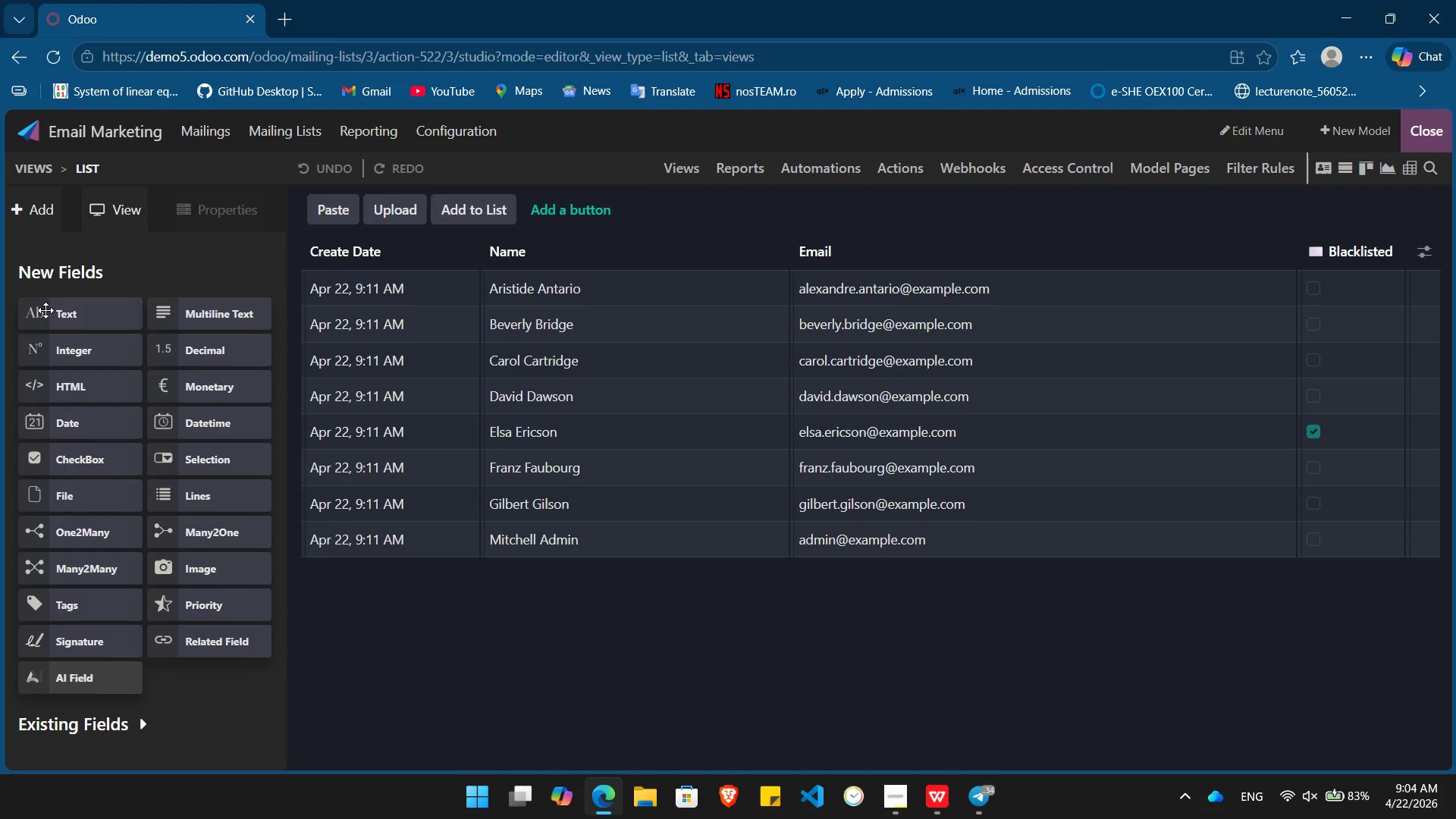 
left_click_drag(start_coordinate=[46, 316], to_coordinate=[1321, 257])
 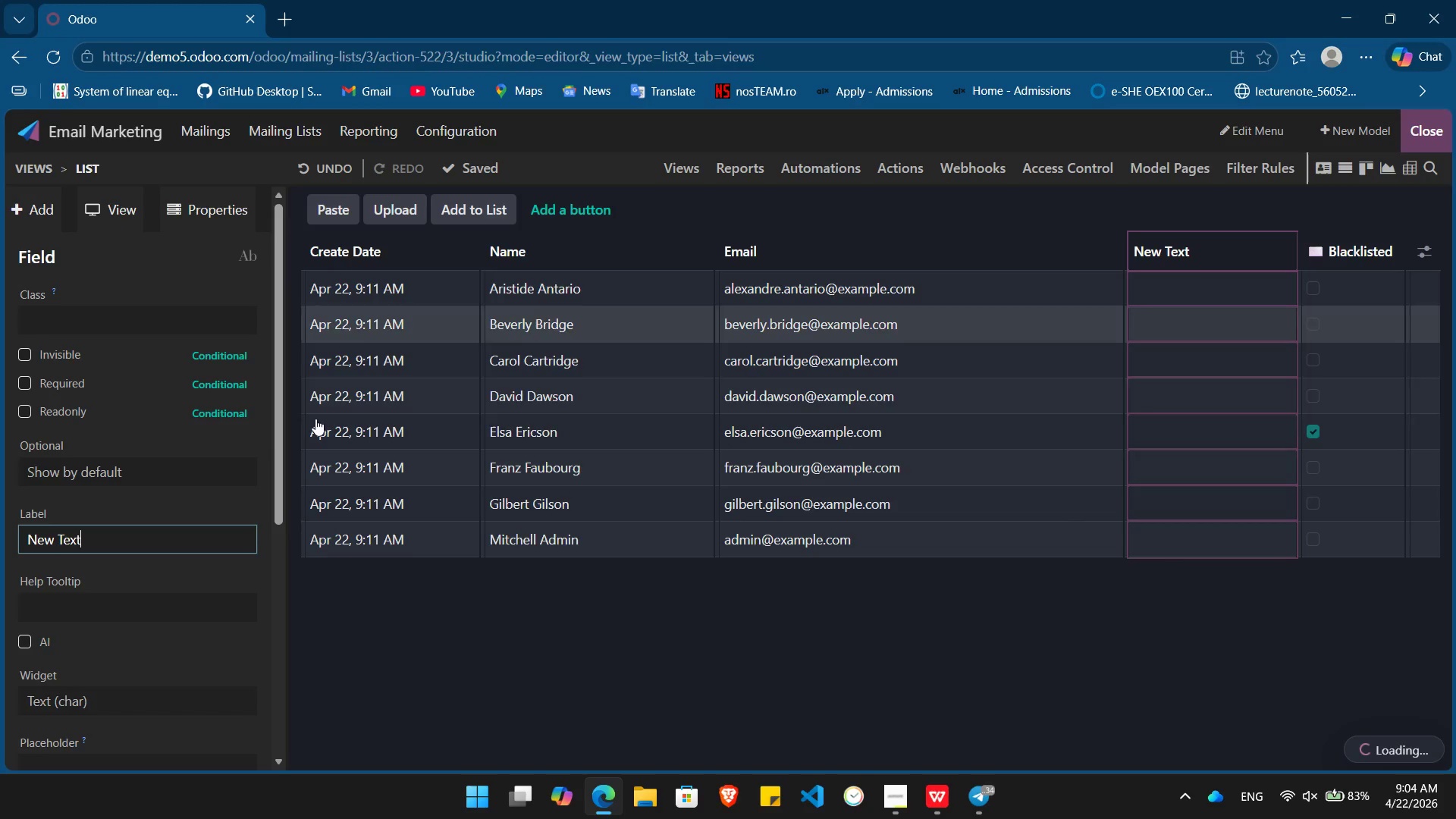 
hold_key(key=Backspace, duration=0.95)
 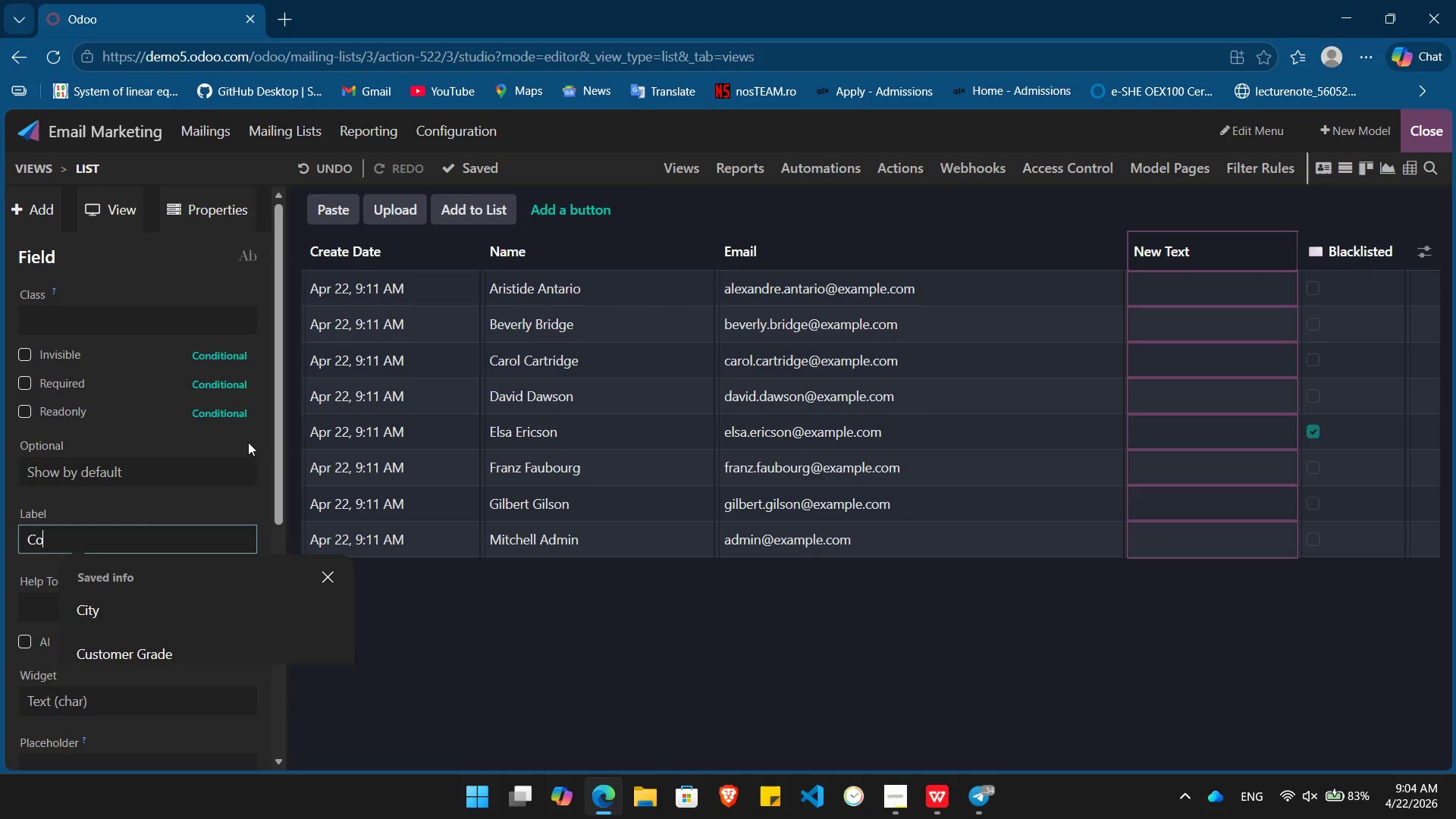 
hold_key(key=Backspace, duration=23.56)
 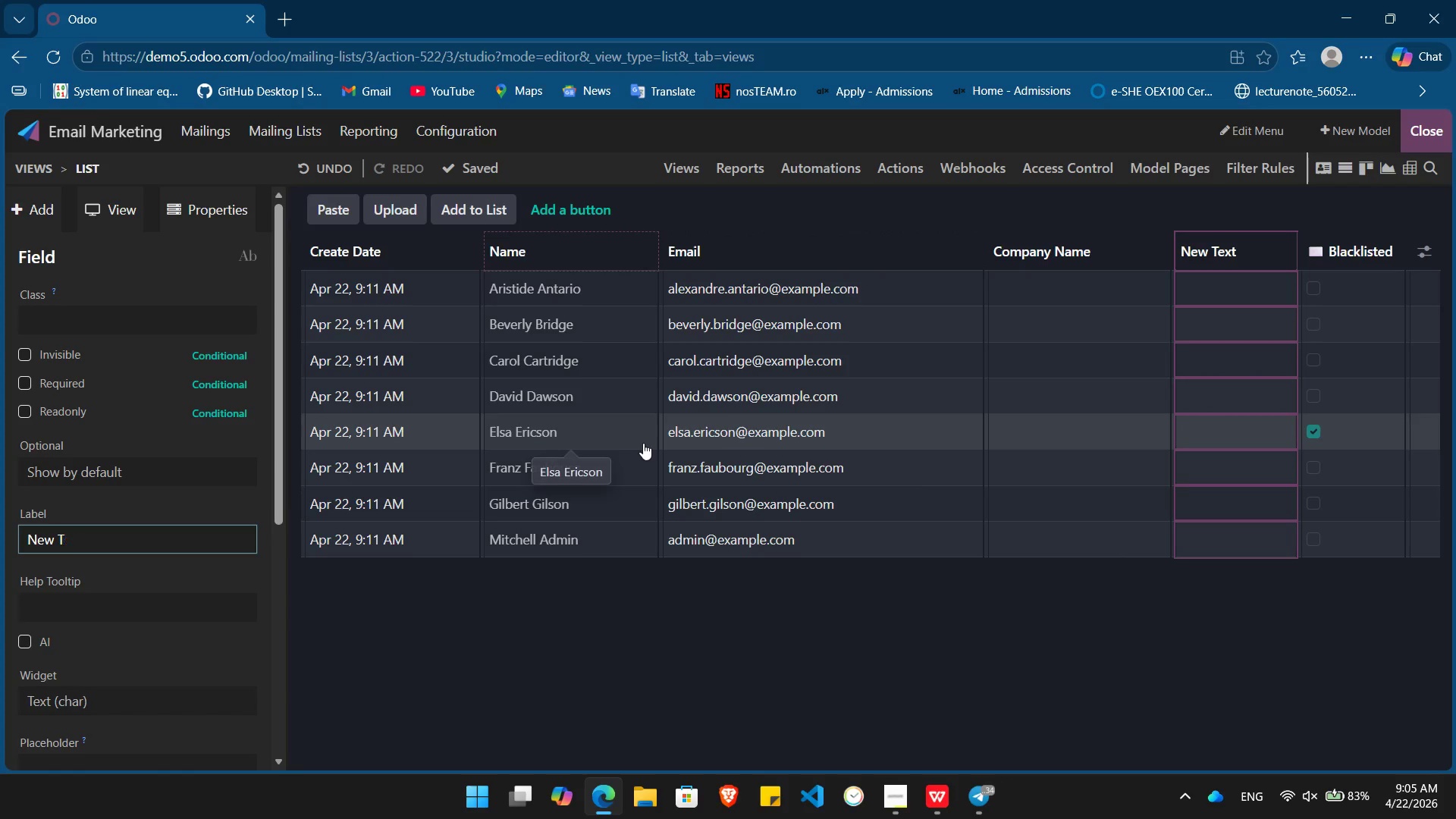 
type(Company)
key(Tab)
 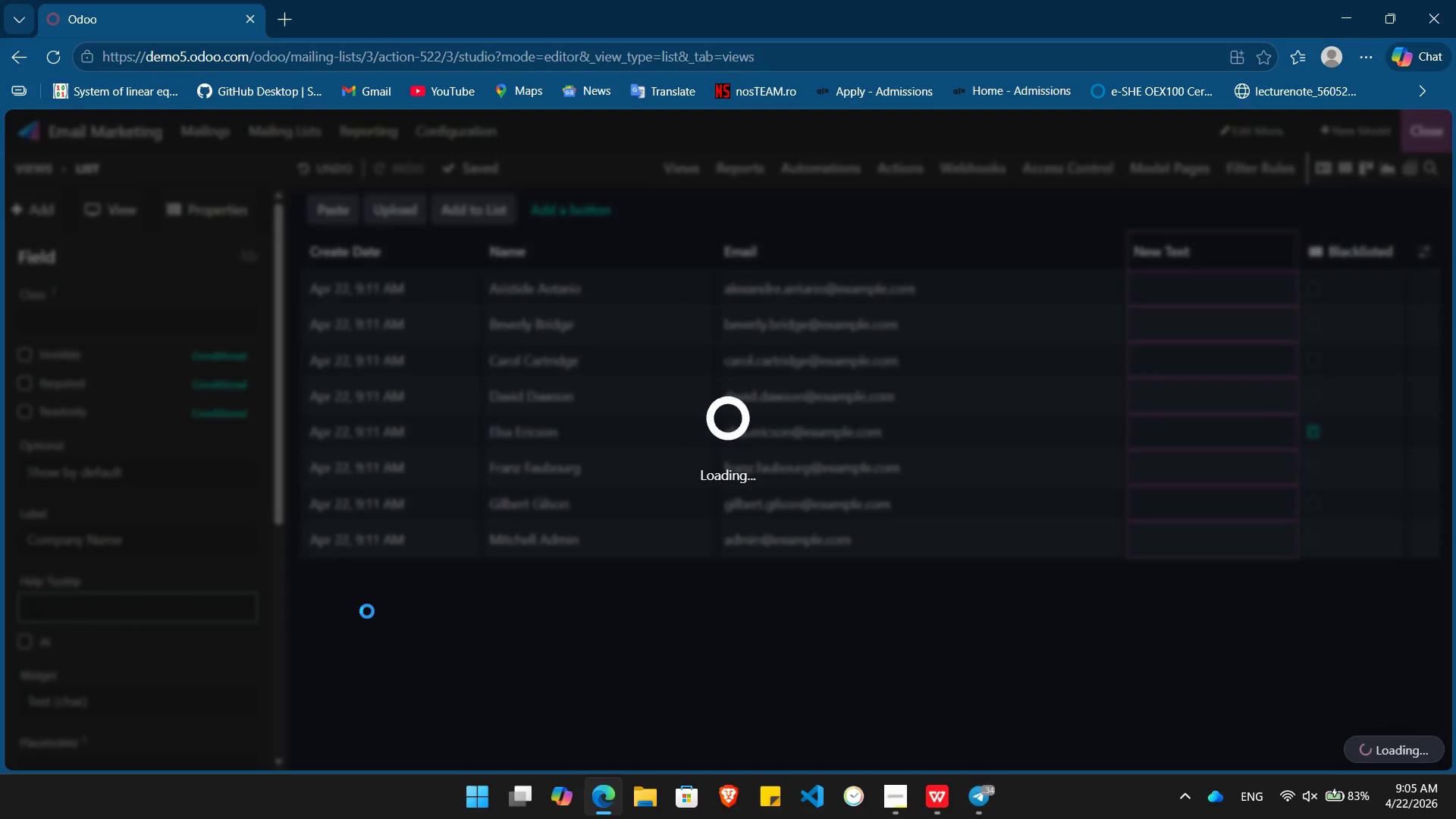 
key(Alt+AltLeft)
 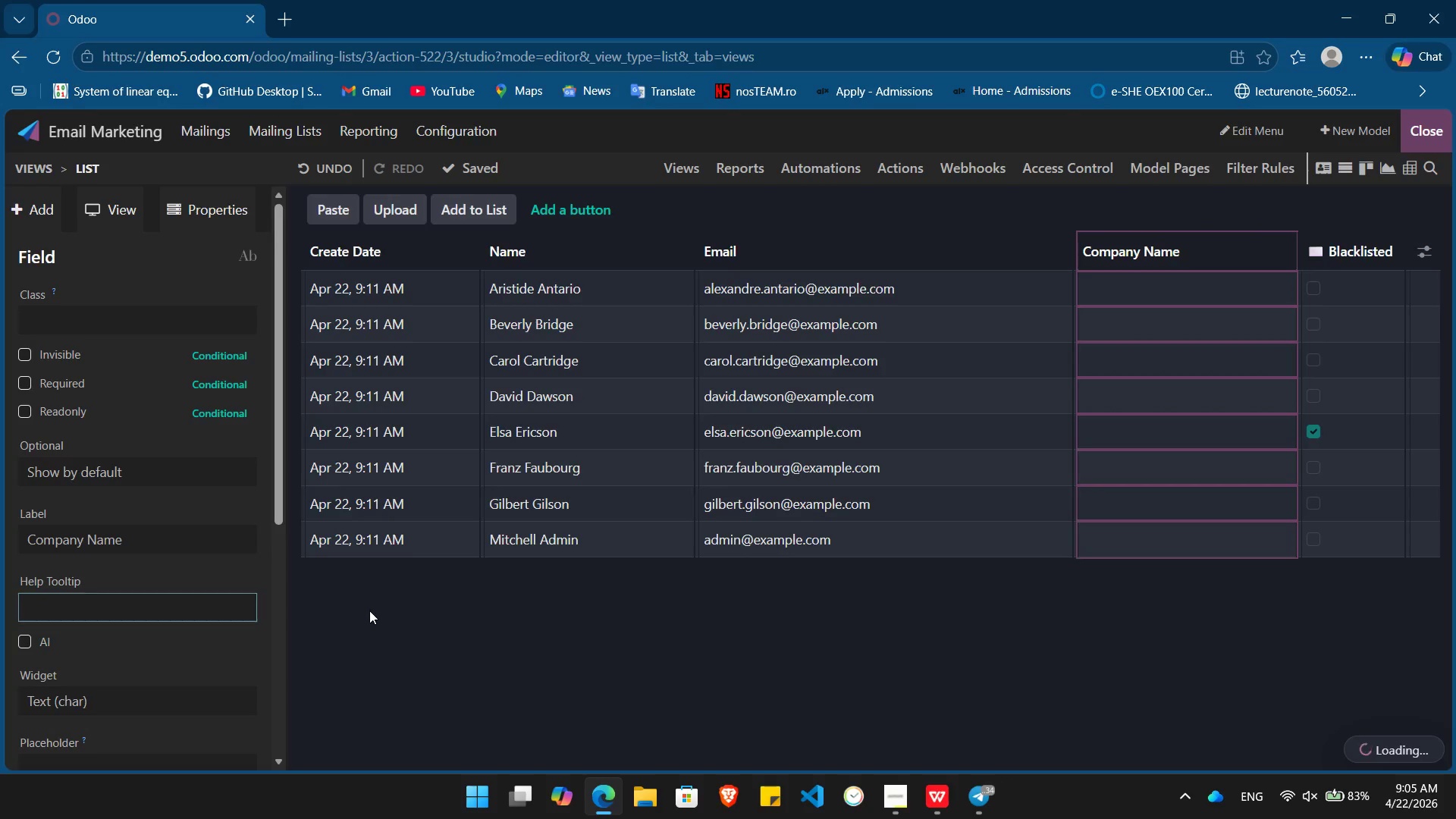 
key(Alt+Tab)
 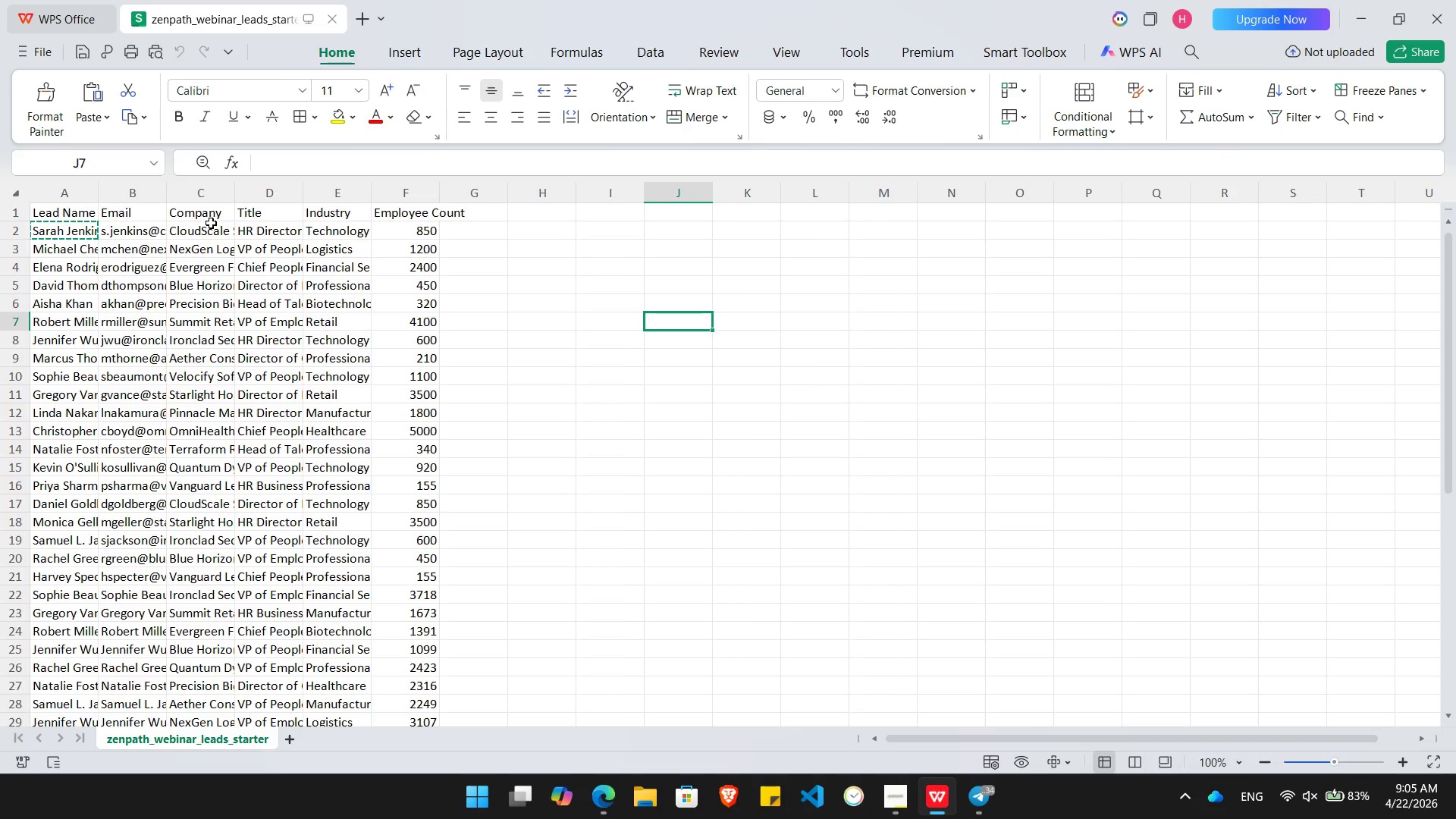 
left_click([211, 208])
 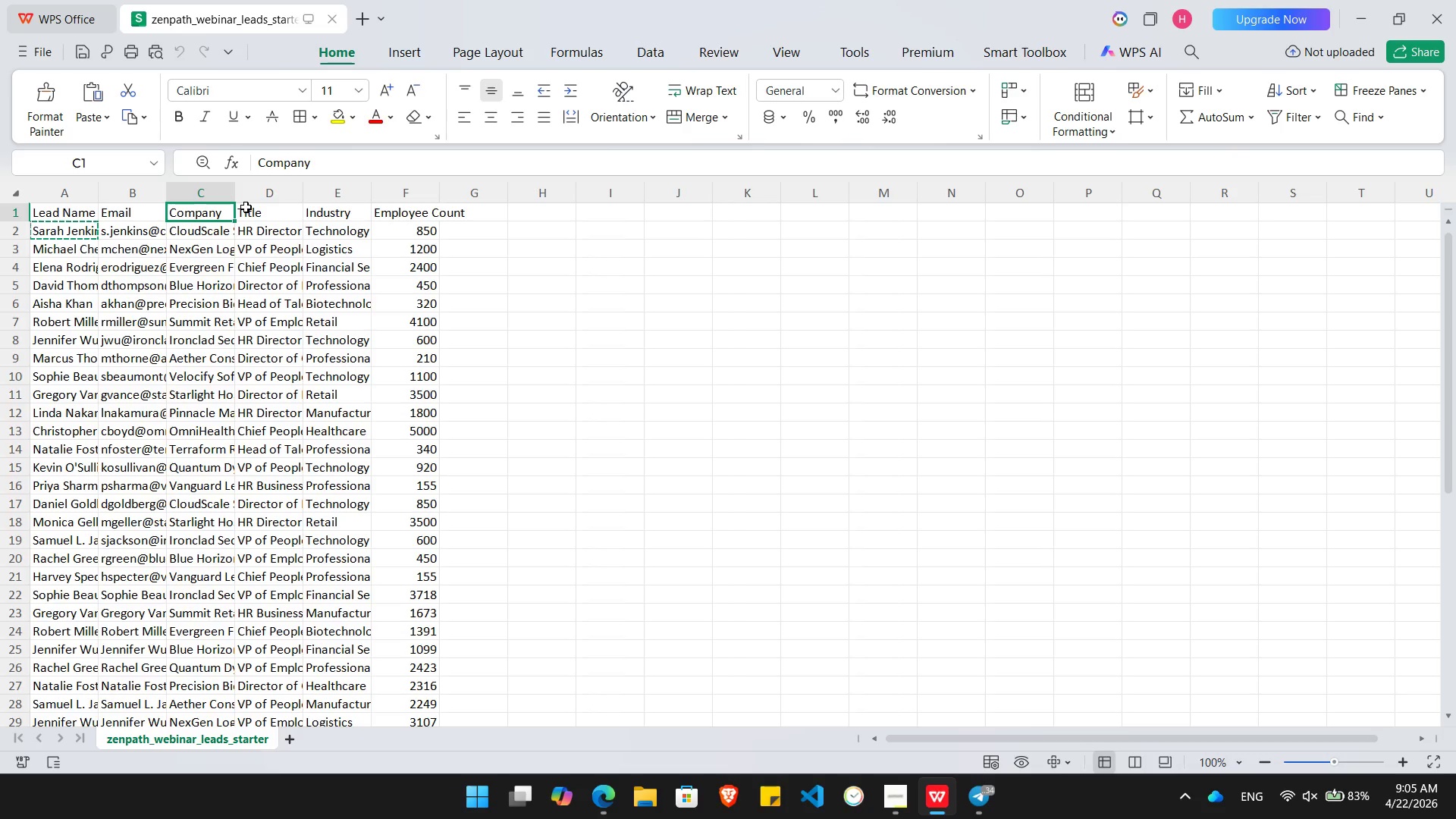 
left_click([246, 206])
 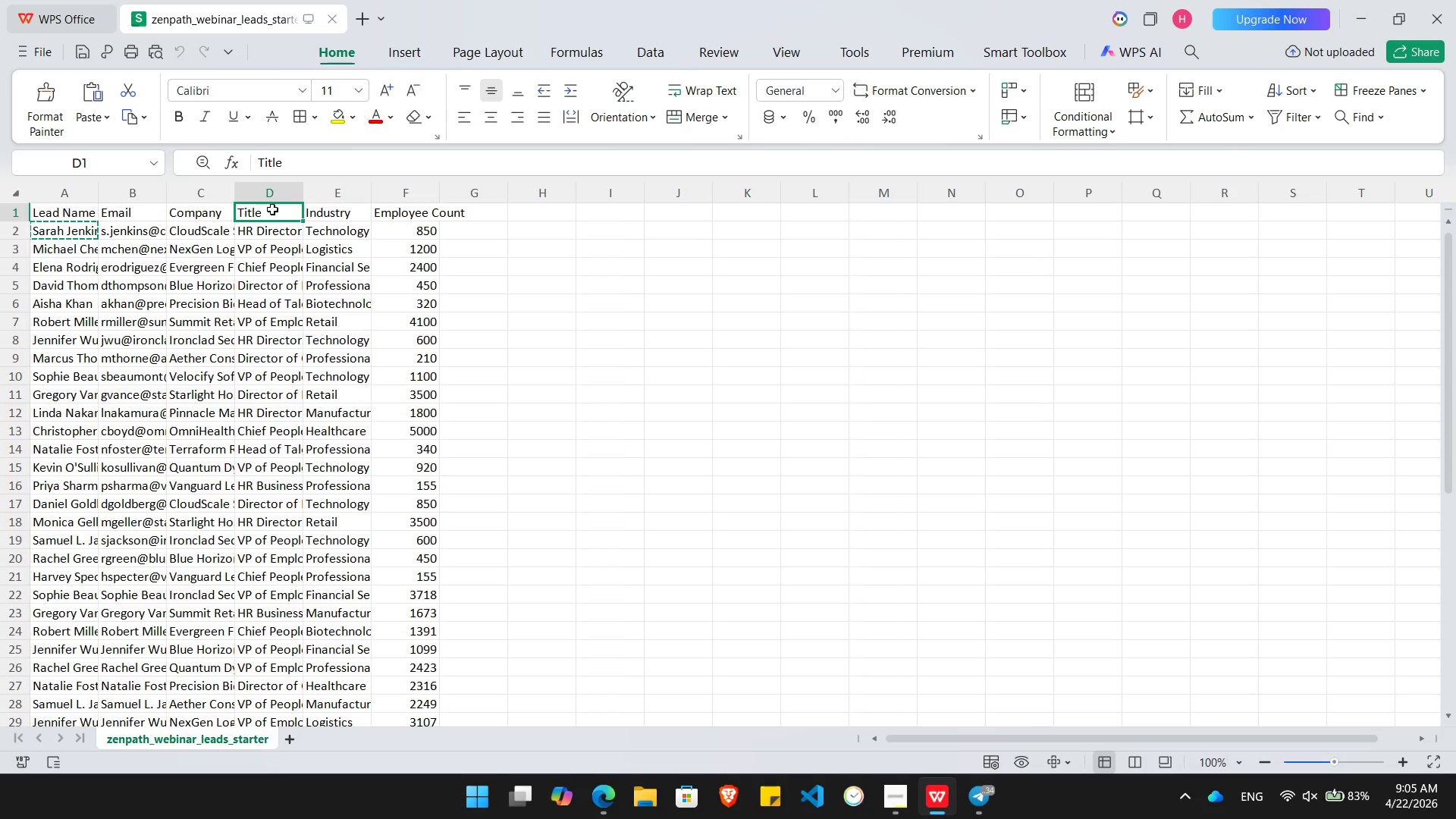 
key(Alt+AltLeft)
 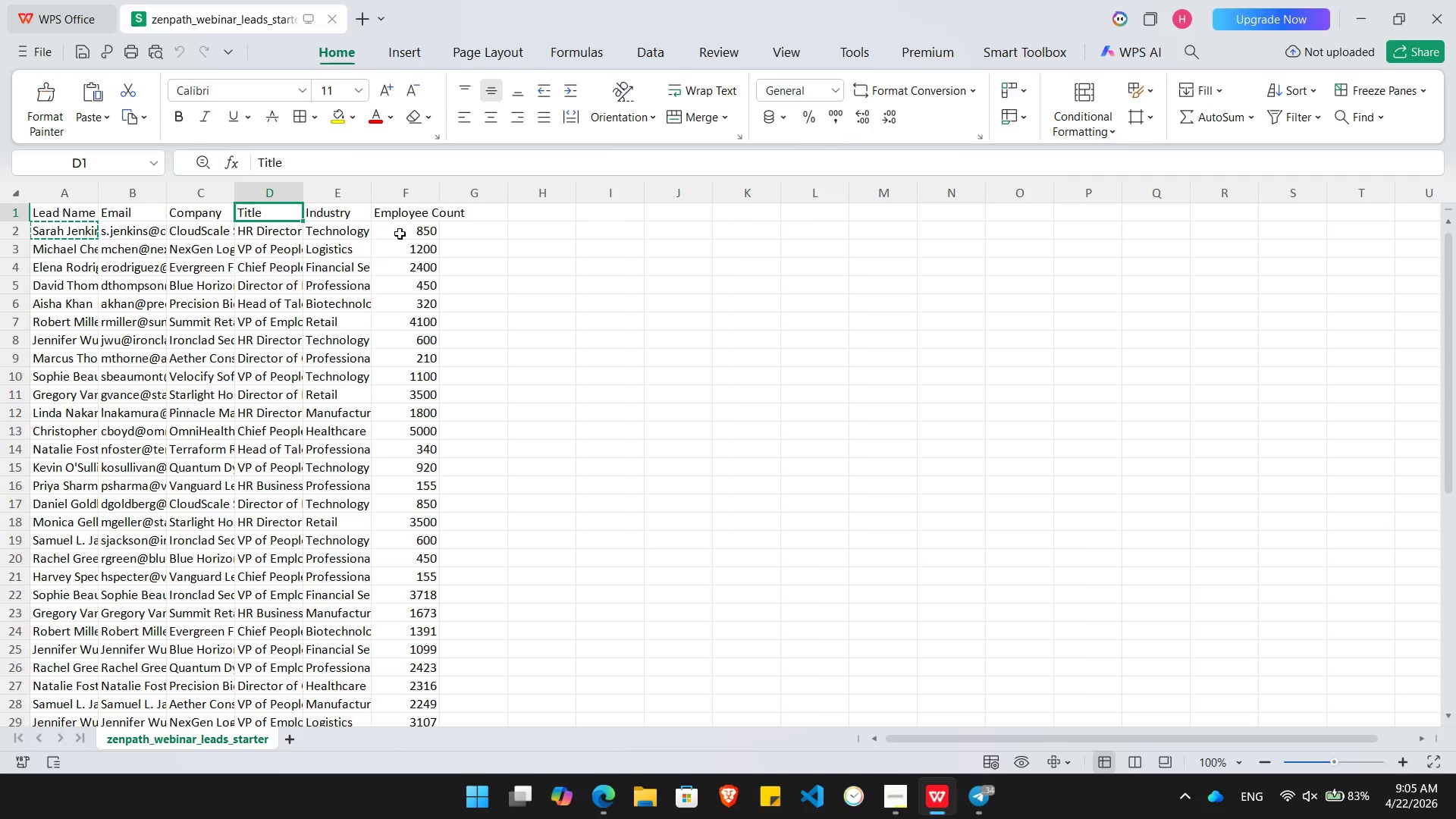 
key(Alt+Tab)
 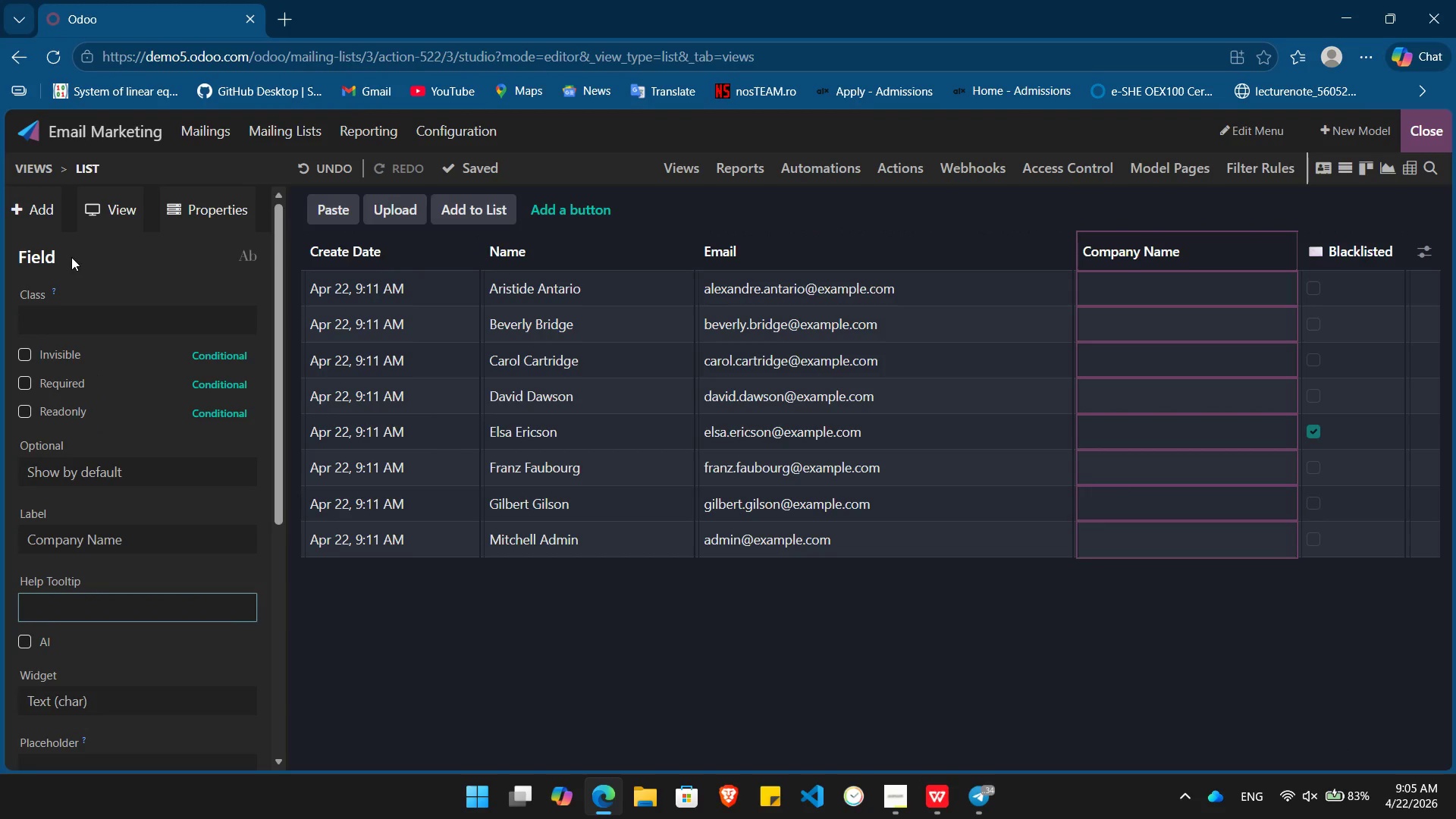 
left_click([39, 200])
 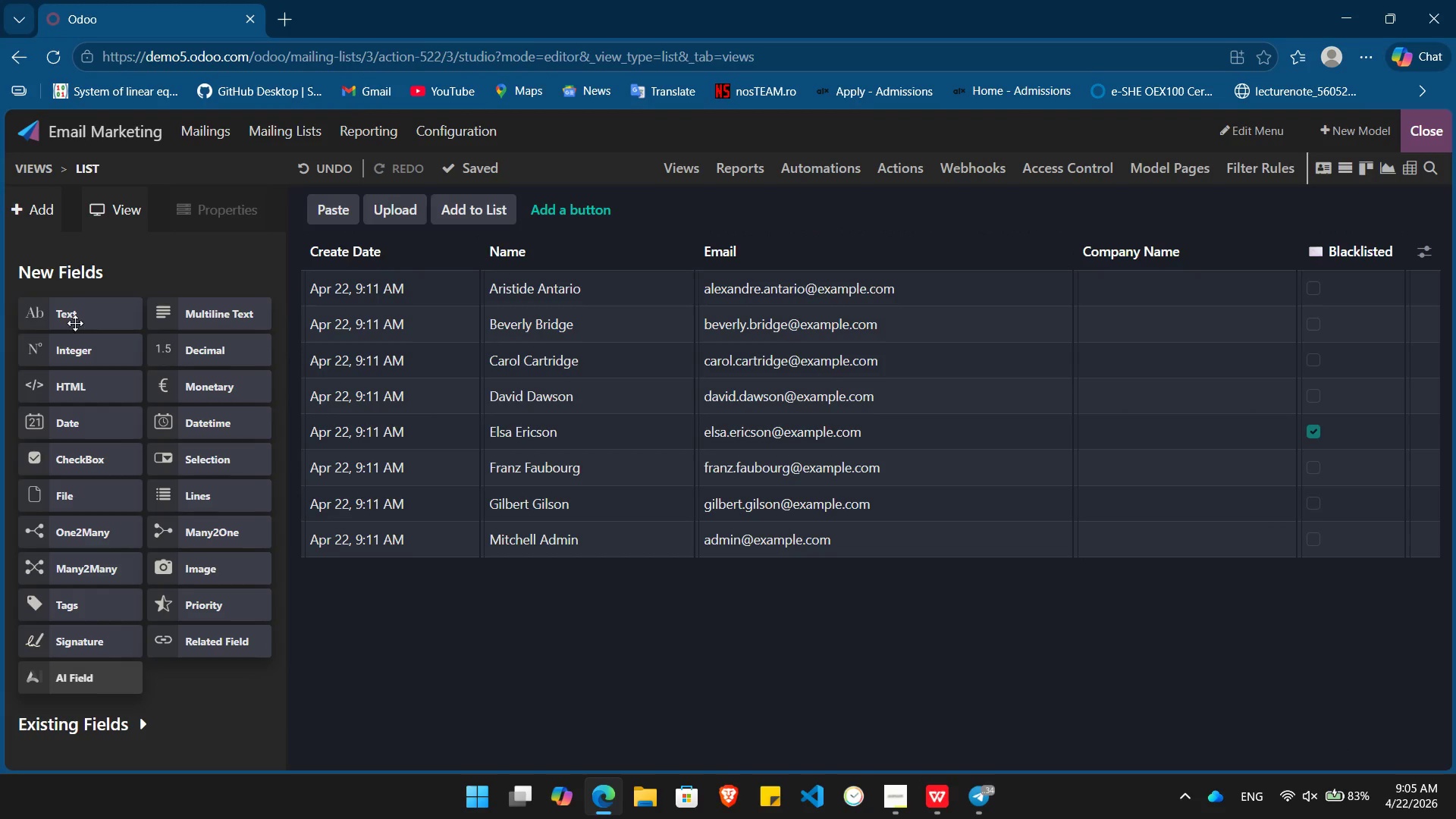 
left_click_drag(start_coordinate=[73, 318], to_coordinate=[1326, 246])
 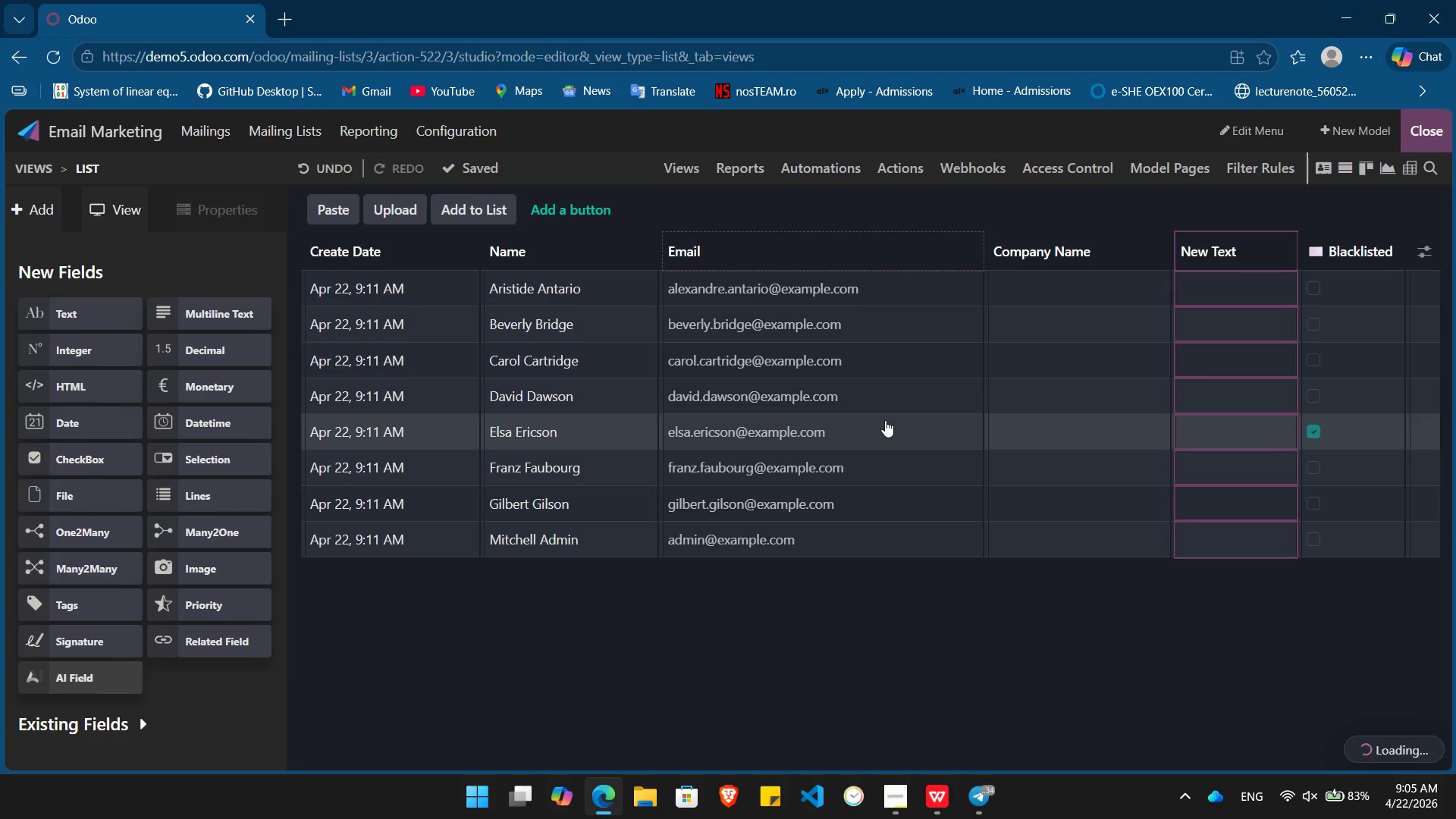 
hold_key(key=Backspace, duration=0.95)
 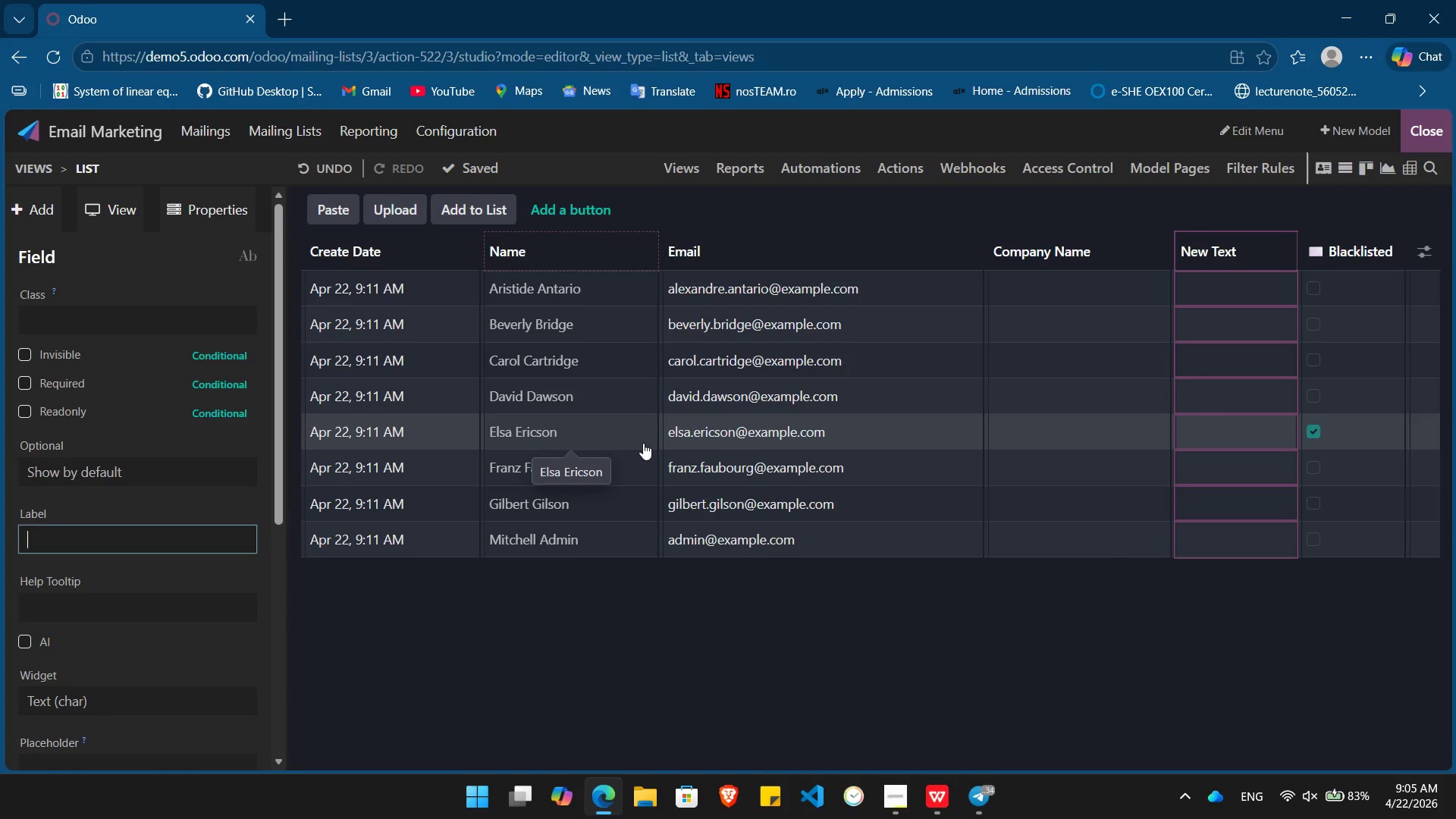 
type(NameTitle)
 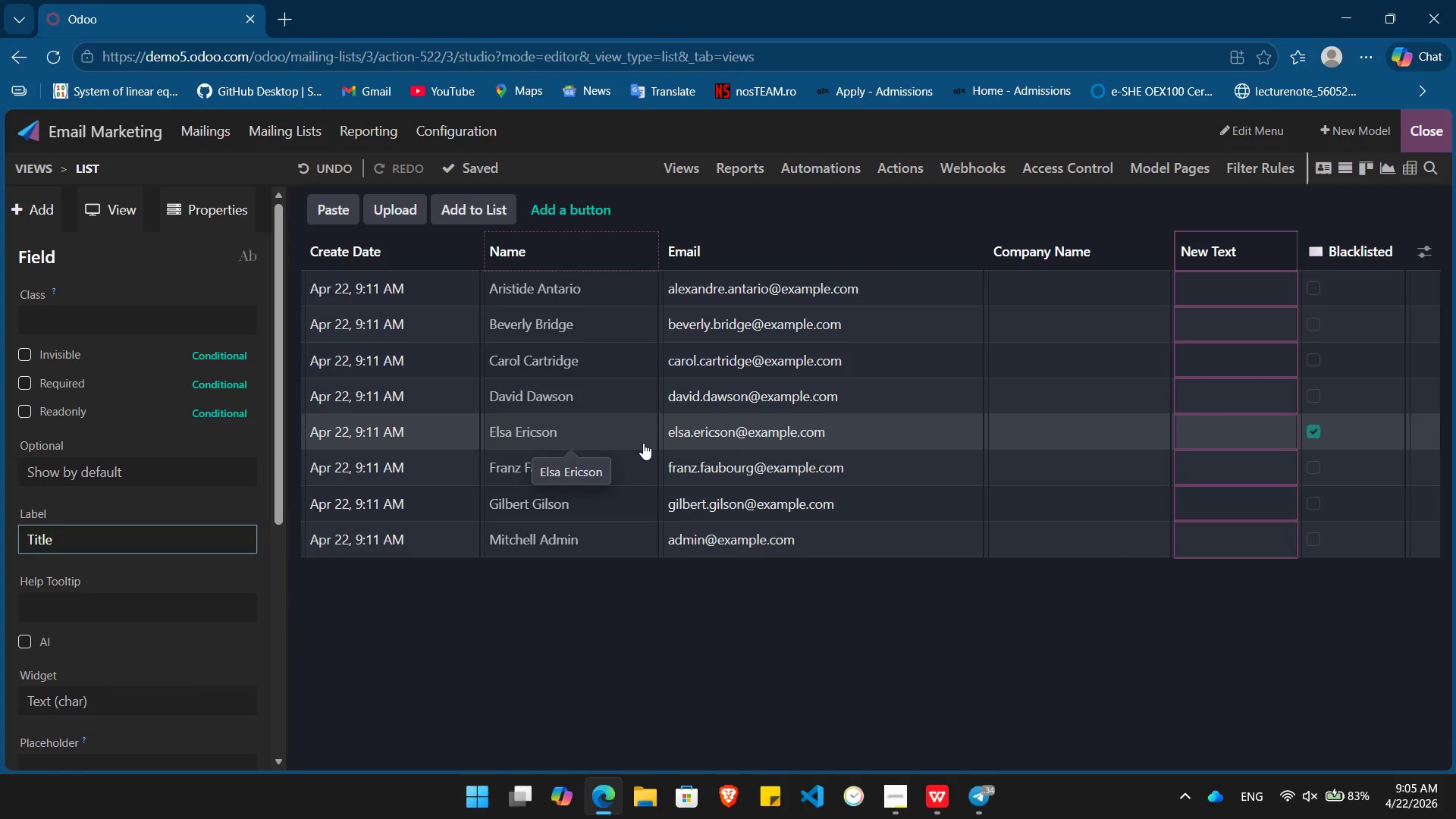 
hold_key(key=Backspace, duration=0.77)
 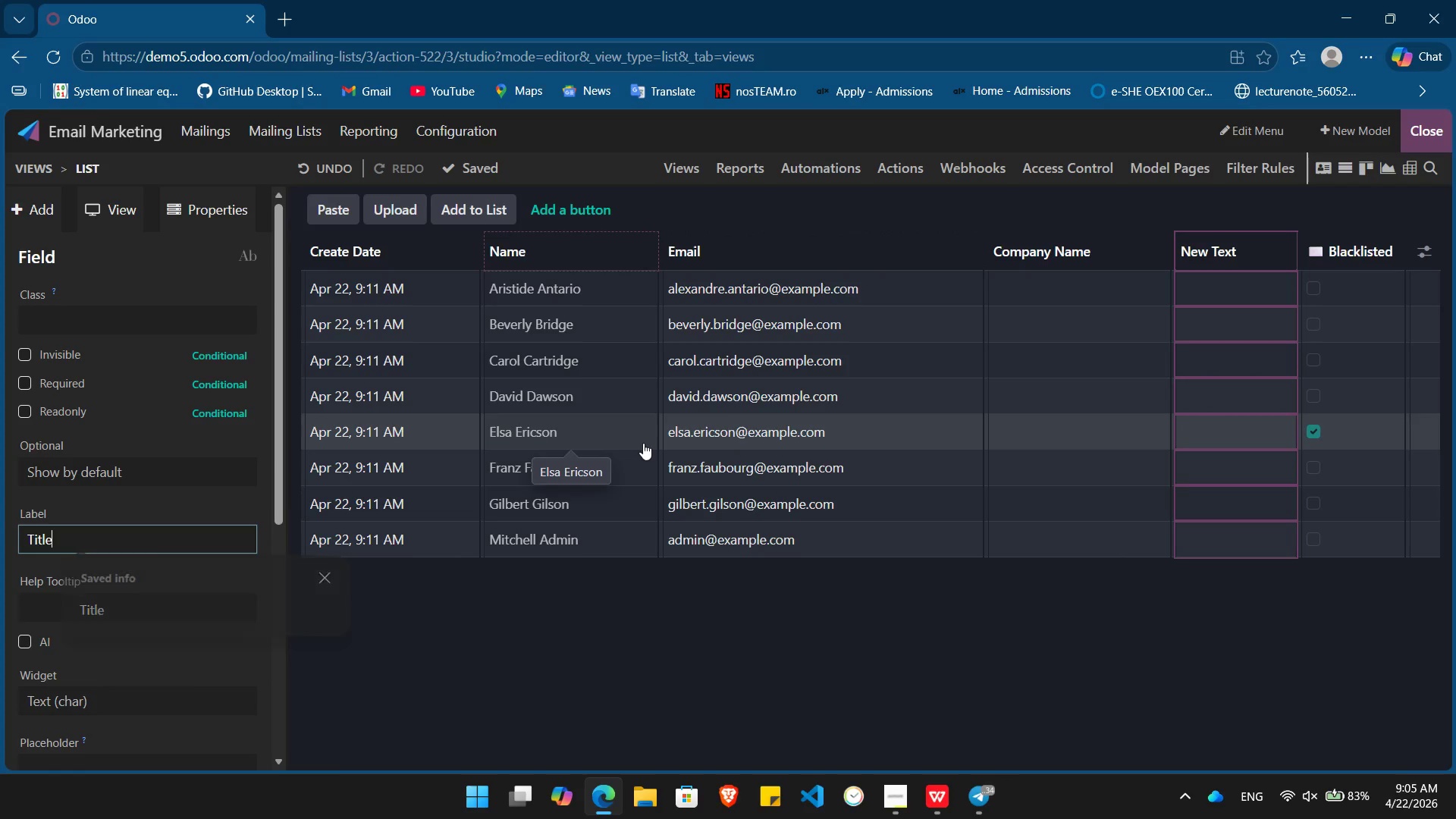 
key(Enter)
 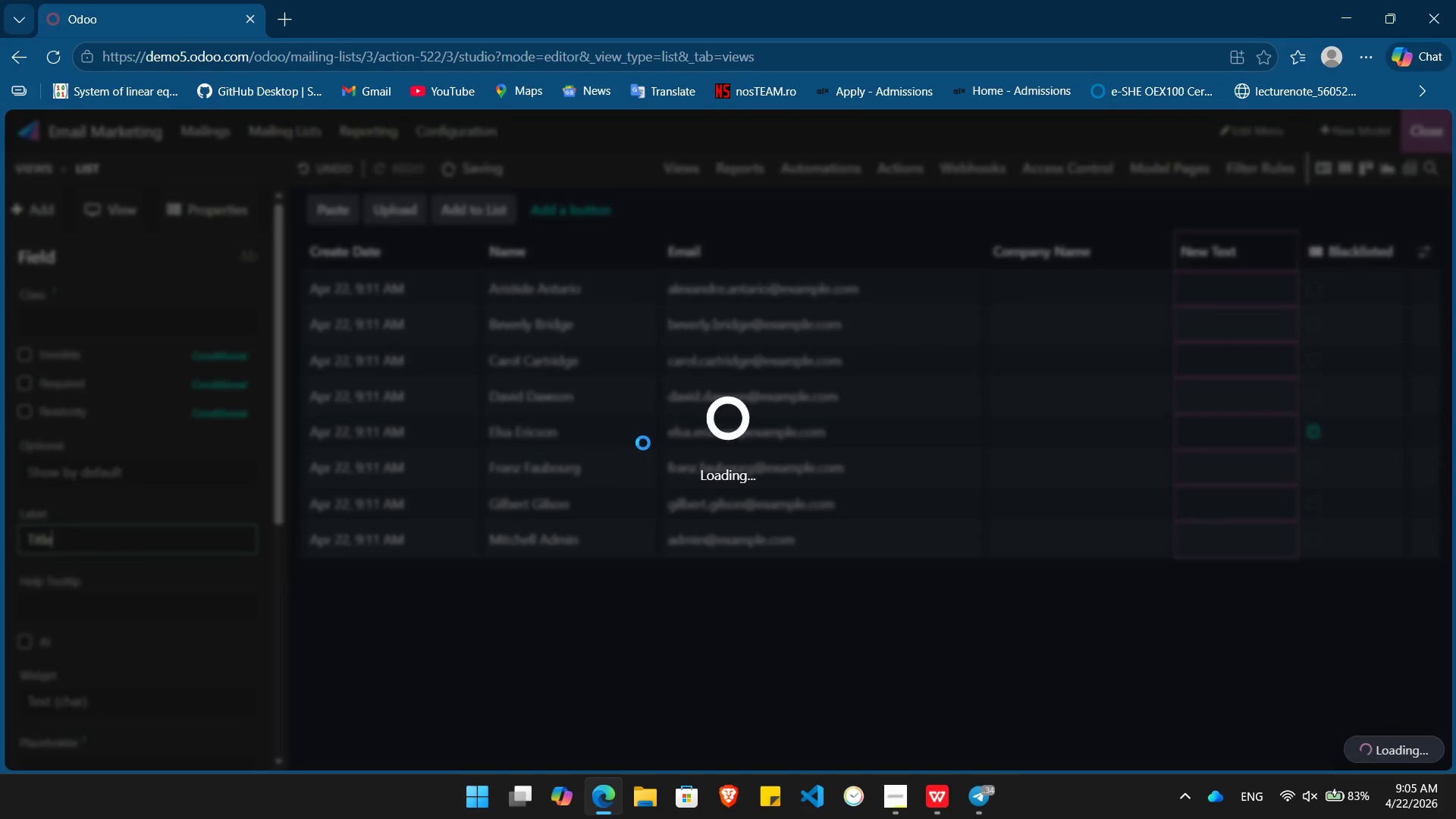 
key(Alt+AltLeft)
 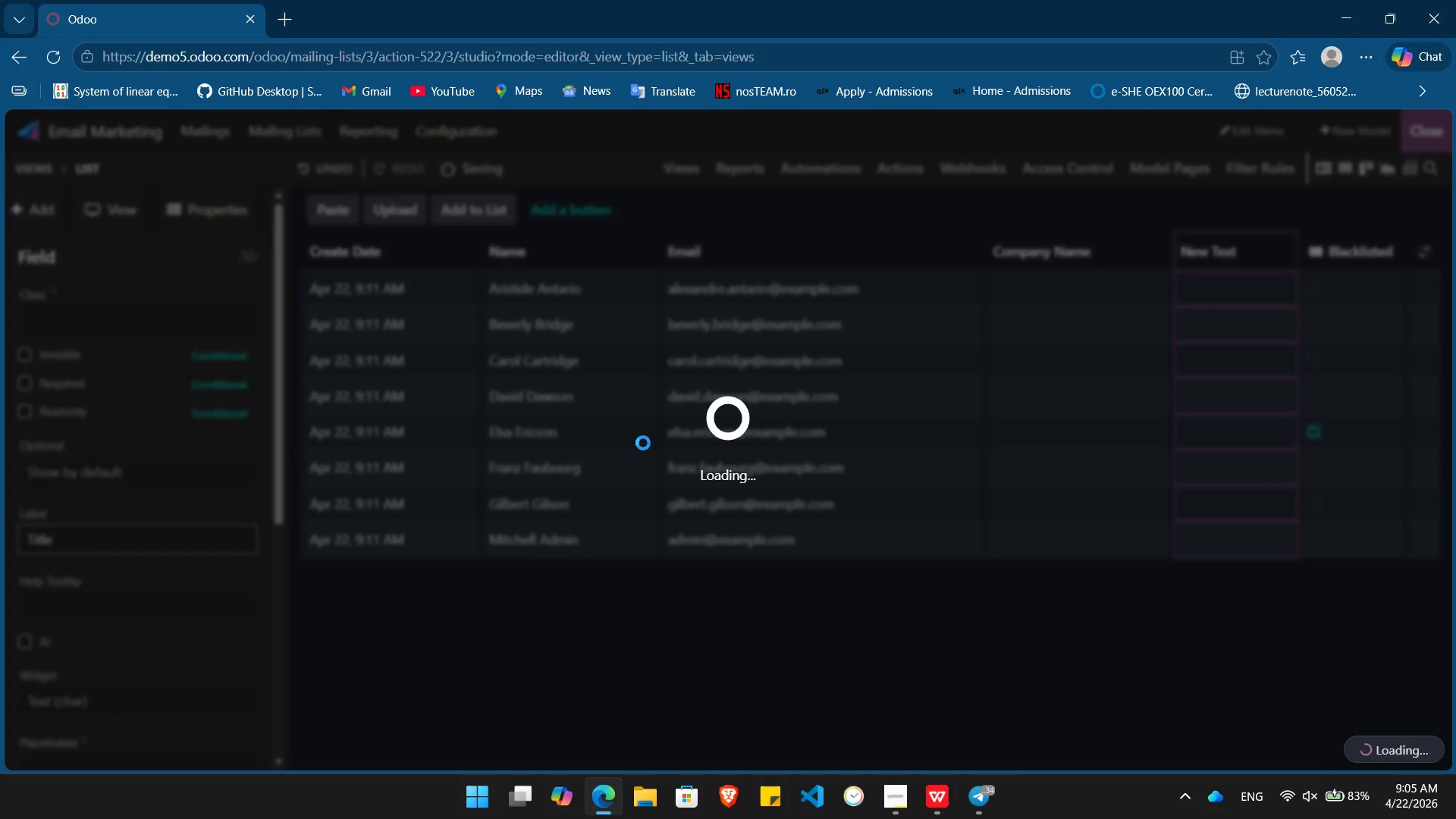 
key(Alt+Tab)
 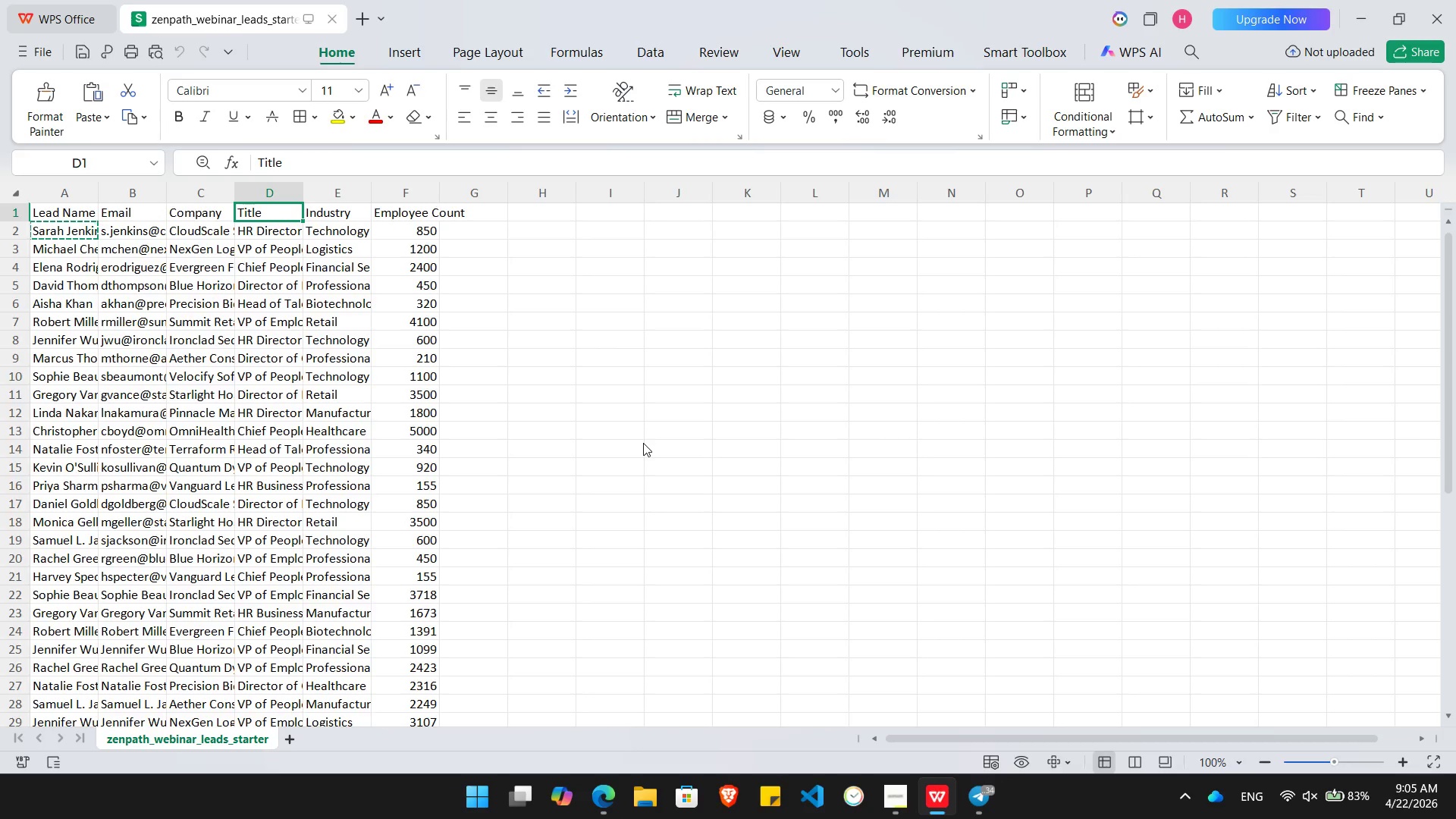 
key(Alt+AltLeft)
 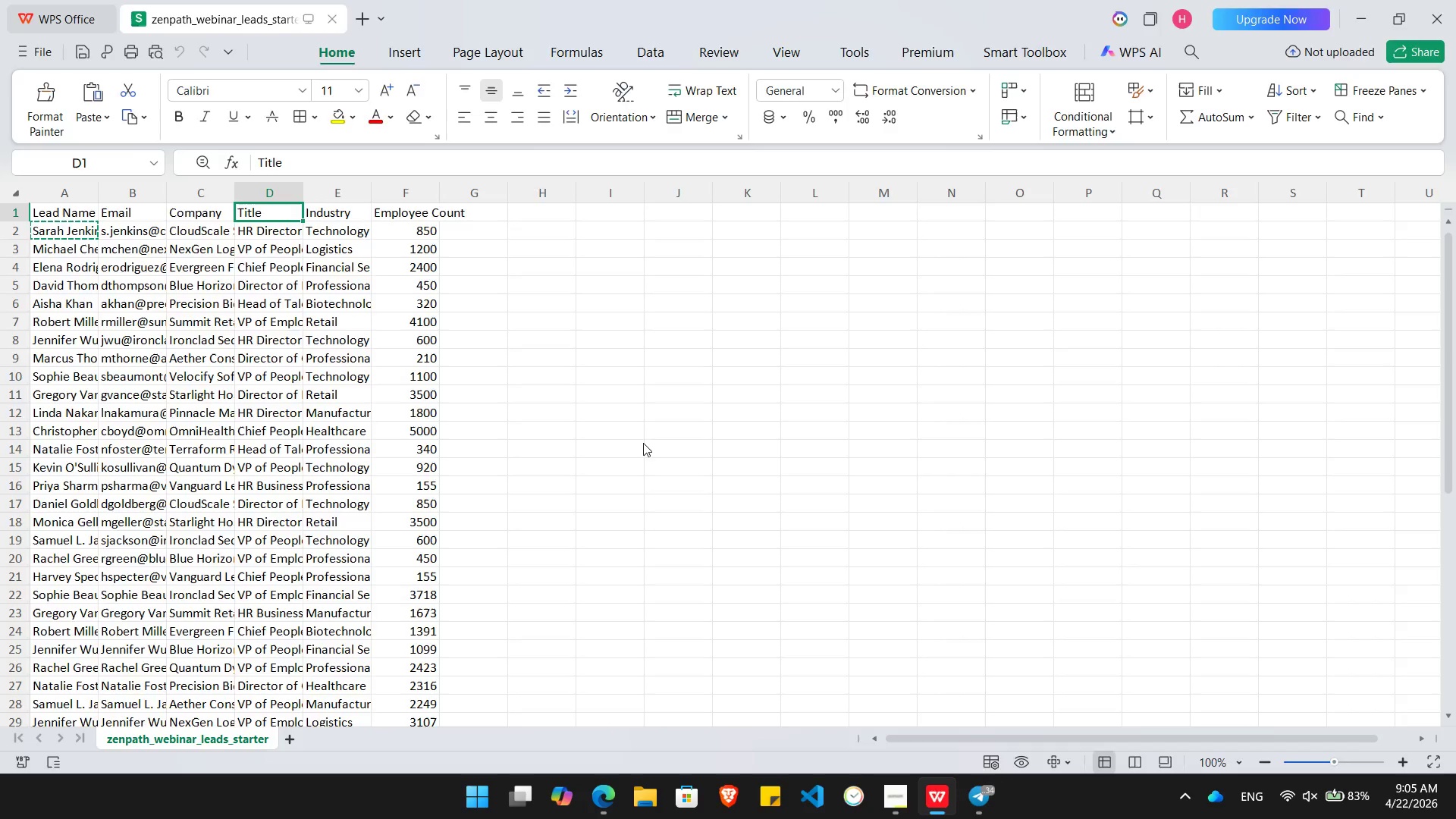 
key(Alt+Tab)
 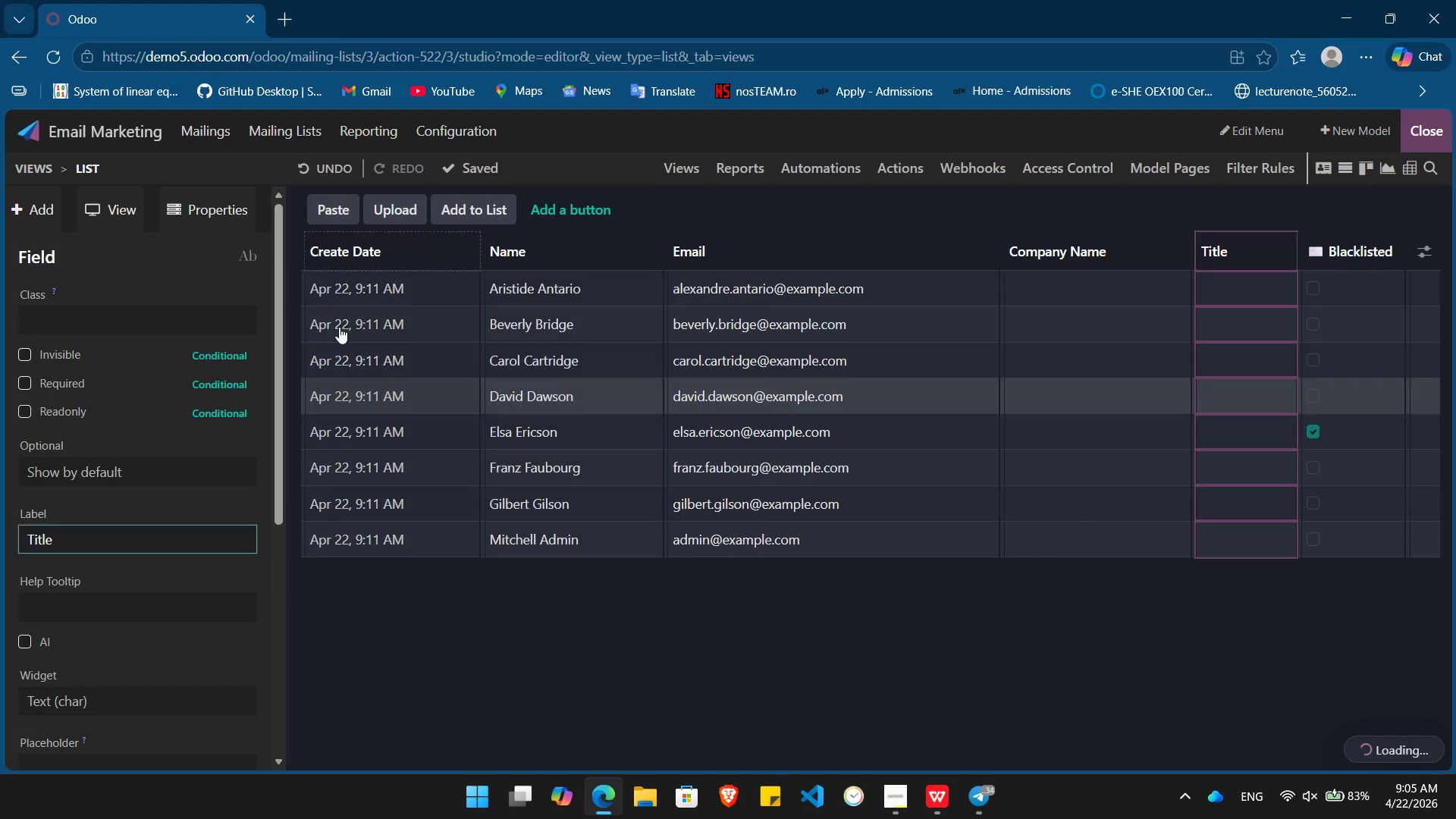 
left_click([37, 198])
 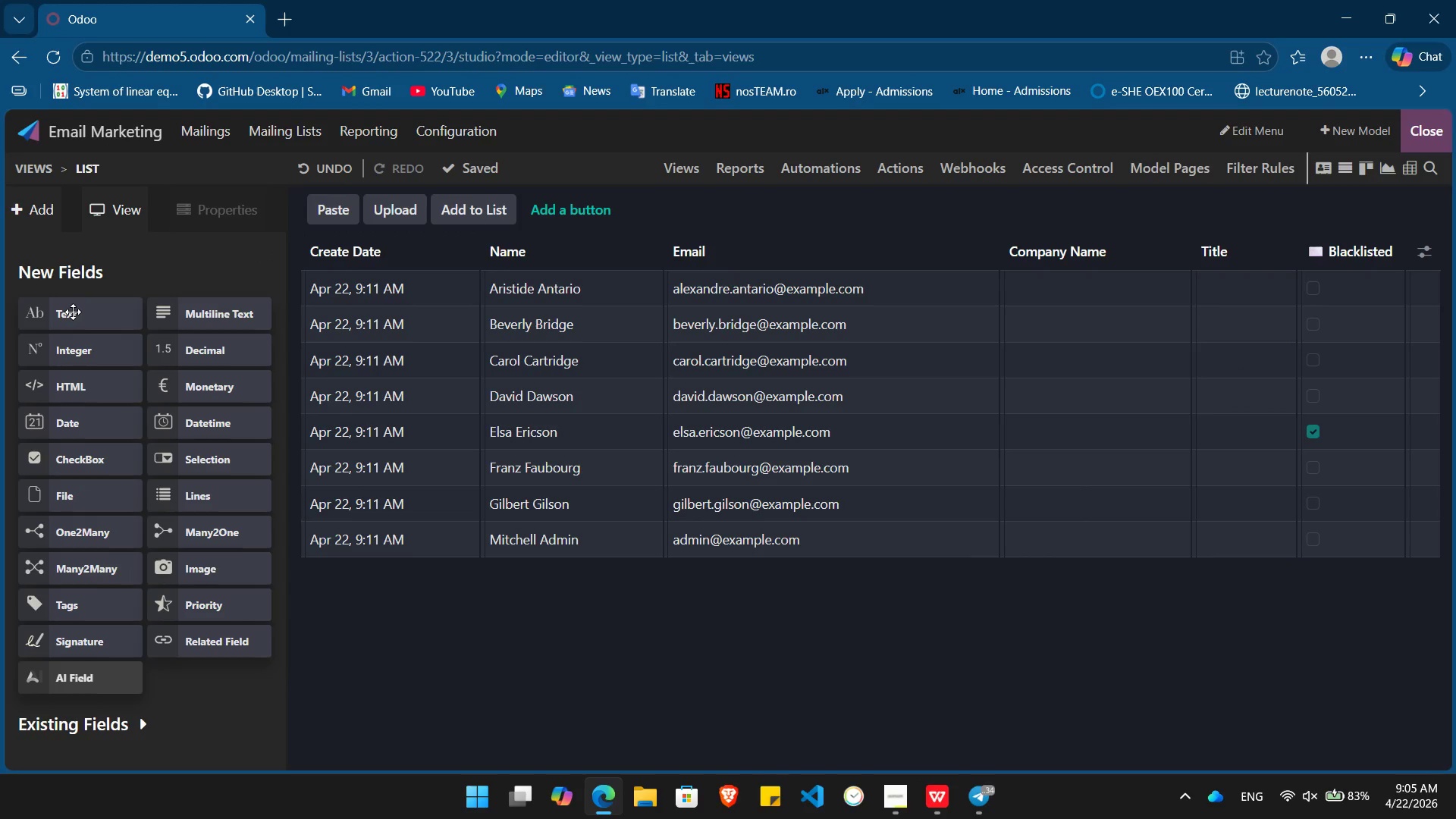 
left_click_drag(start_coordinate=[73, 312], to_coordinate=[1333, 248])
 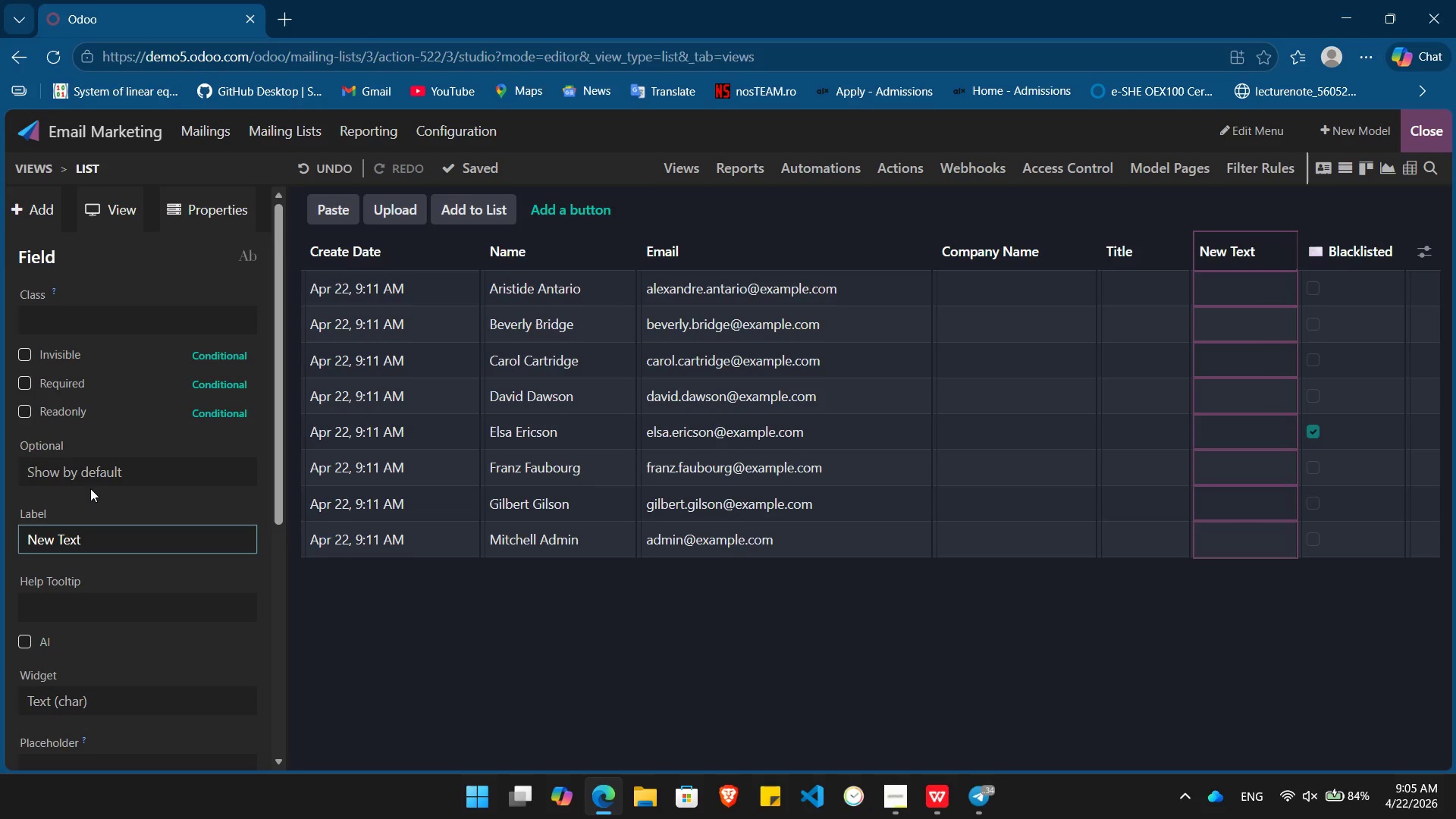 
hold_key(key=Backspace, duration=0.91)
 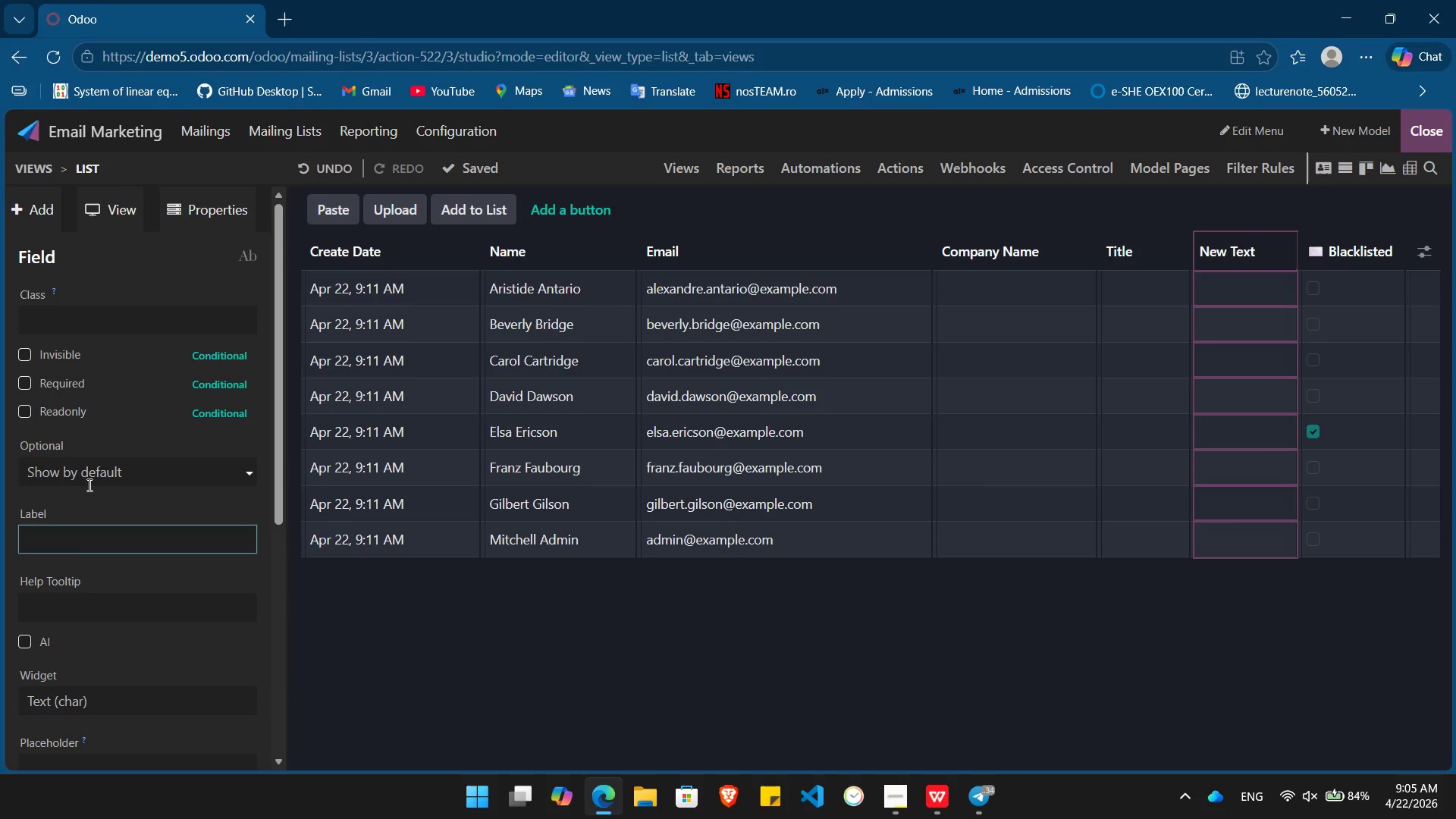 
type(Industry)
 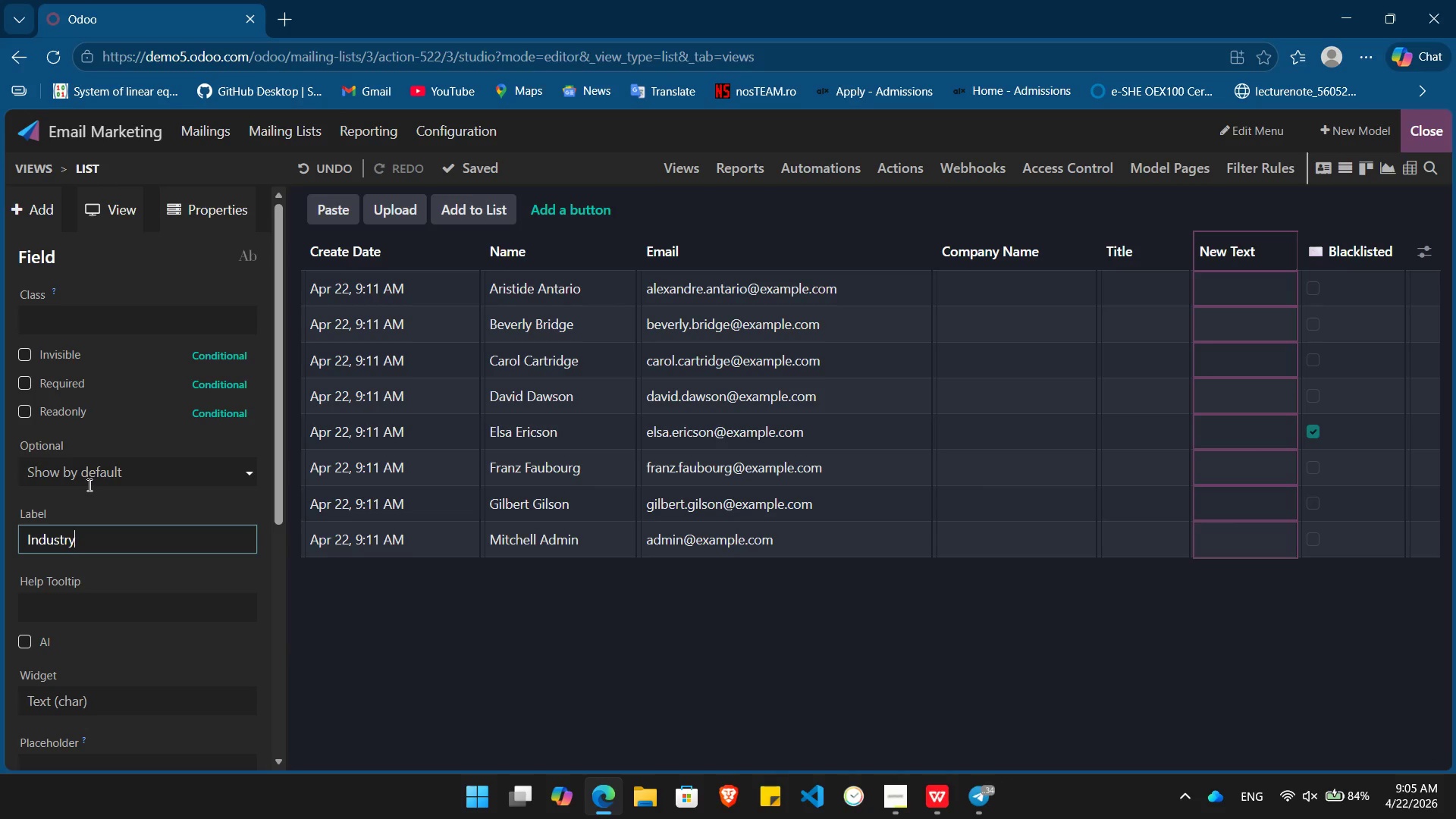 
key(Enter)
 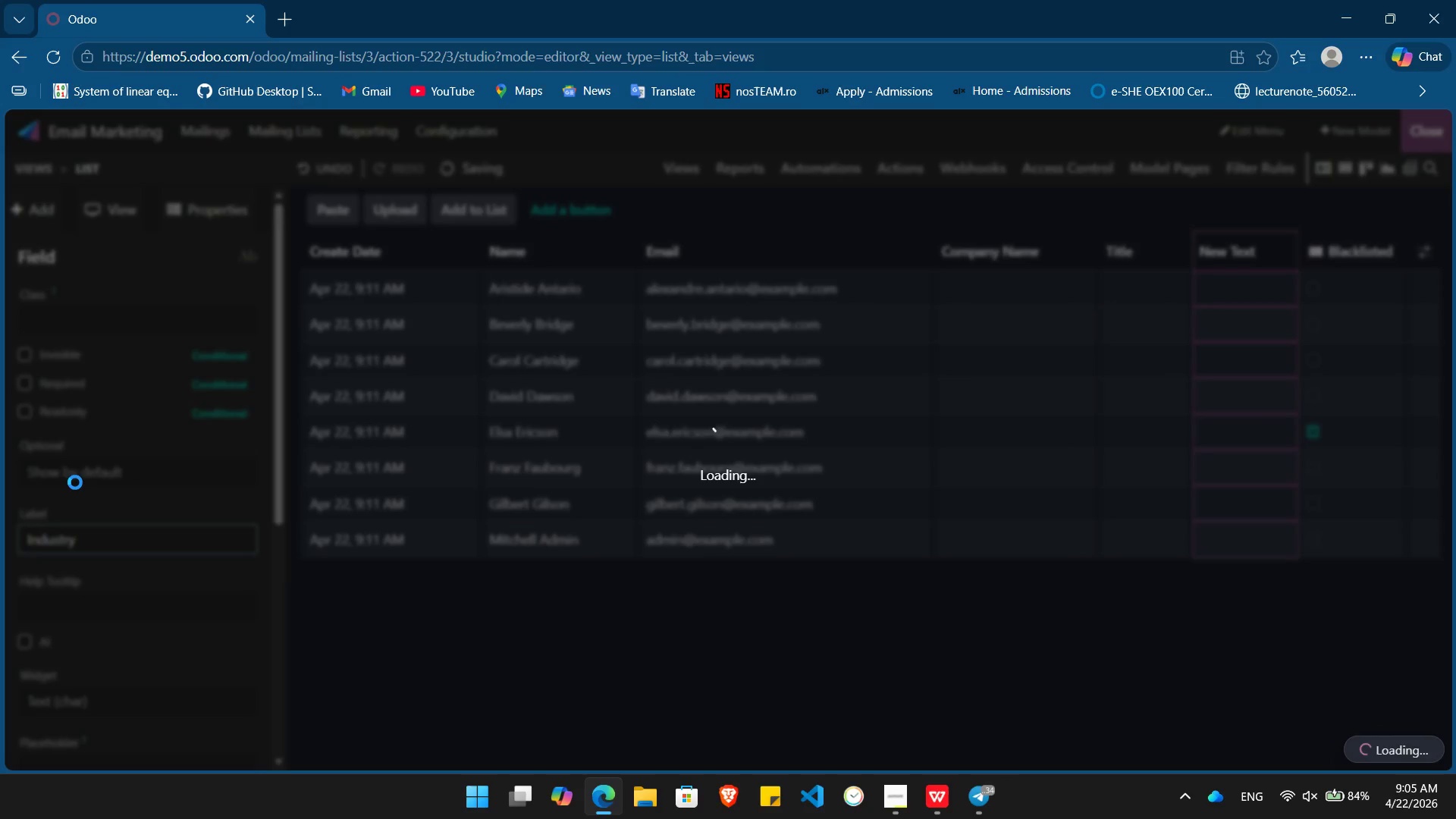 
key(Alt+AltLeft)
 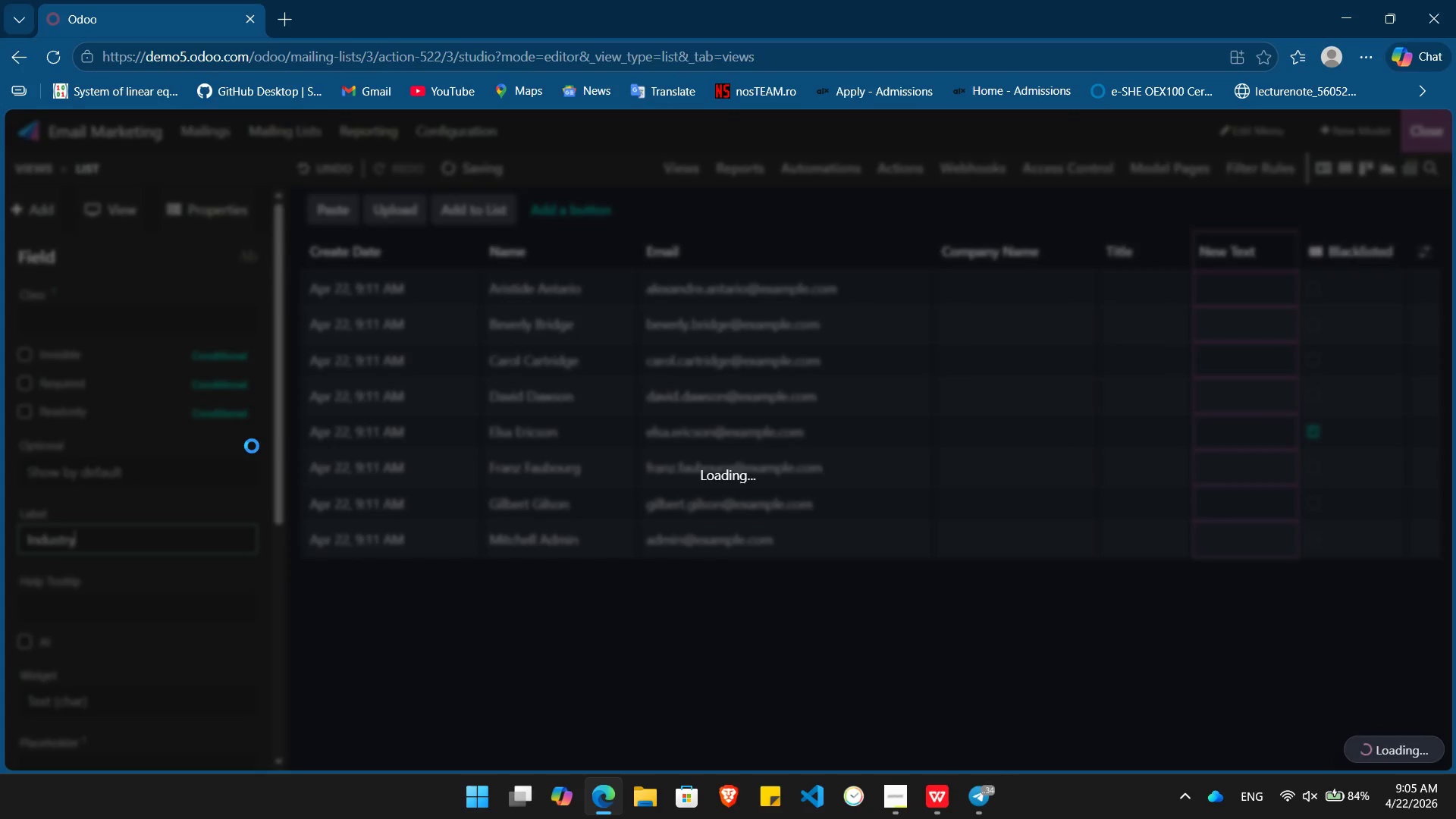 
key(Alt+Tab)
 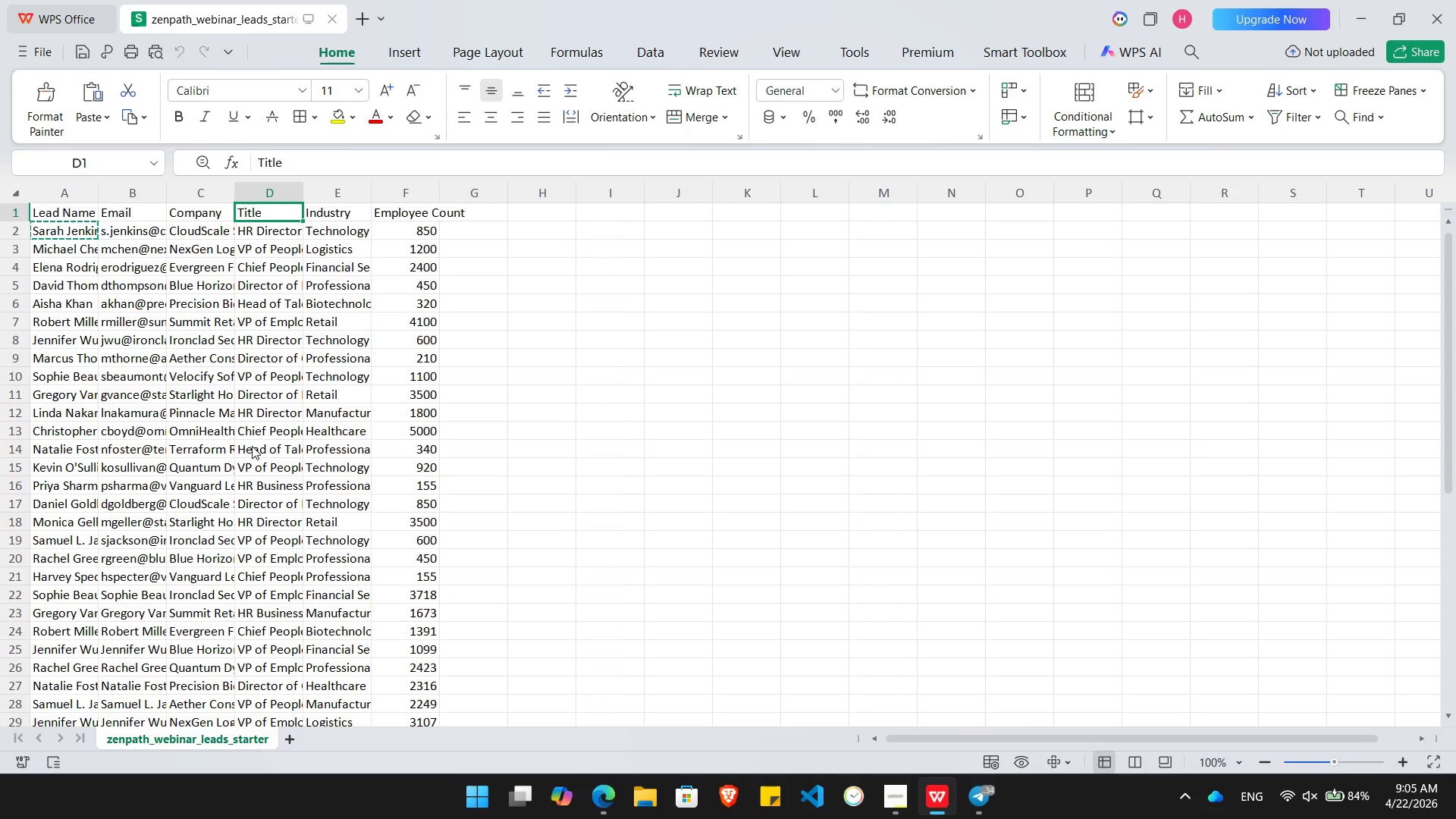 
key(Alt+AltLeft)
 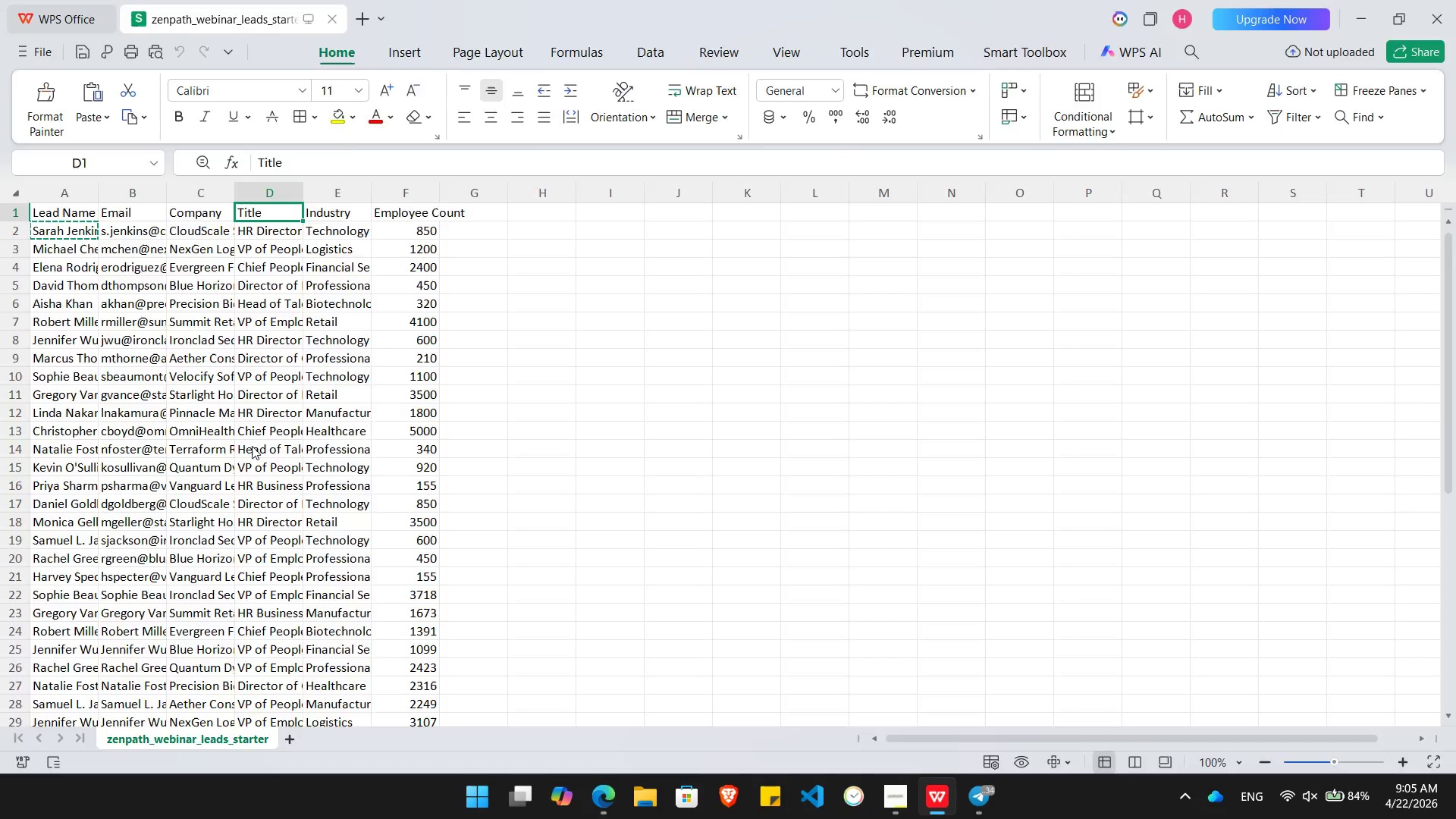 
key(Alt+Tab)
 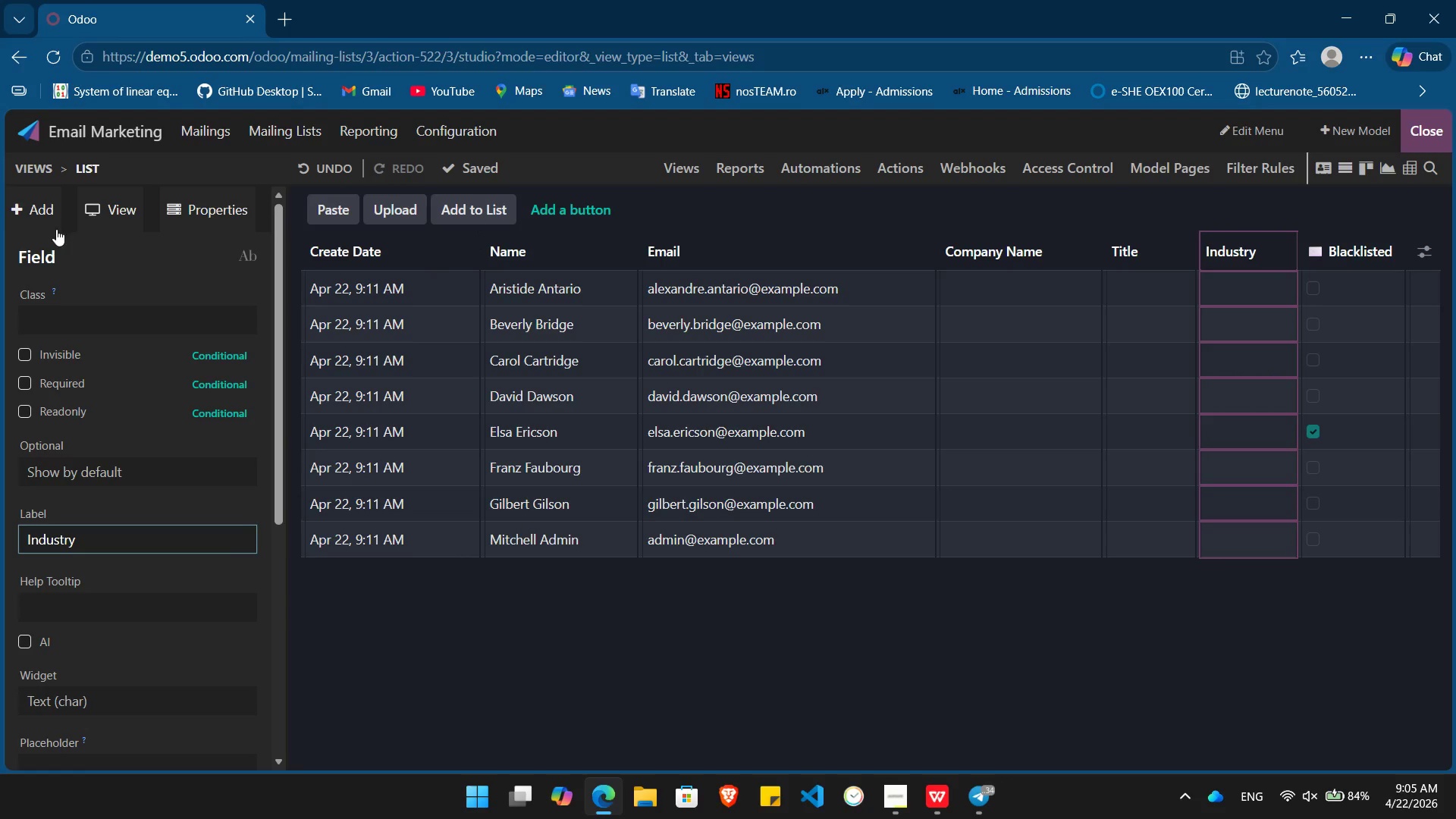 
left_click([39, 211])
 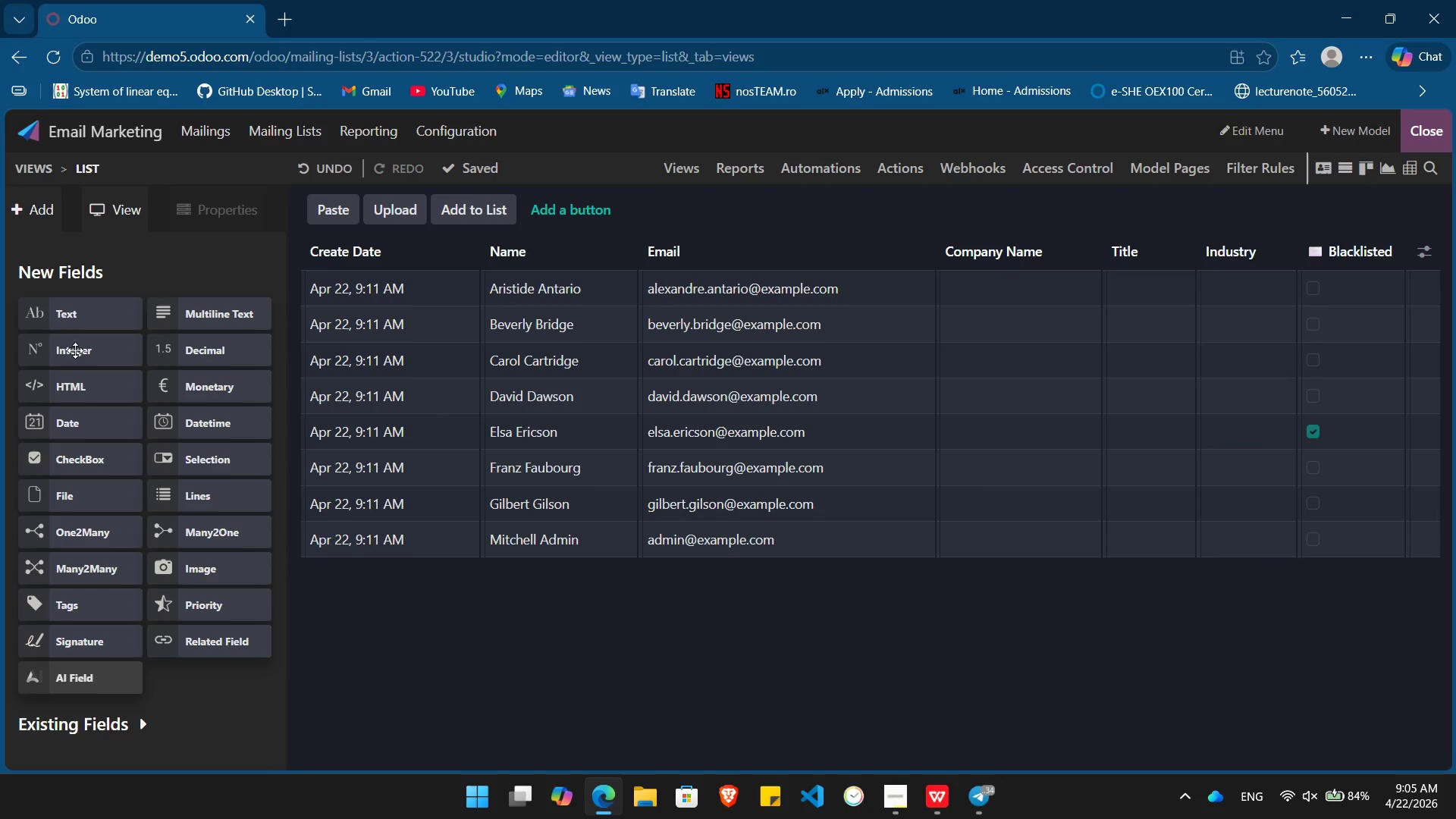 
left_click_drag(start_coordinate=[75, 355], to_coordinate=[1331, 249])
 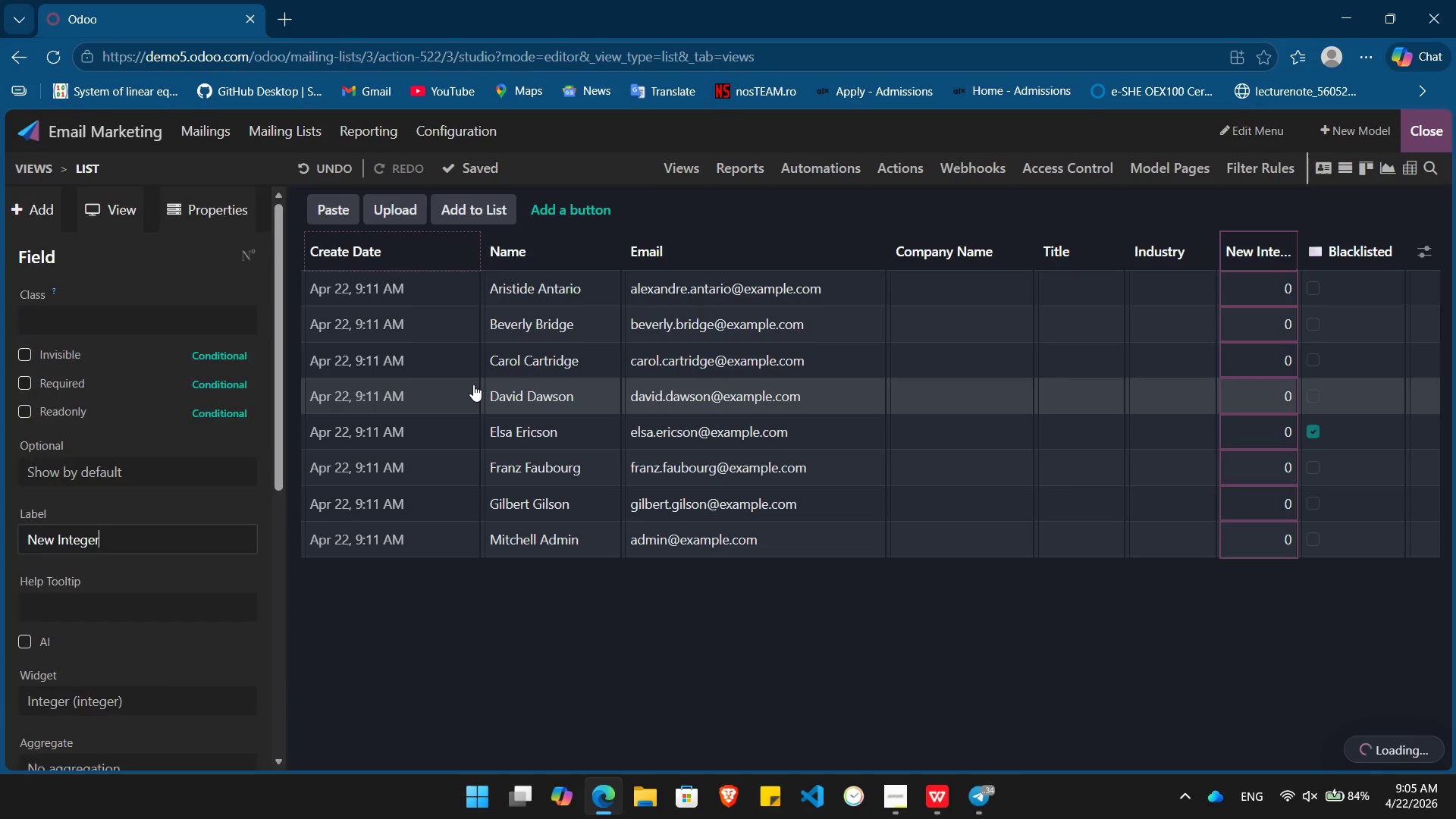 
hold_key(key=Backspace, duration=0.97)
 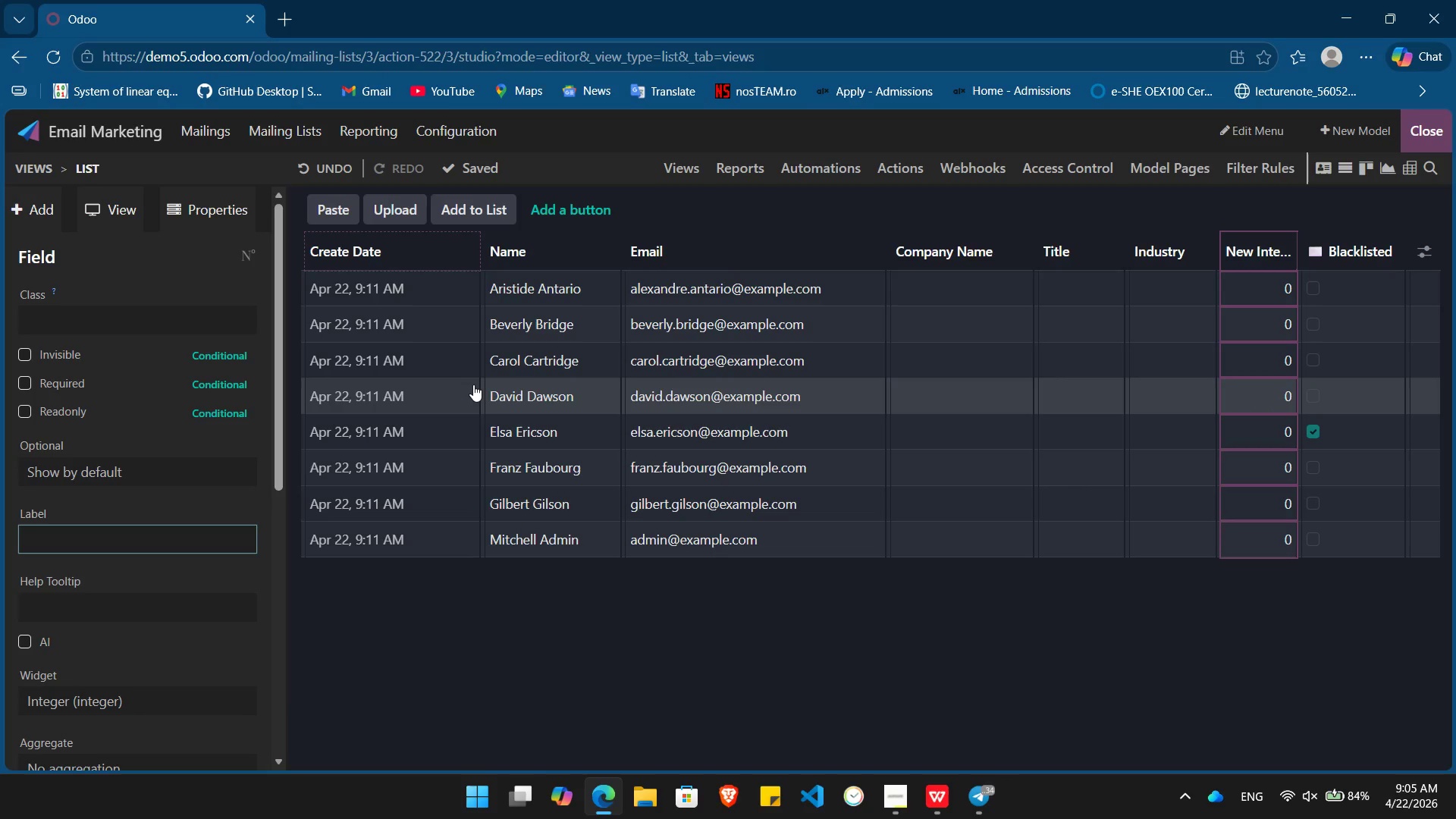 
type(employee)
 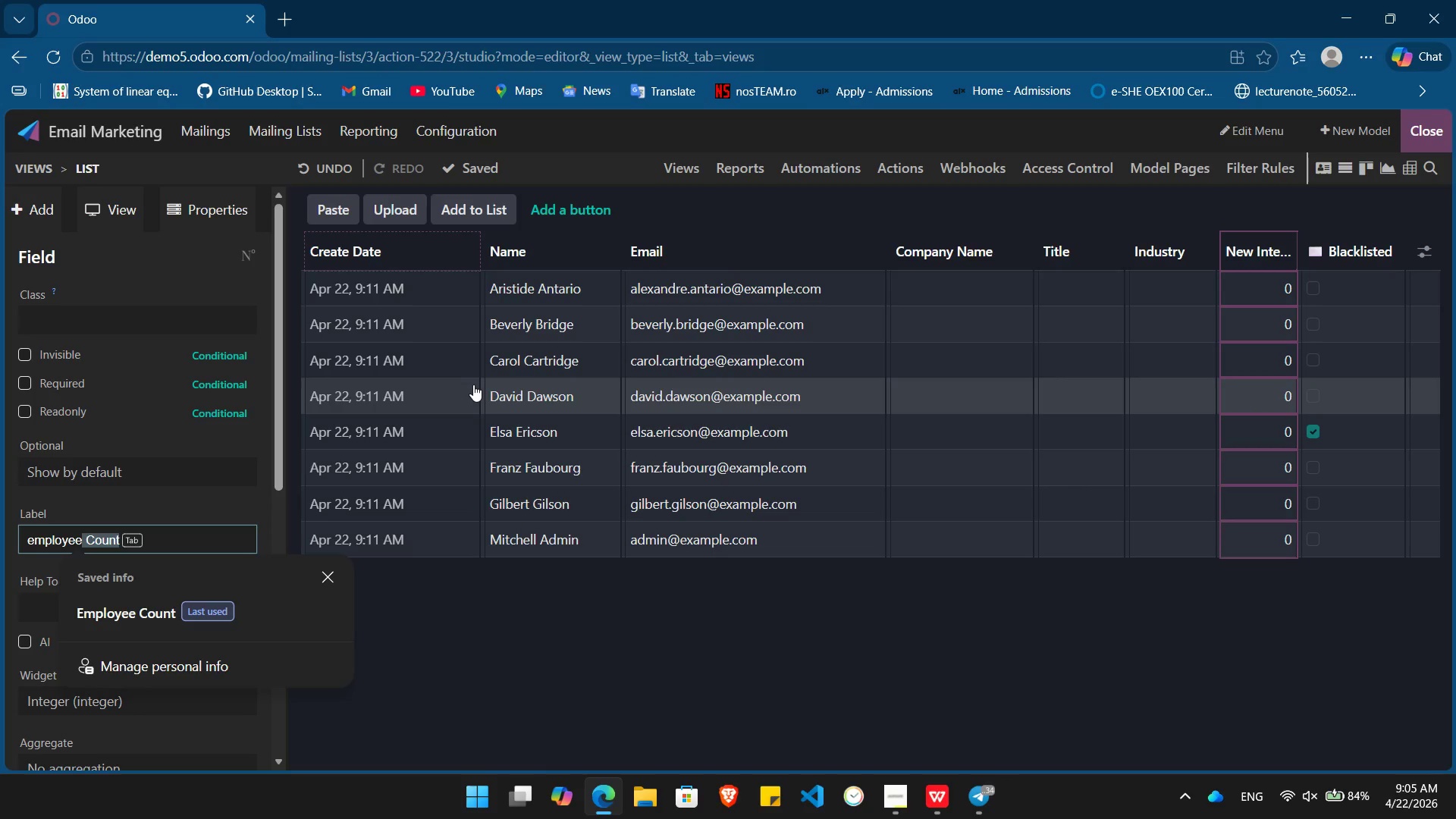 
key(ArrowDown)
 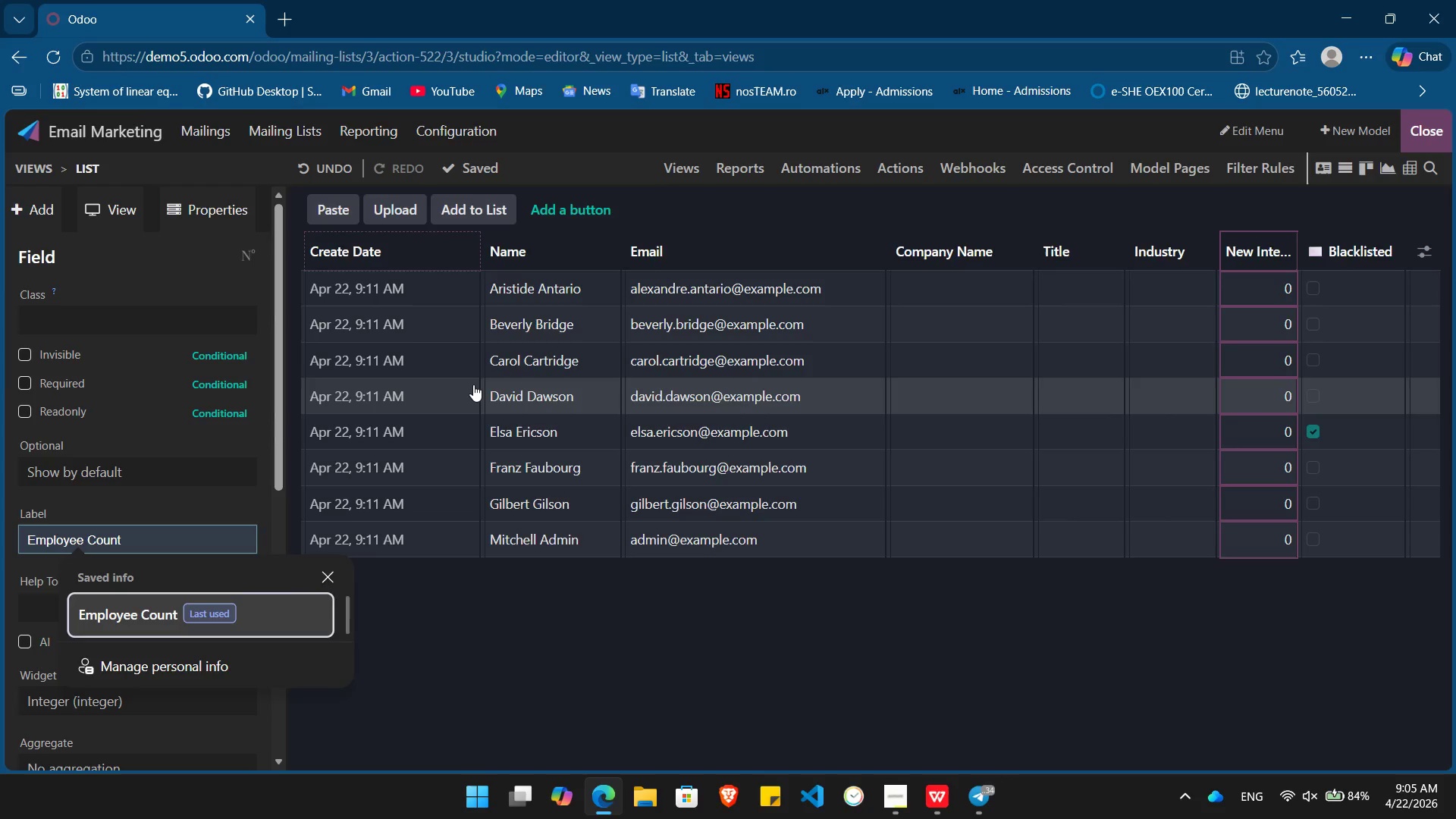 
key(Enter)
 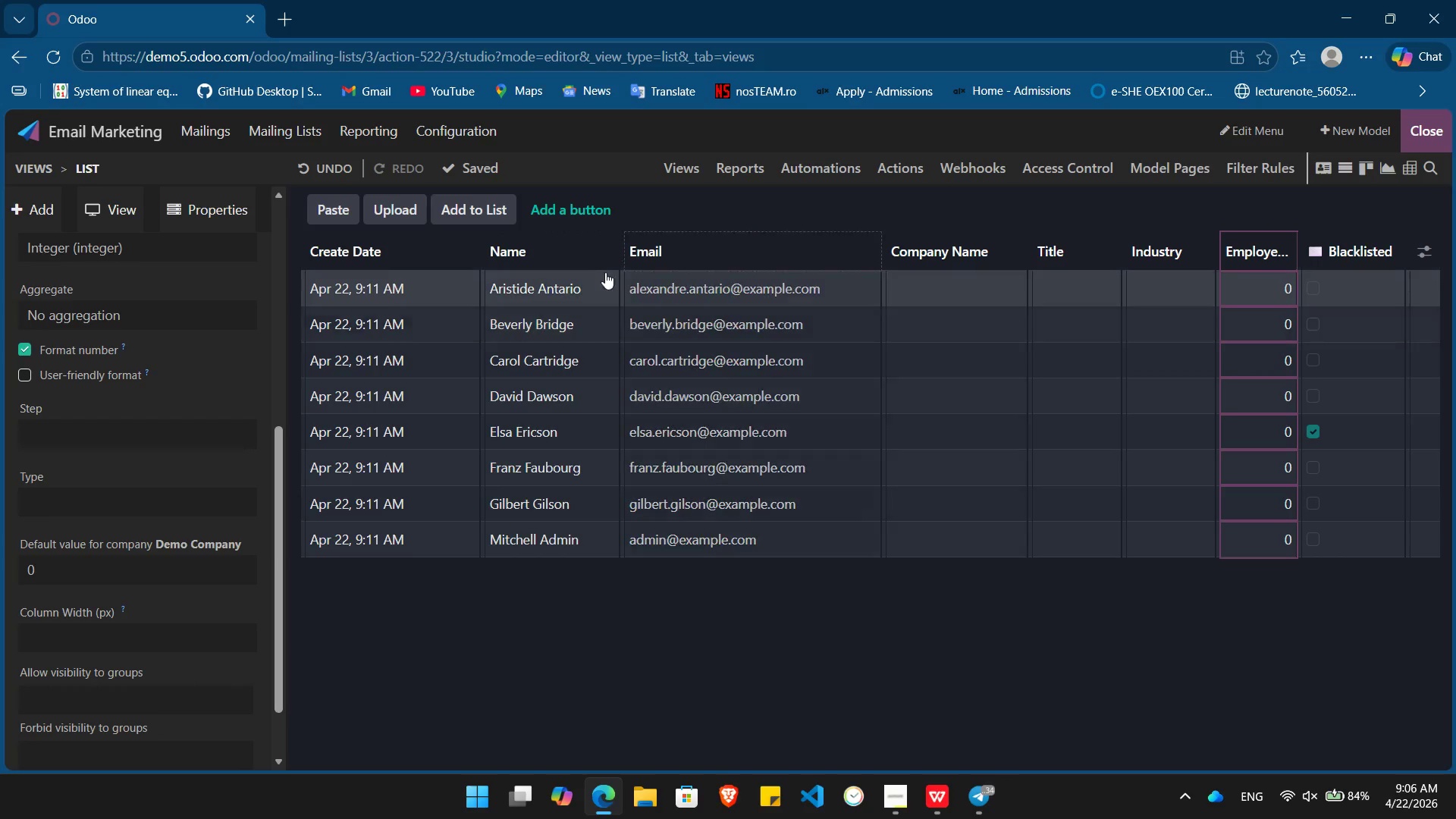 
wait(6.73)
 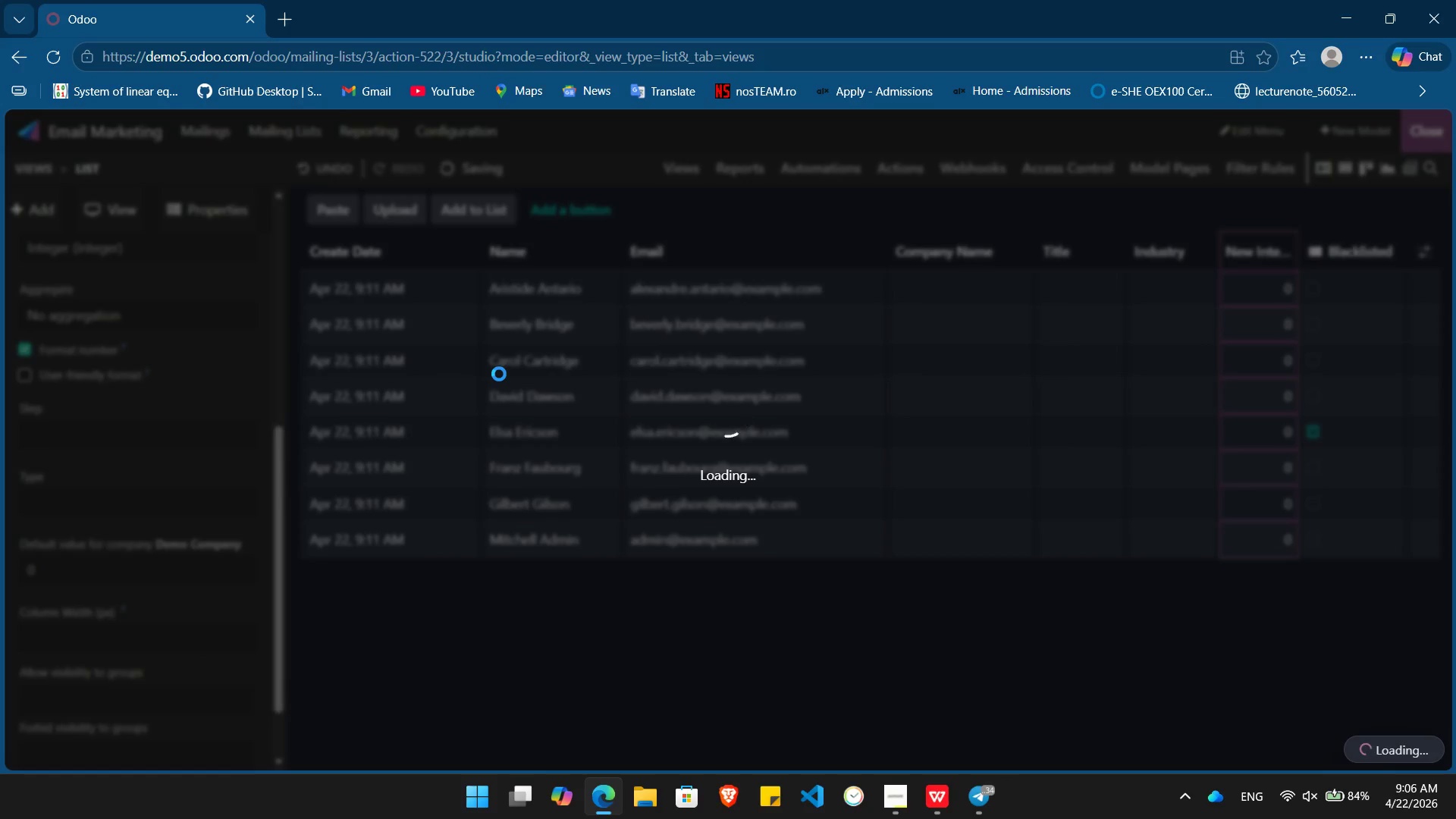 
left_click([1414, 128])
 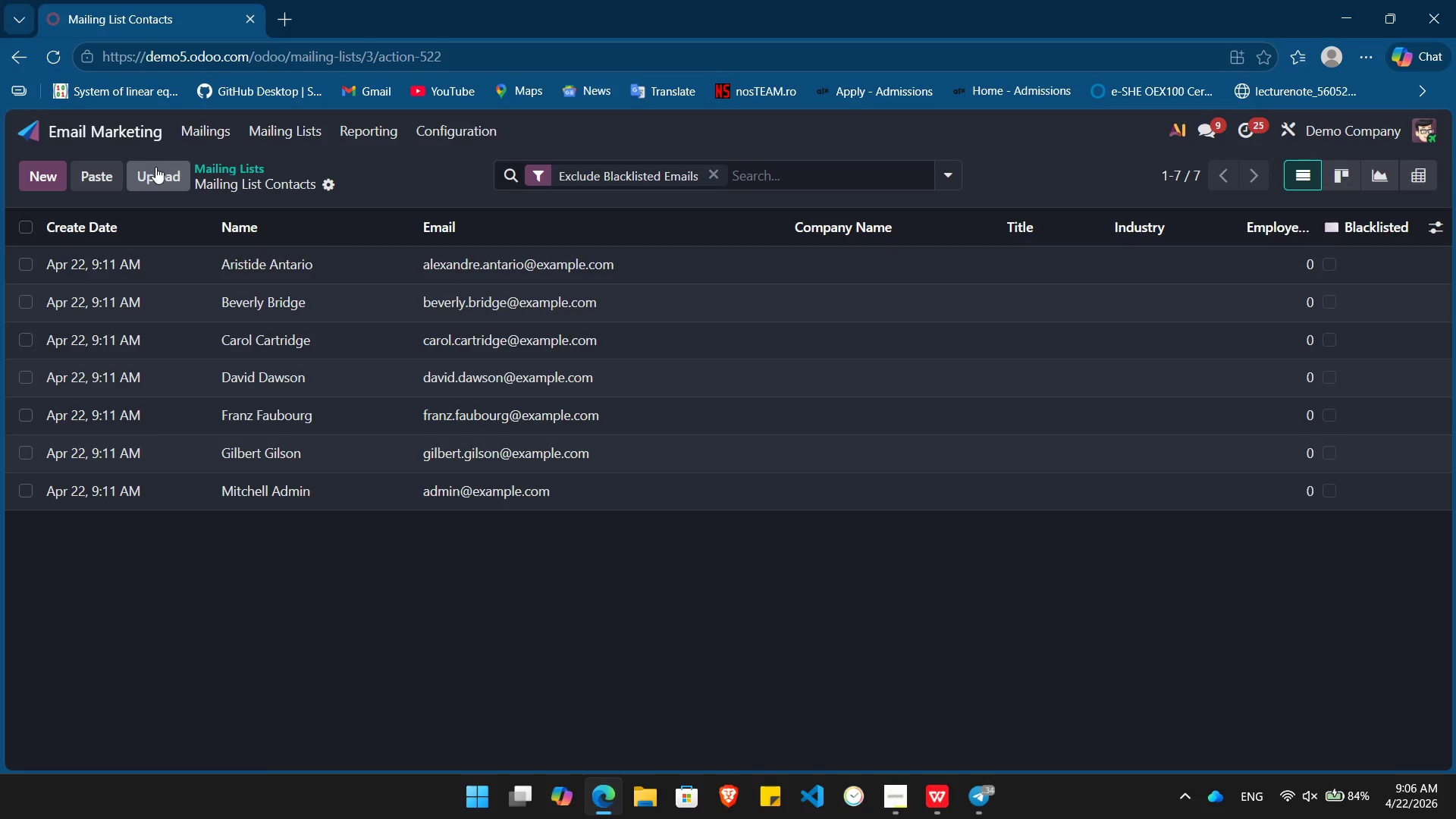 
wait(5.22)
 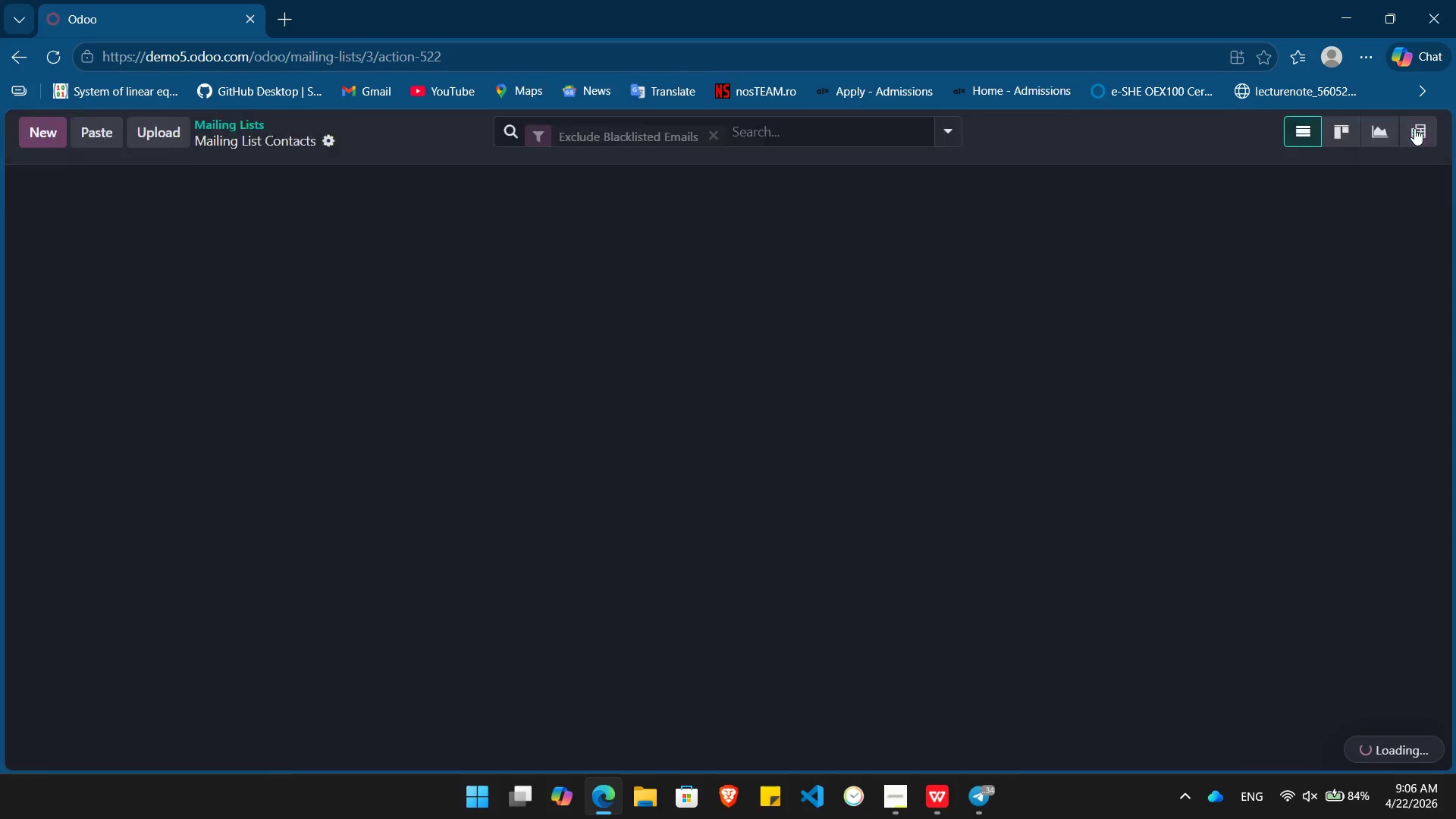 
left_click([266, 132])
 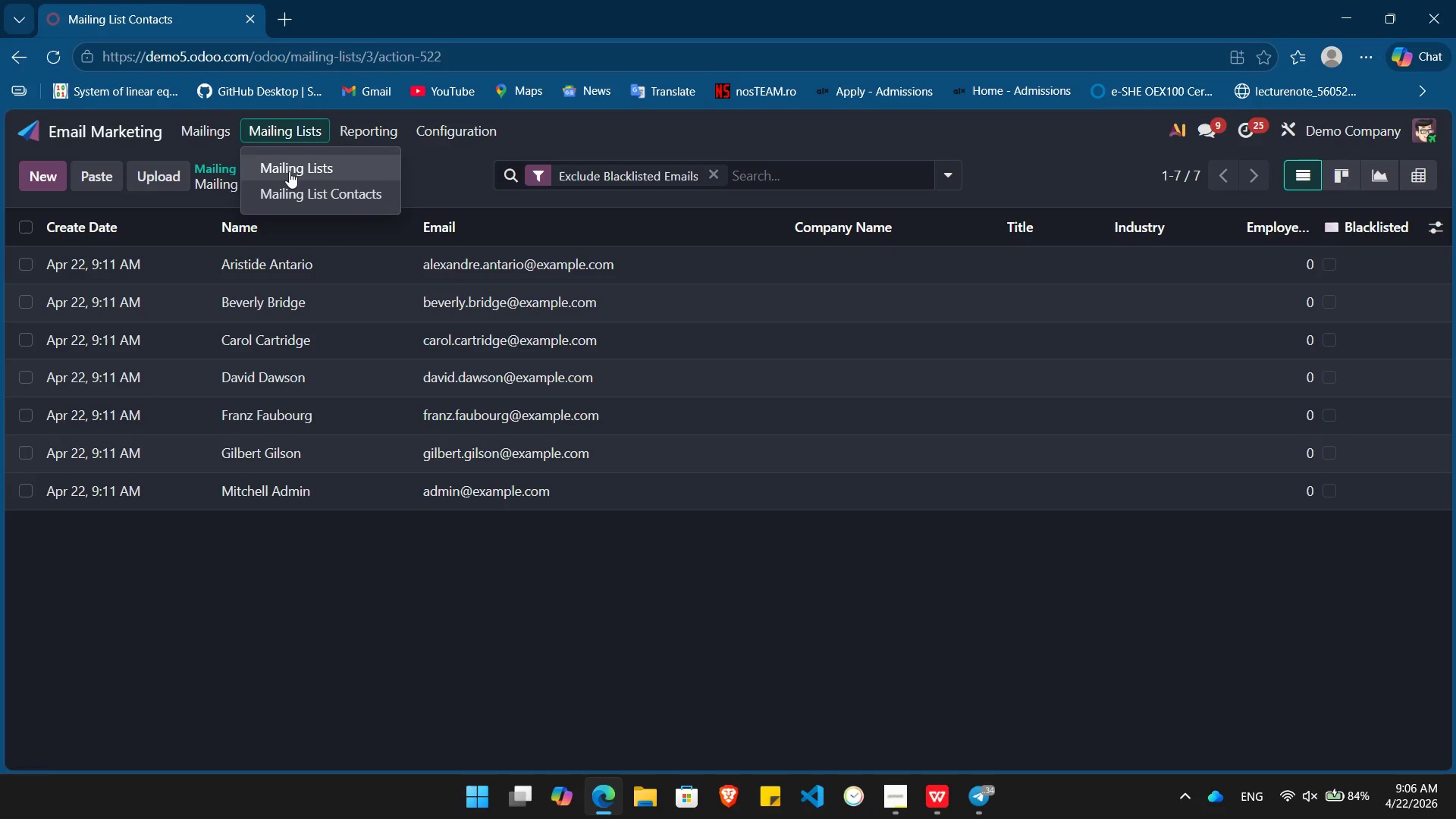 
left_click([289, 171])
 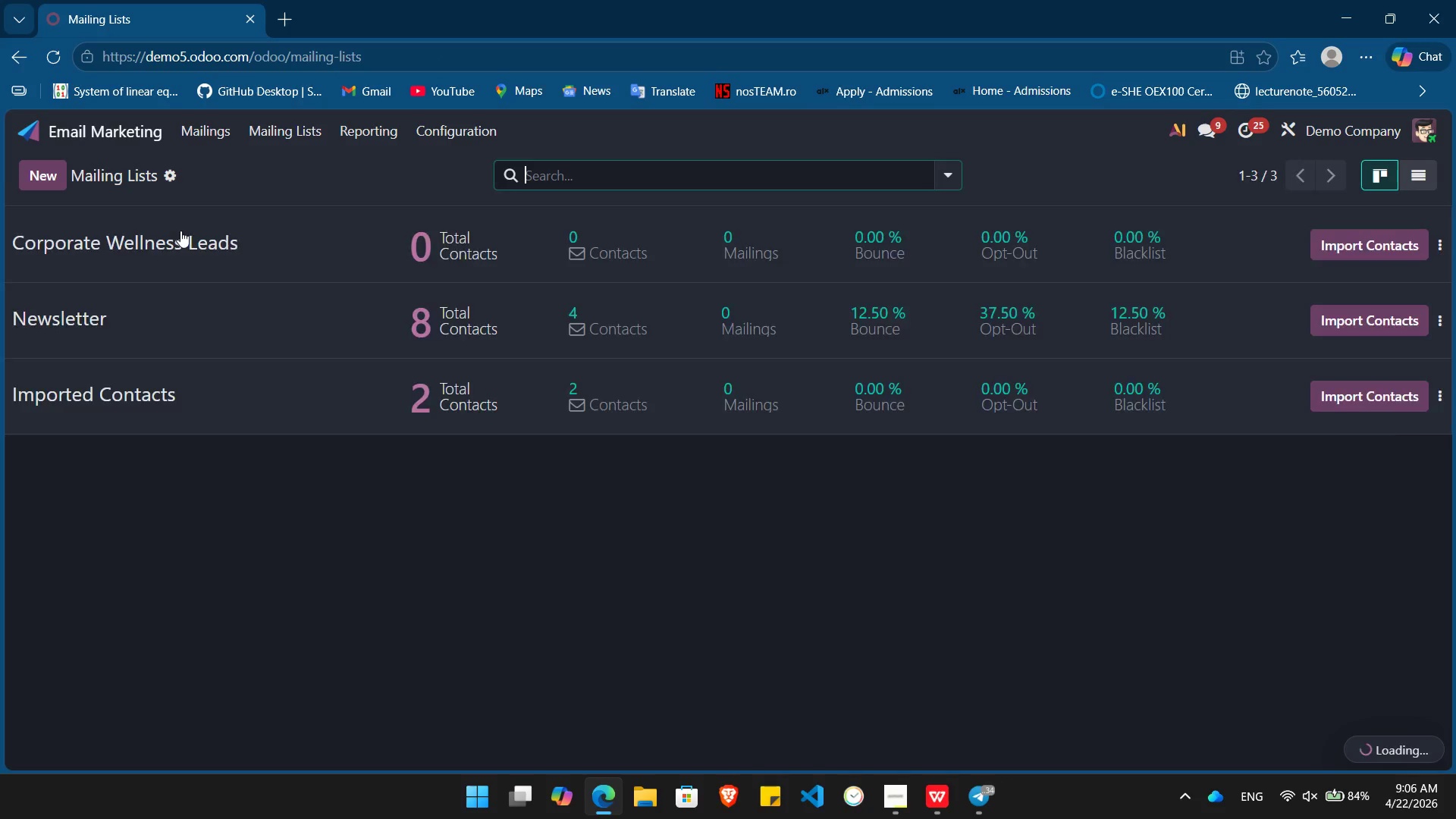 
mouse_move([184, 250])
 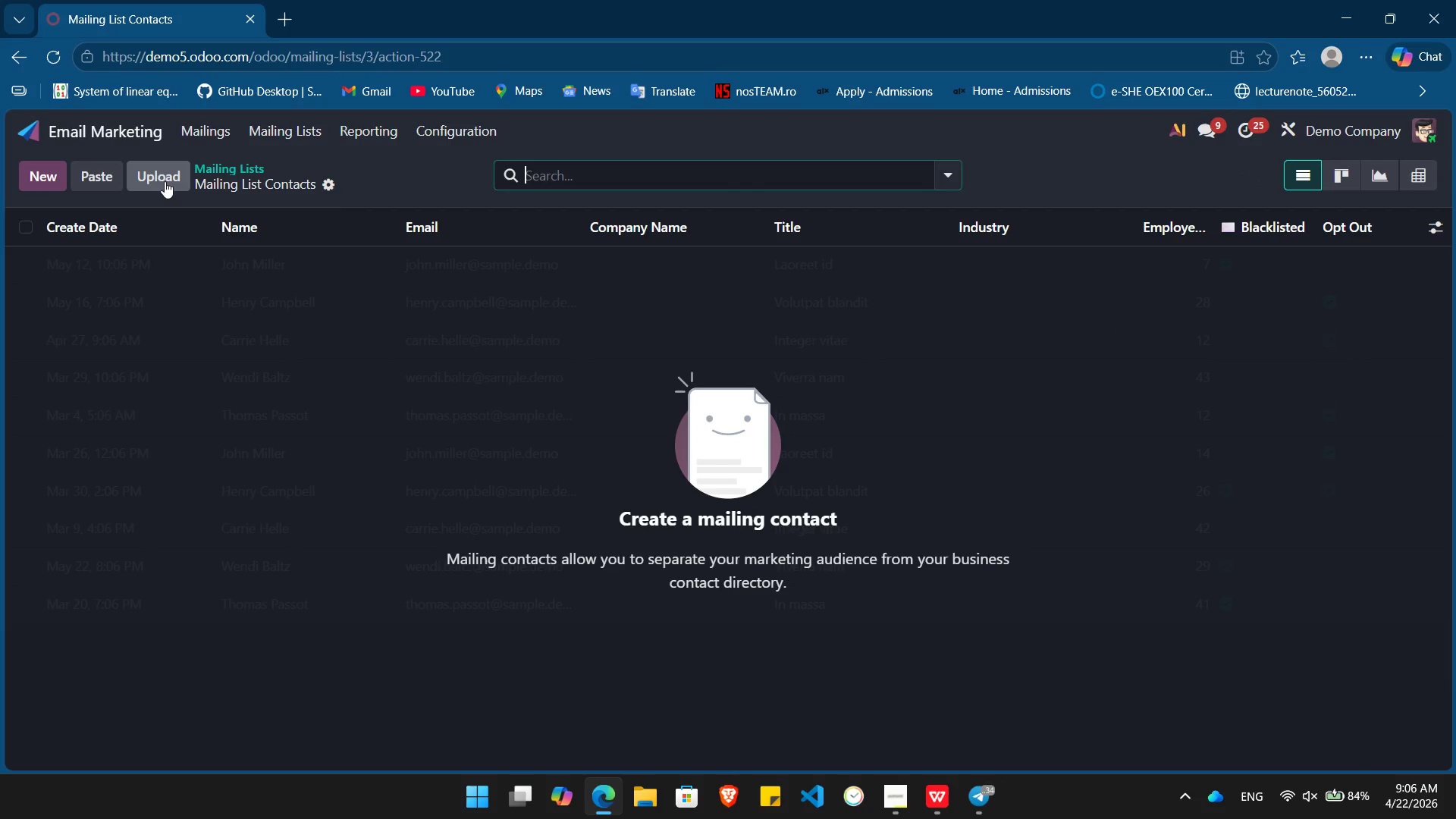 
left_click([165, 181])
 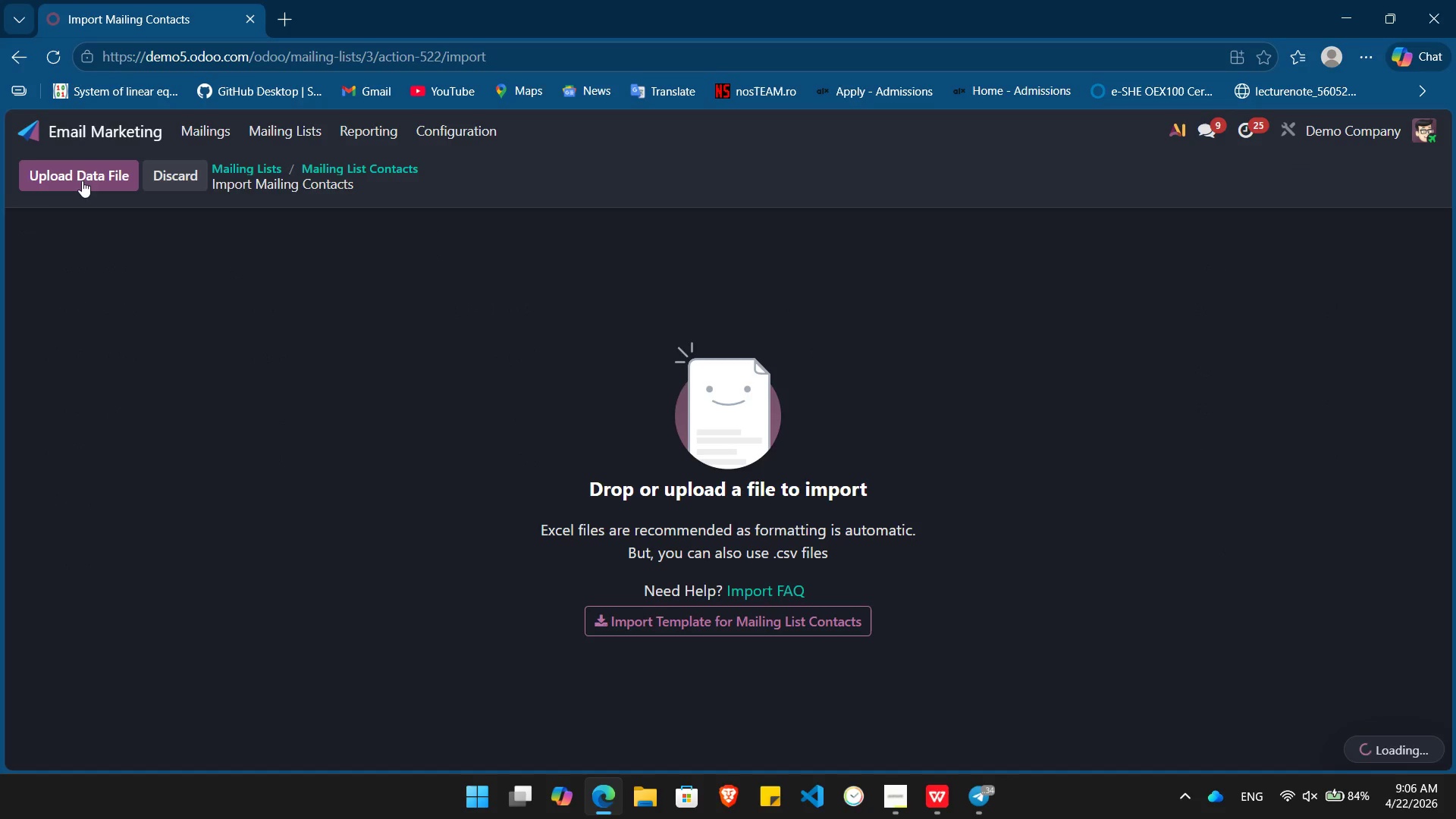 
left_click([82, 180])
 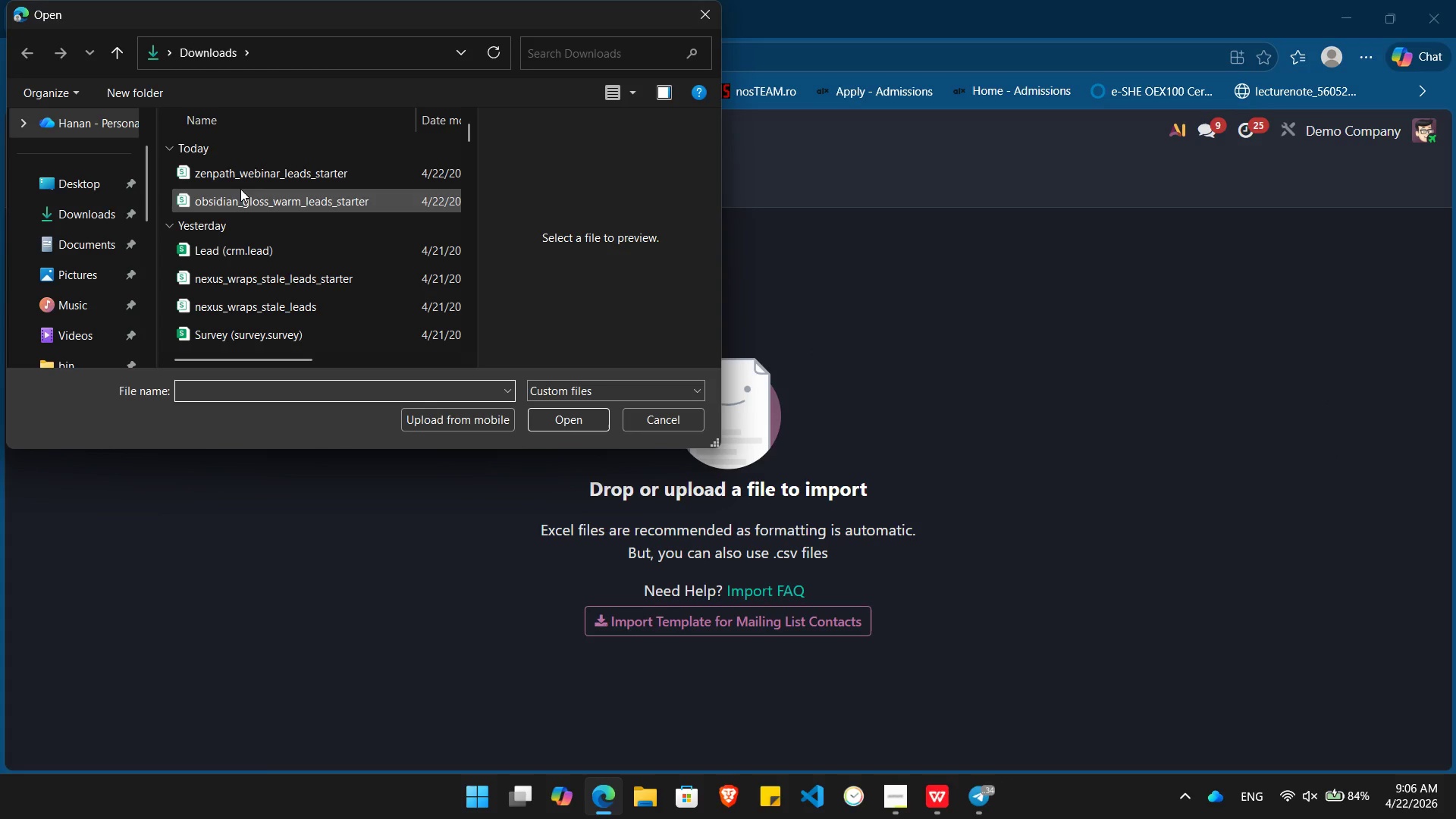 
double_click([262, 180])
 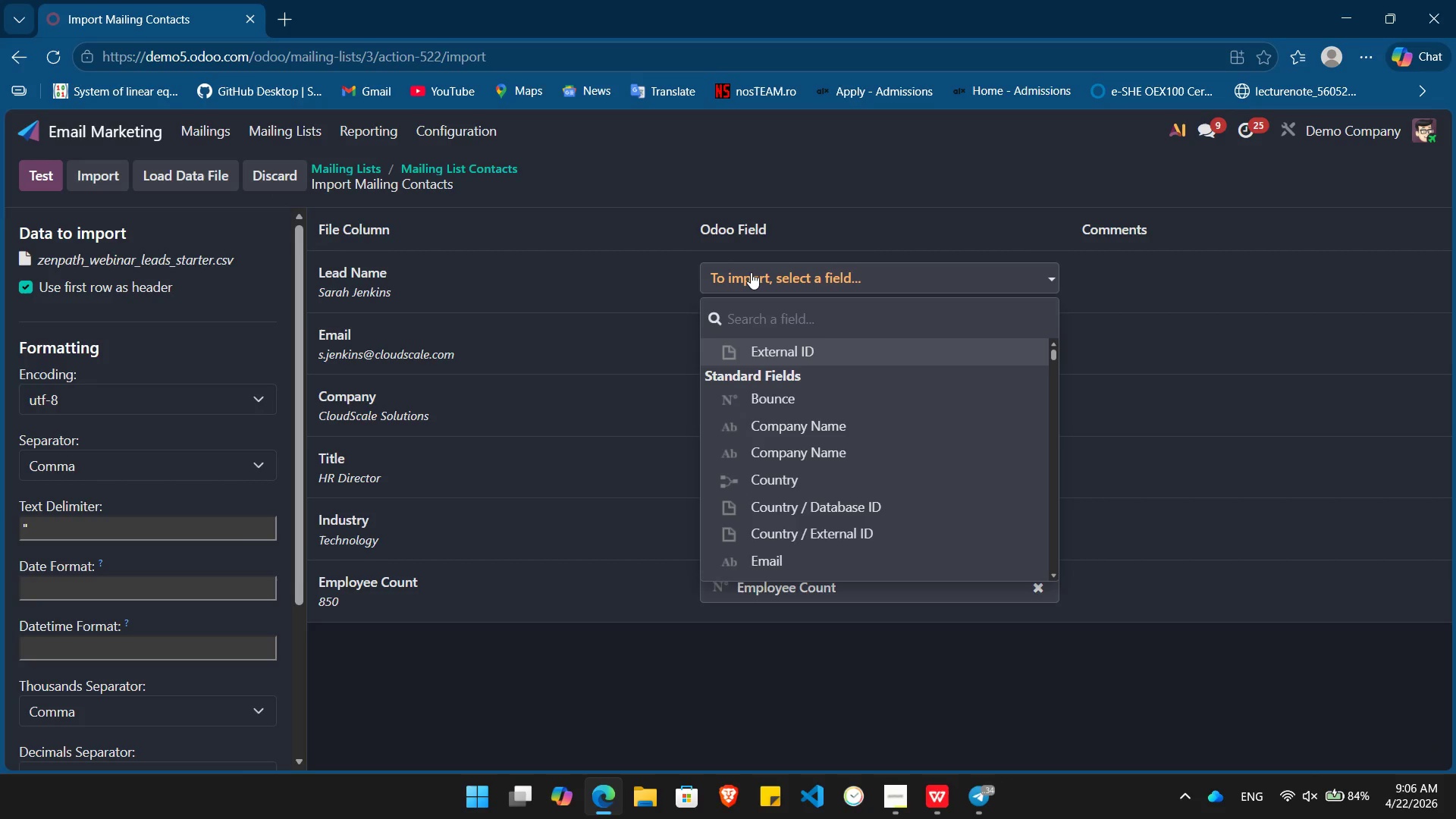 
type(Name)
 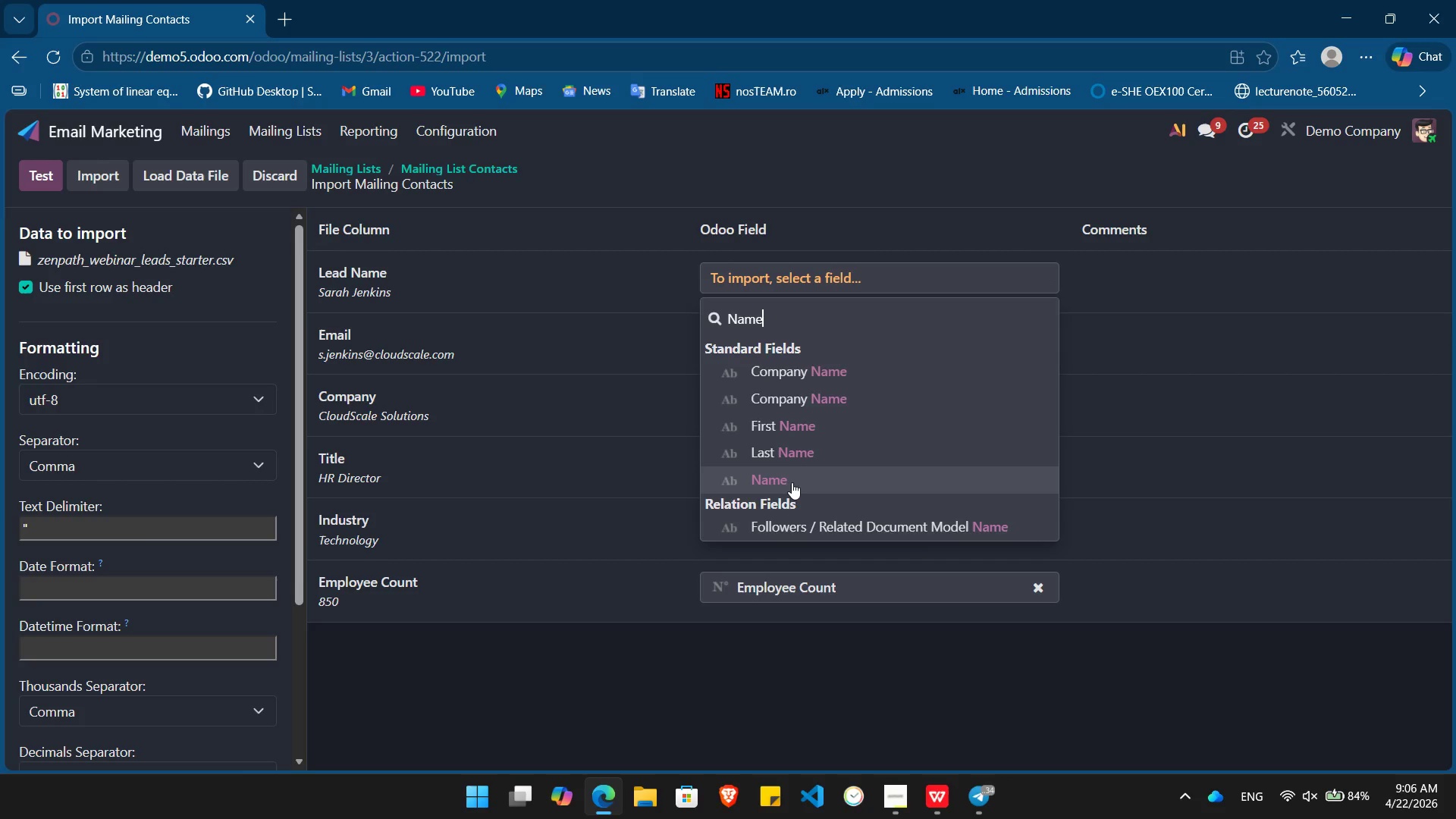 
left_click([792, 483])
 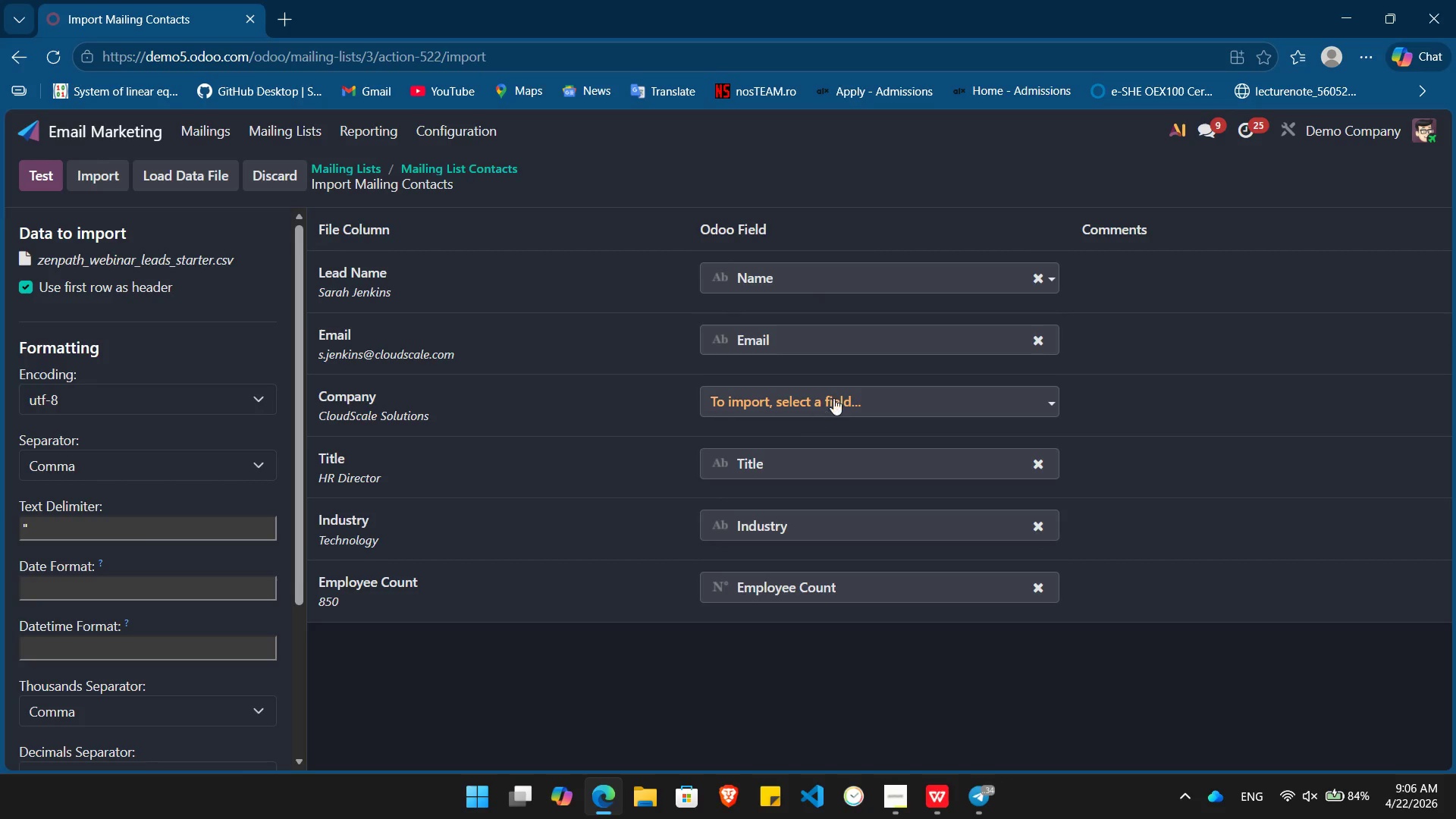 
left_click([844, 393])
 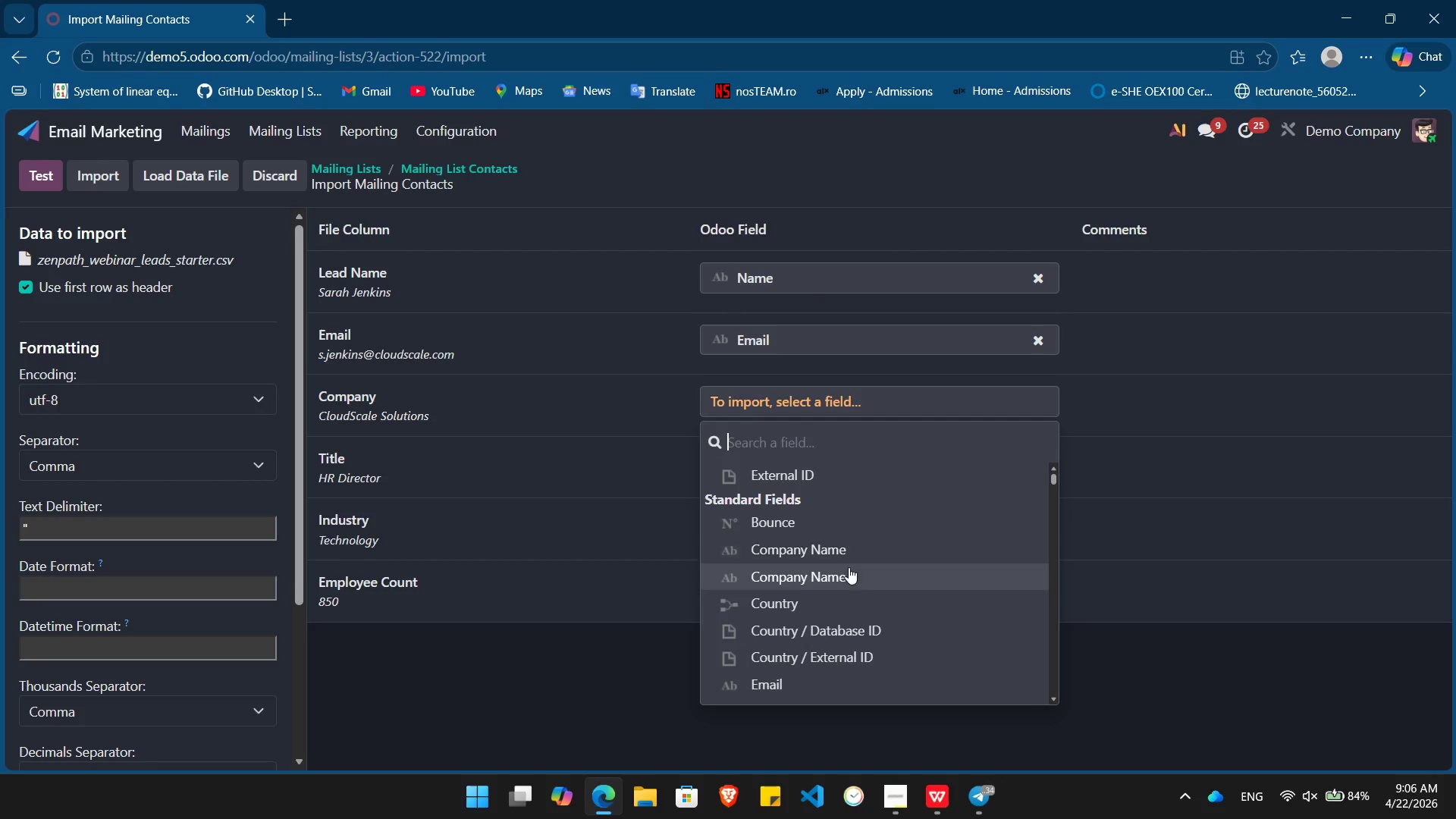 
left_click([849, 567])
 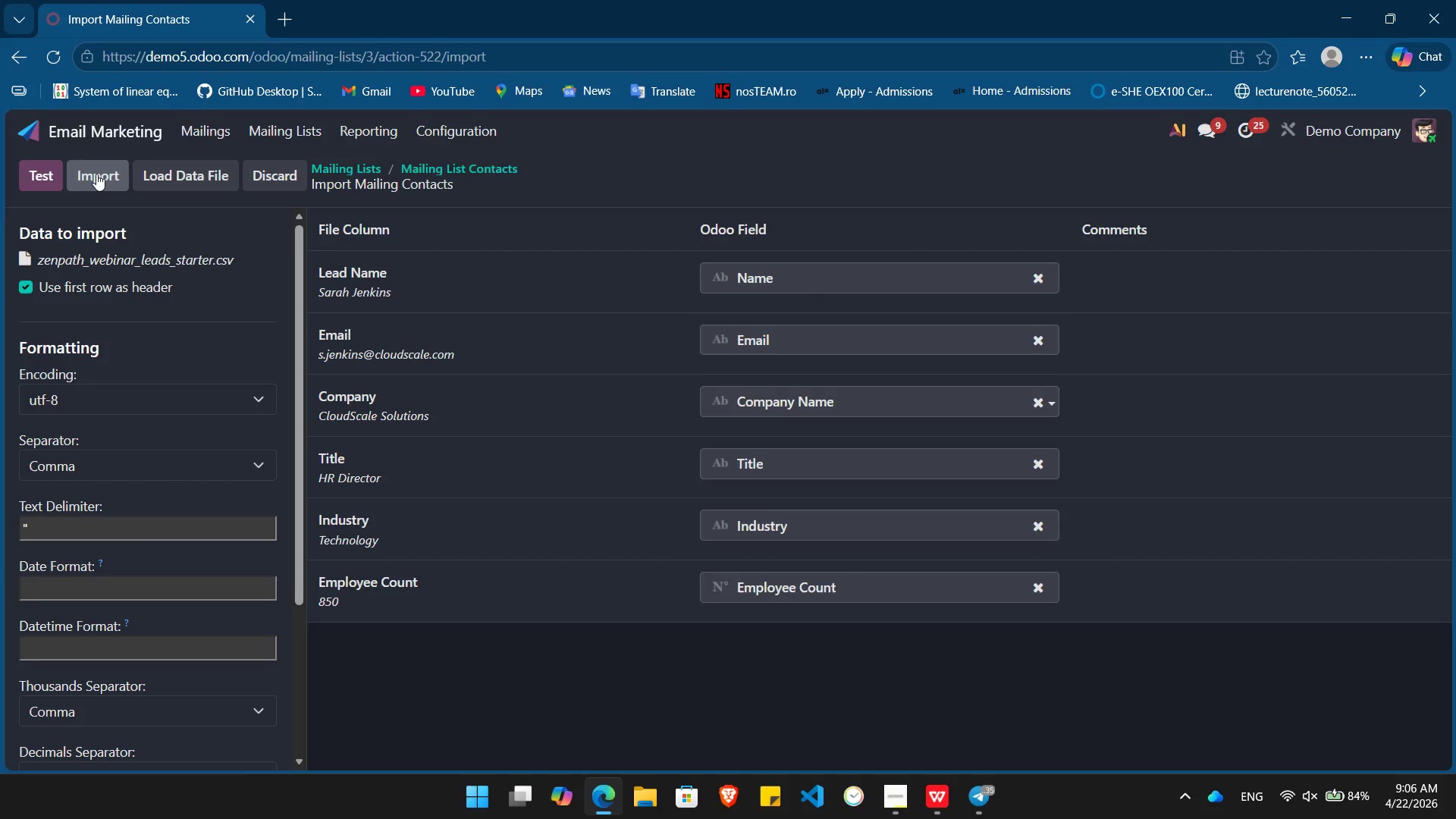 
left_click([27, 174])
 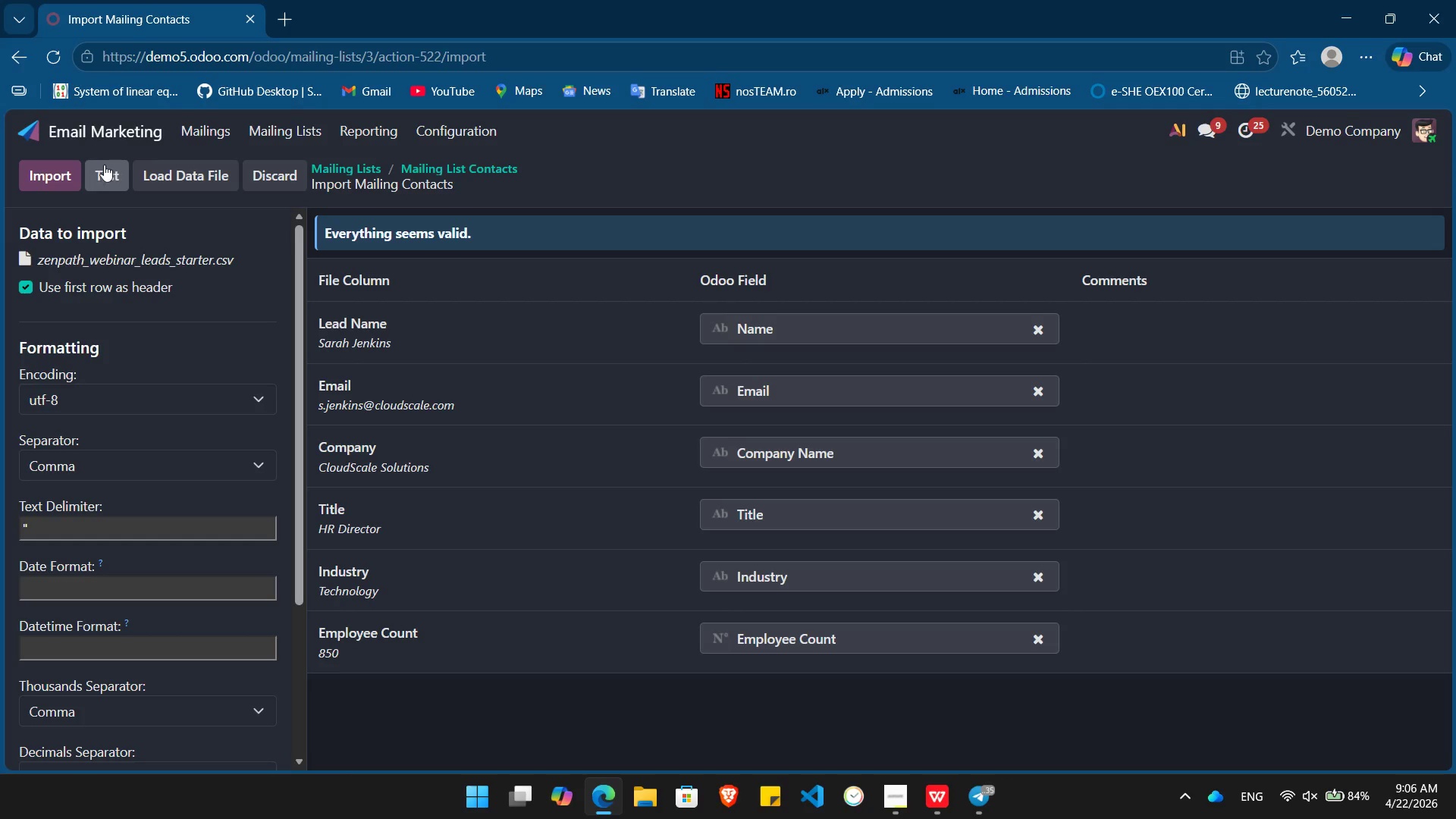 
left_click([61, 172])
 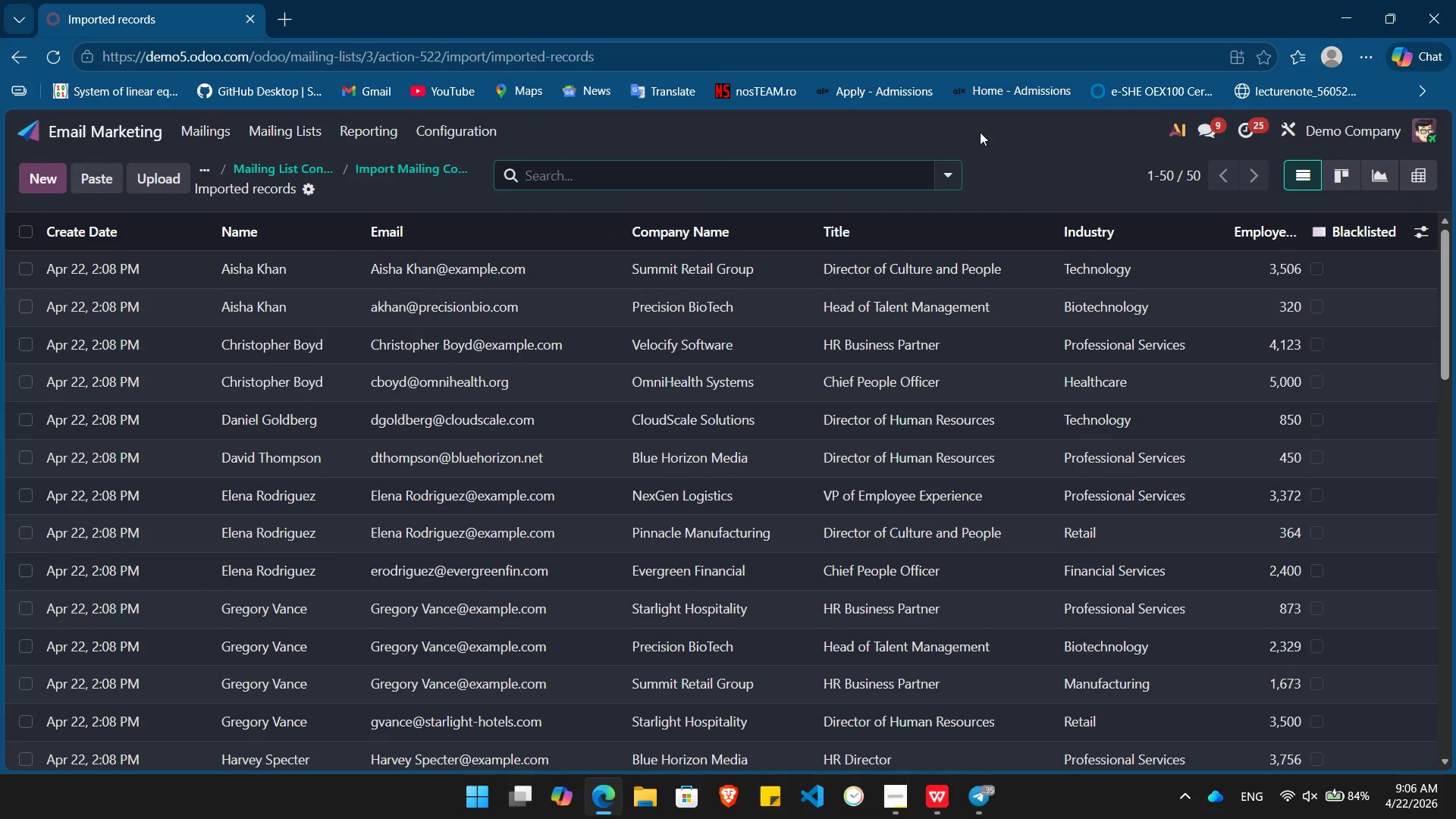 
wait(7.75)
 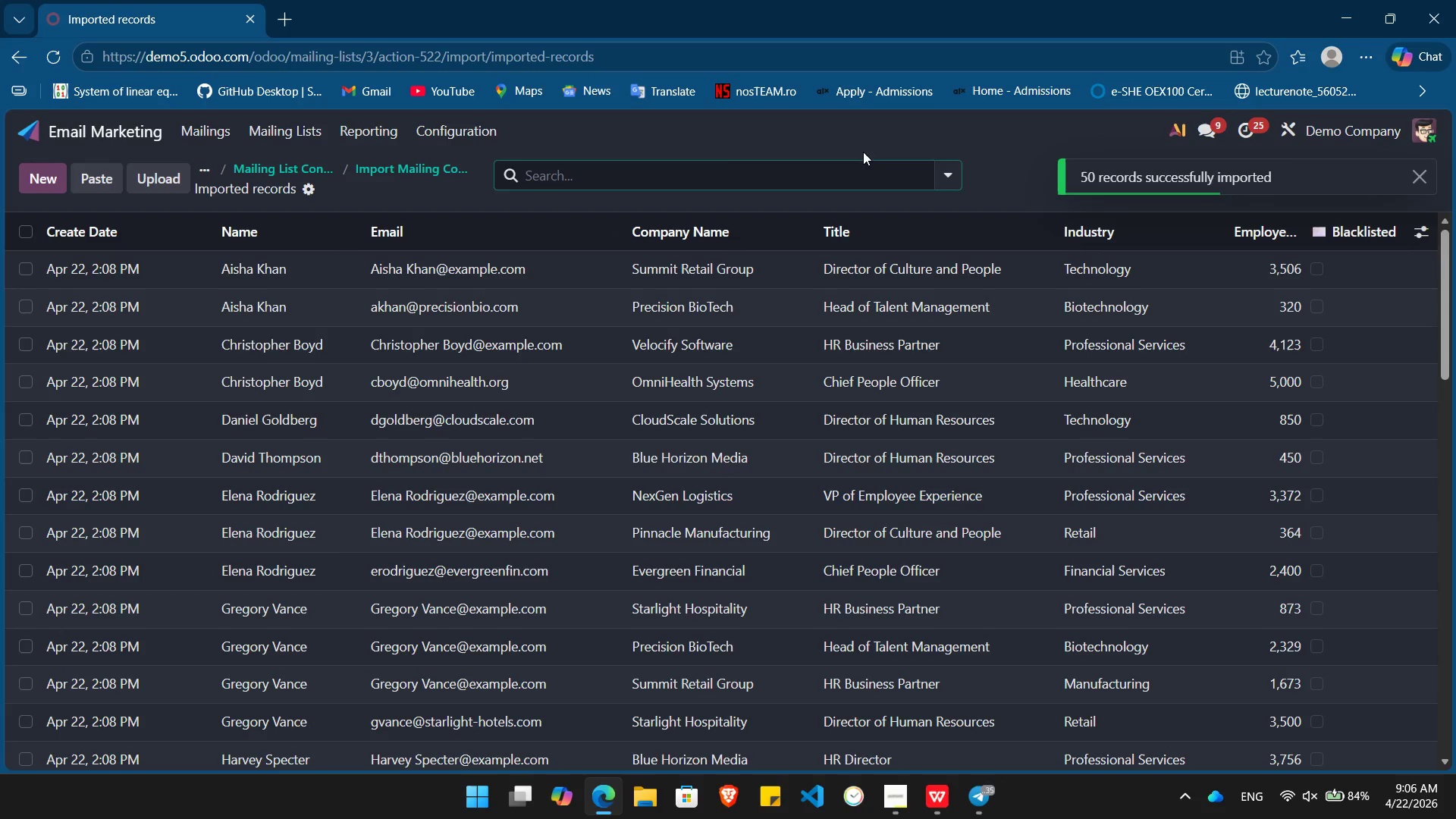 
key(PrintScreen)
 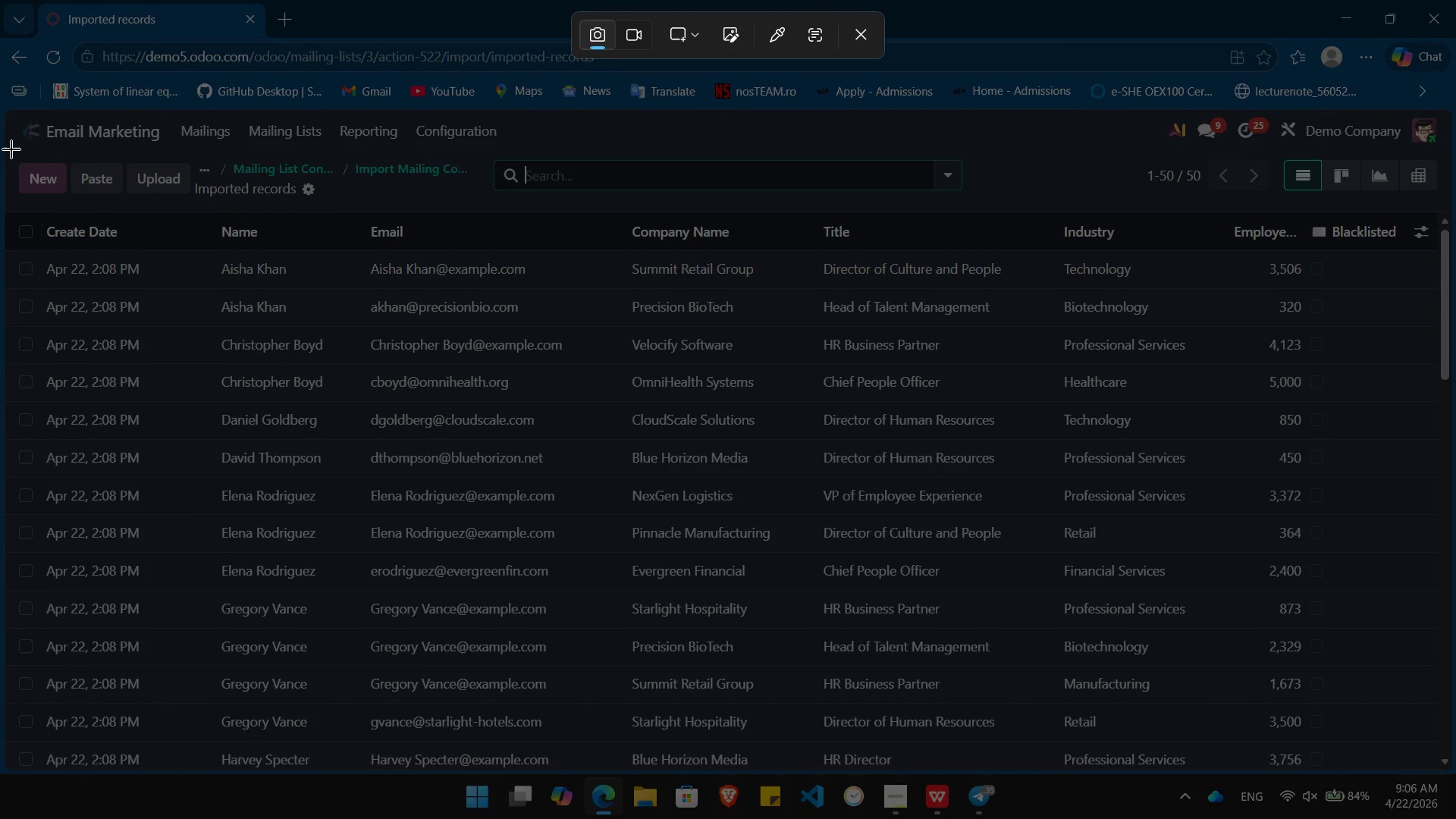 
left_click_drag(start_coordinate=[15, 119], to_coordinate=[1449, 768])
 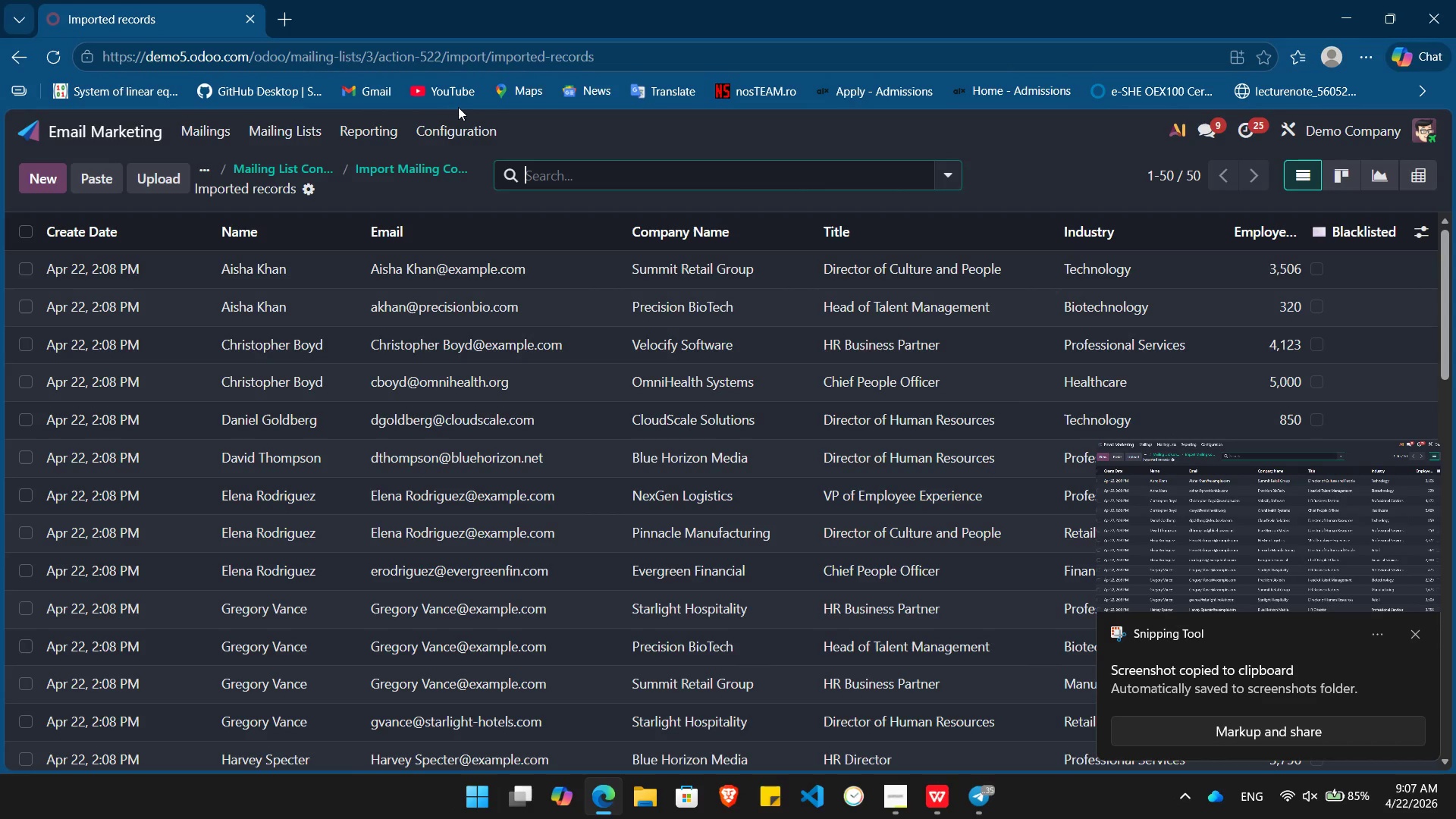 
wait(11.81)
 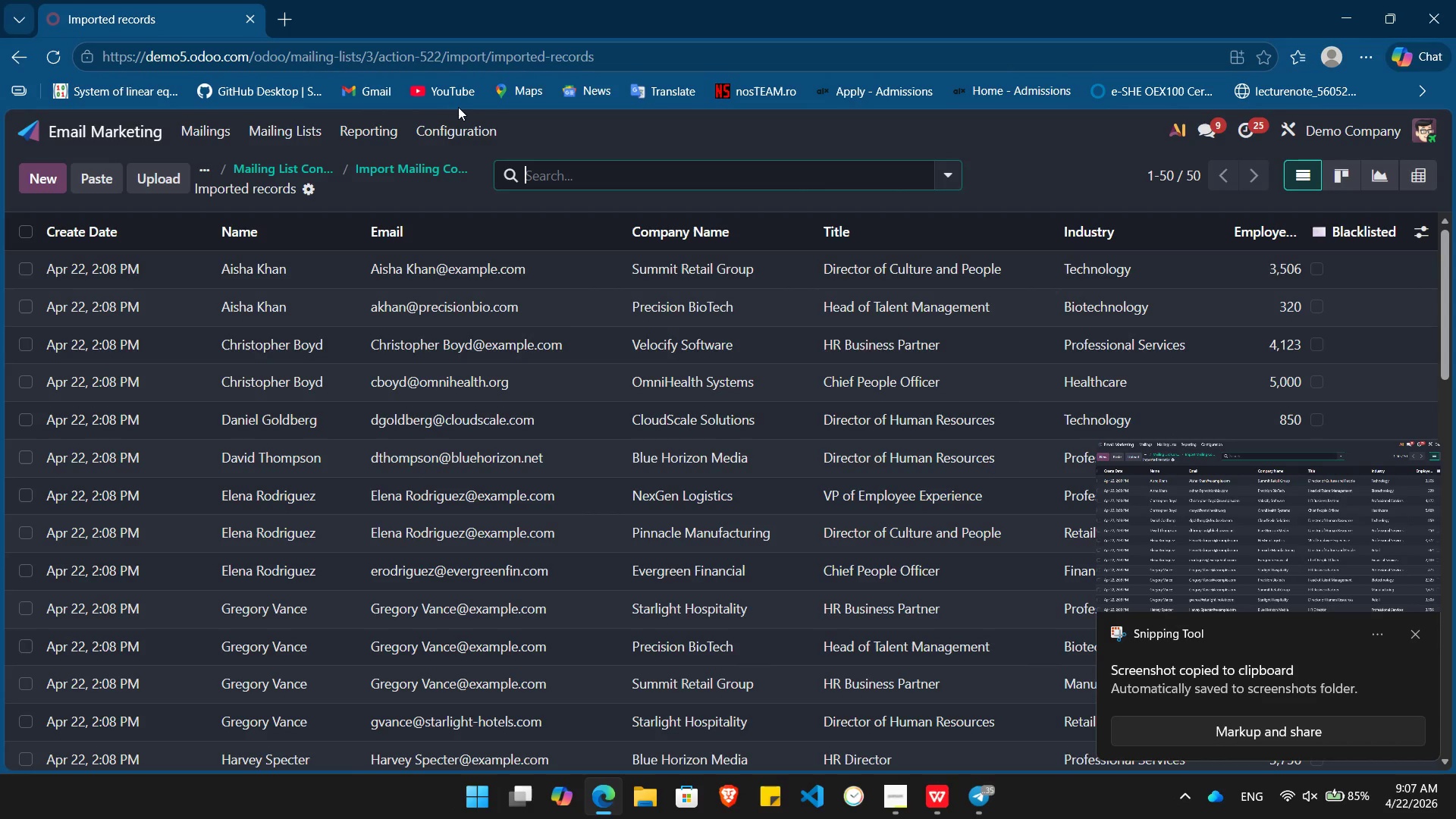 
left_click([88, 130])
 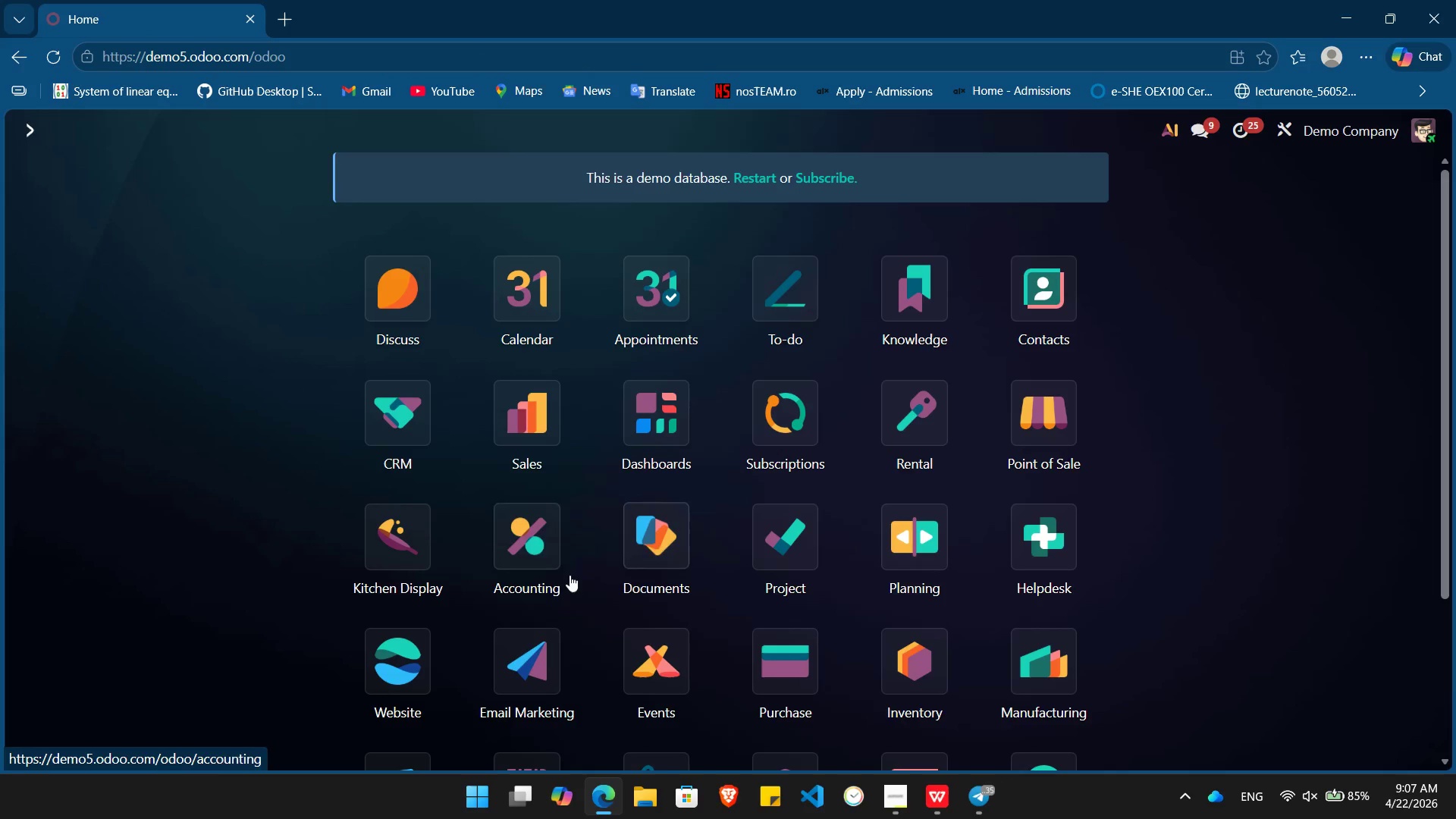 
scroll: coordinate [701, 513], scroll_direction: down, amount: 1.0
 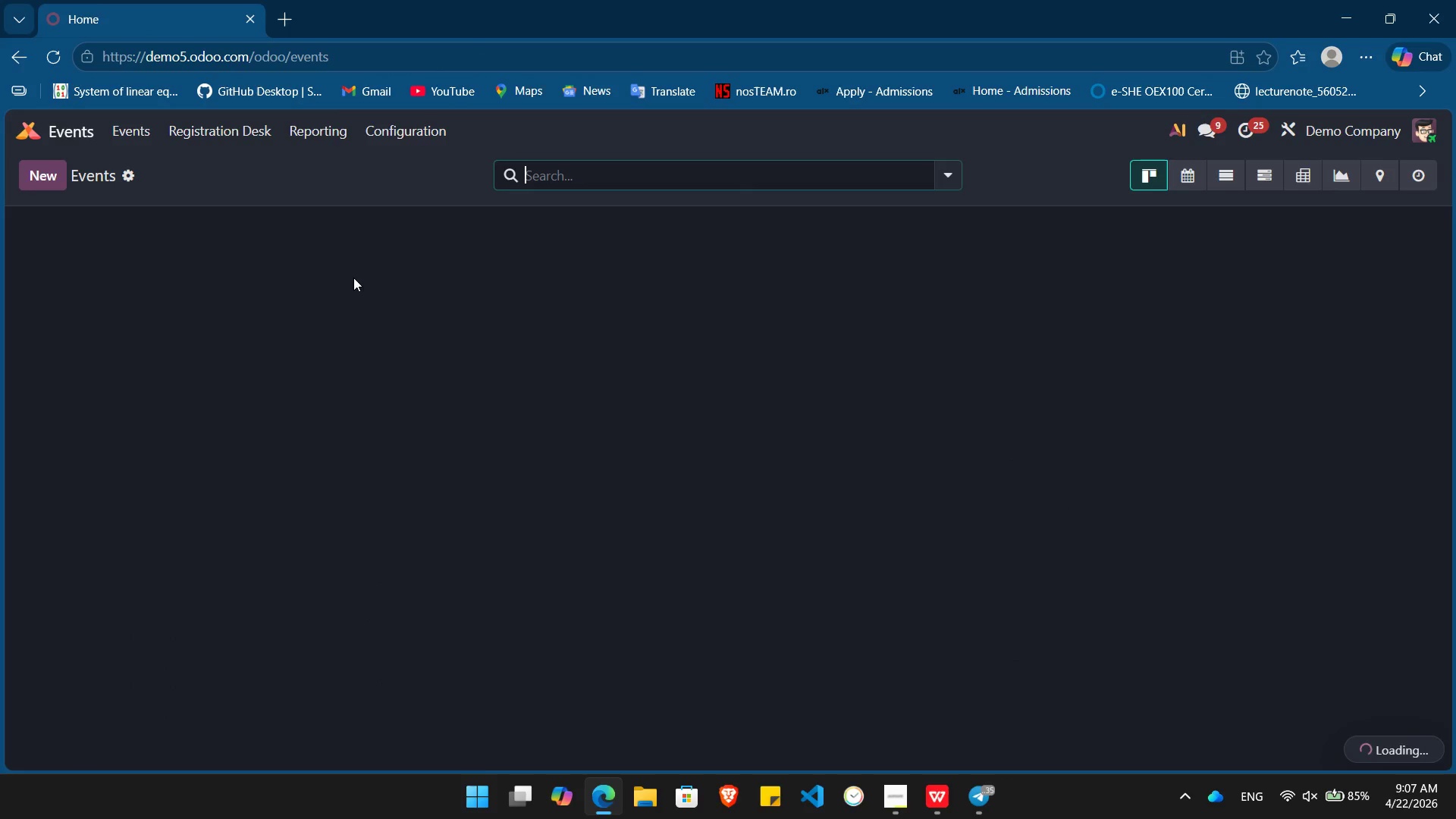 
left_click([37, 174])
 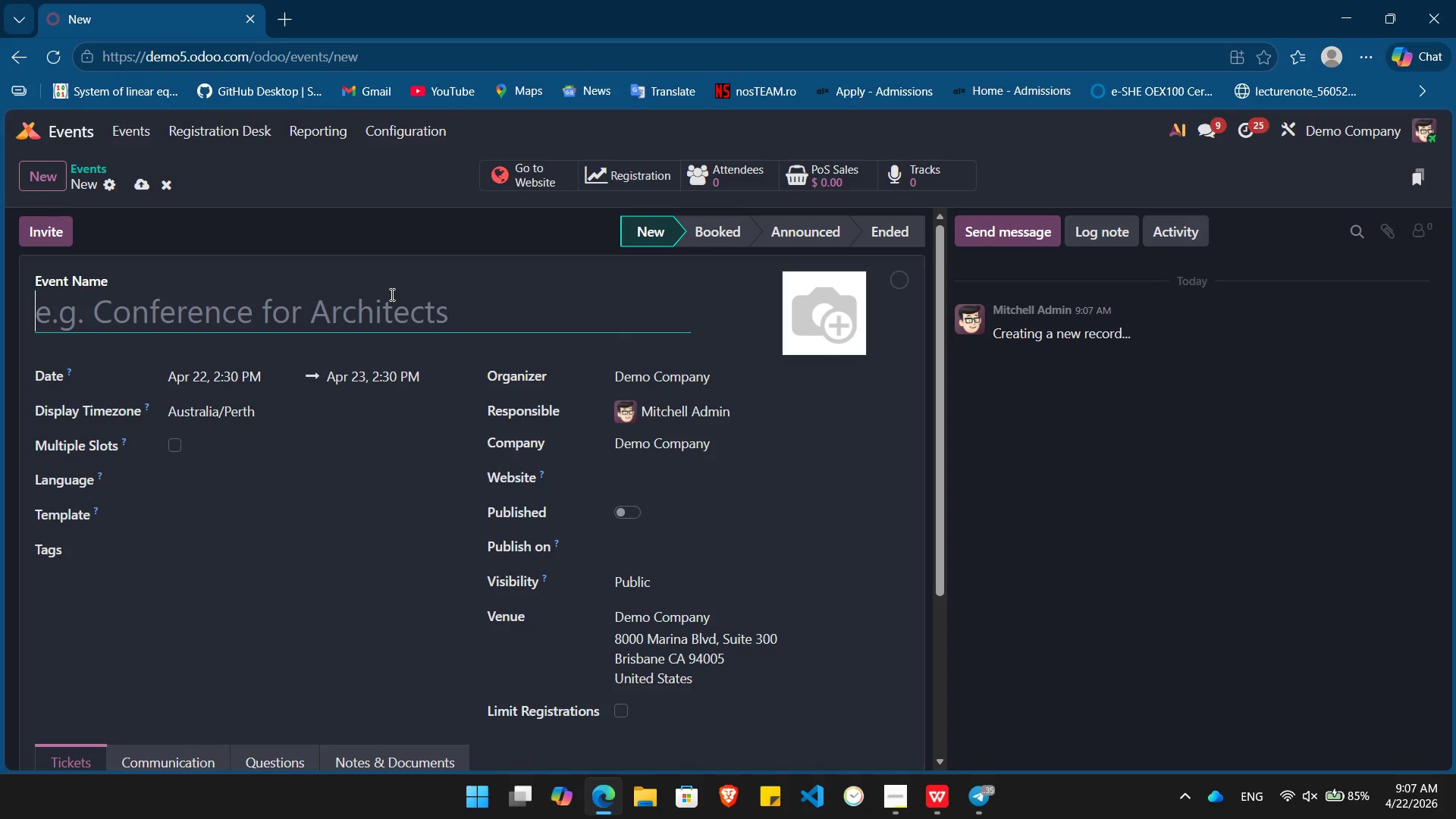 
type(Burnout to Balance: A Teleheat)
key(Backspace)
type(ltj)
key(Backspace)
type(h Roadmap for HR Leaders )
 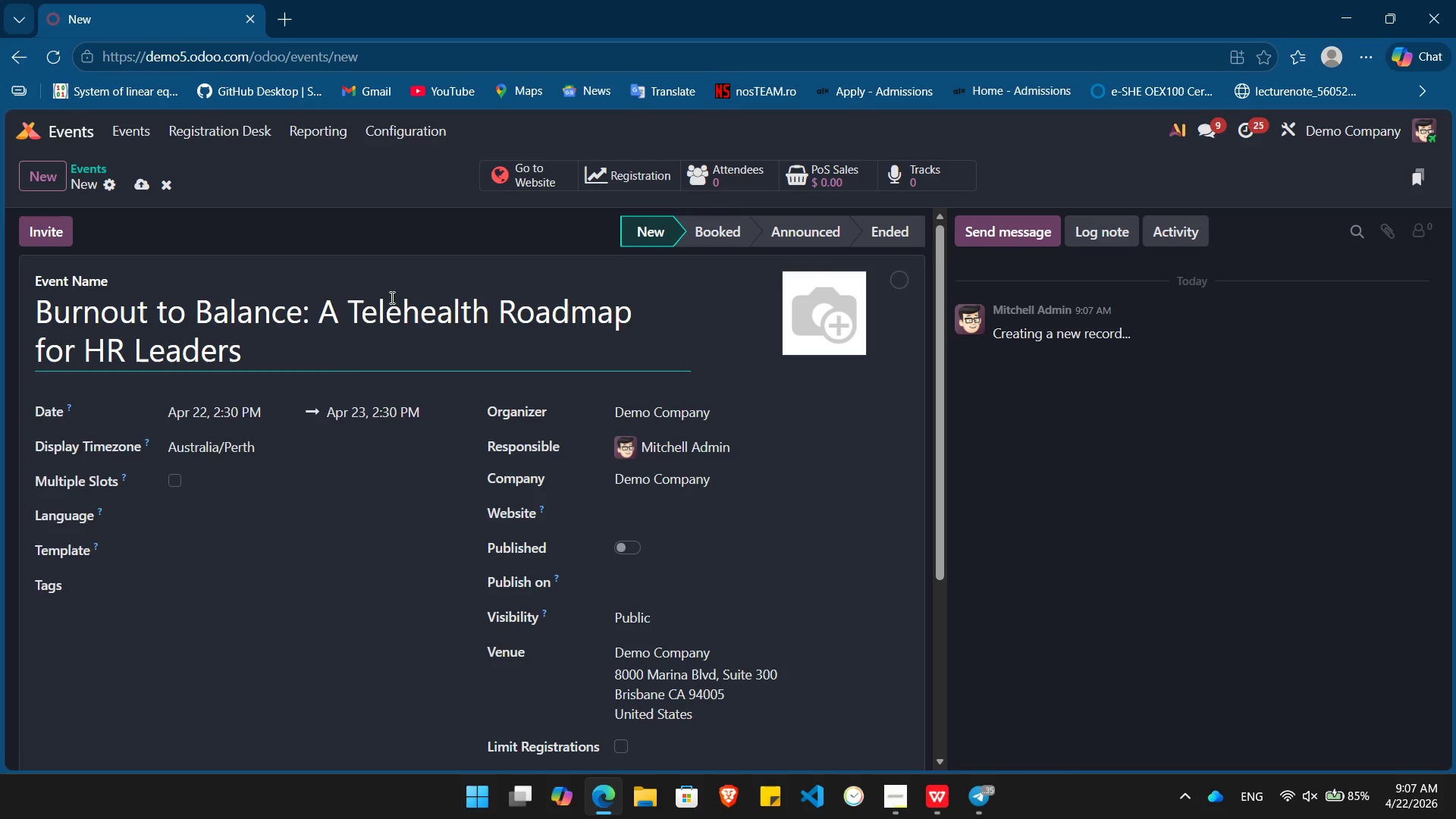 
mouse_move([265, 413])
 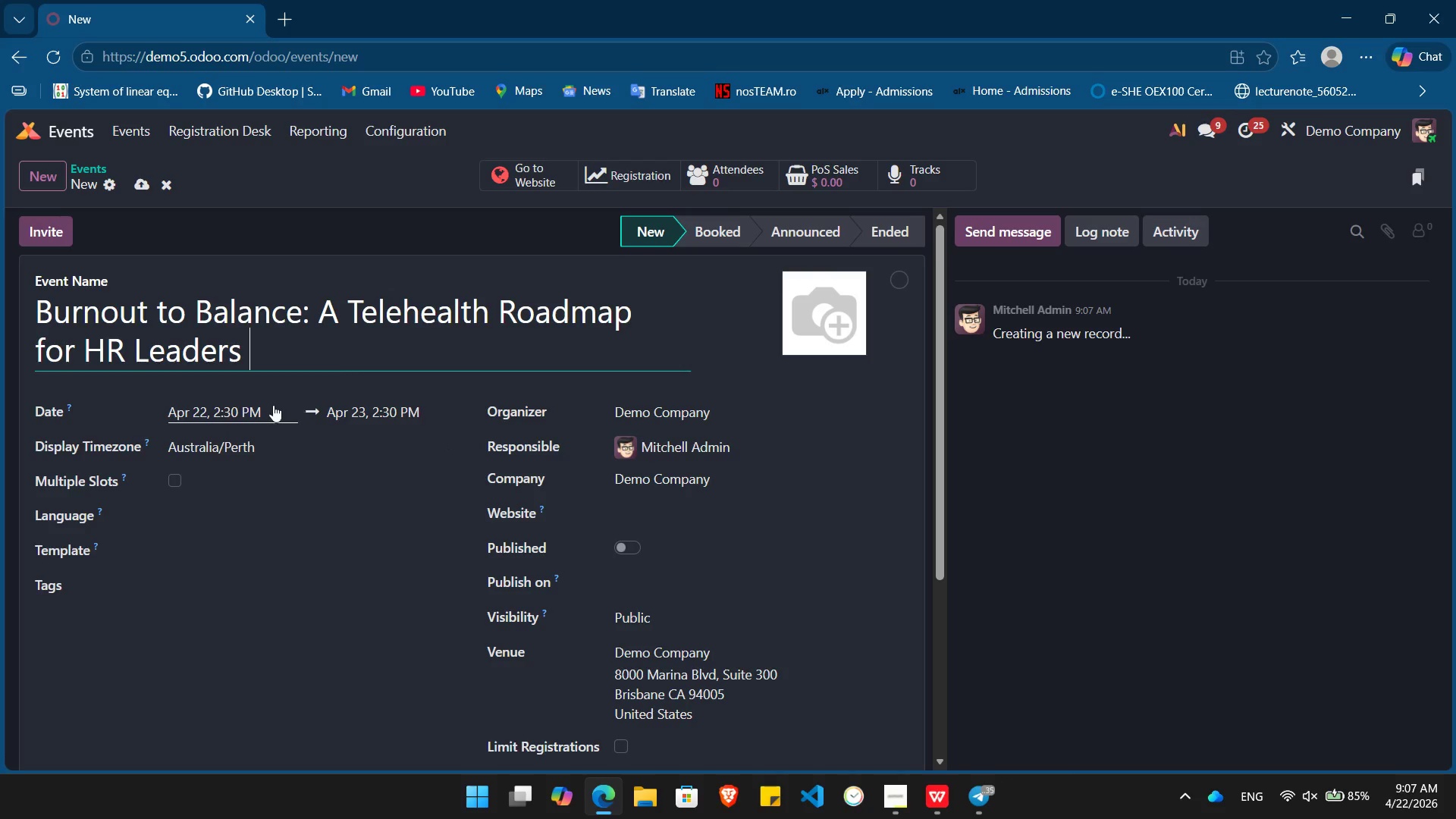 
left_click([271, 404])
 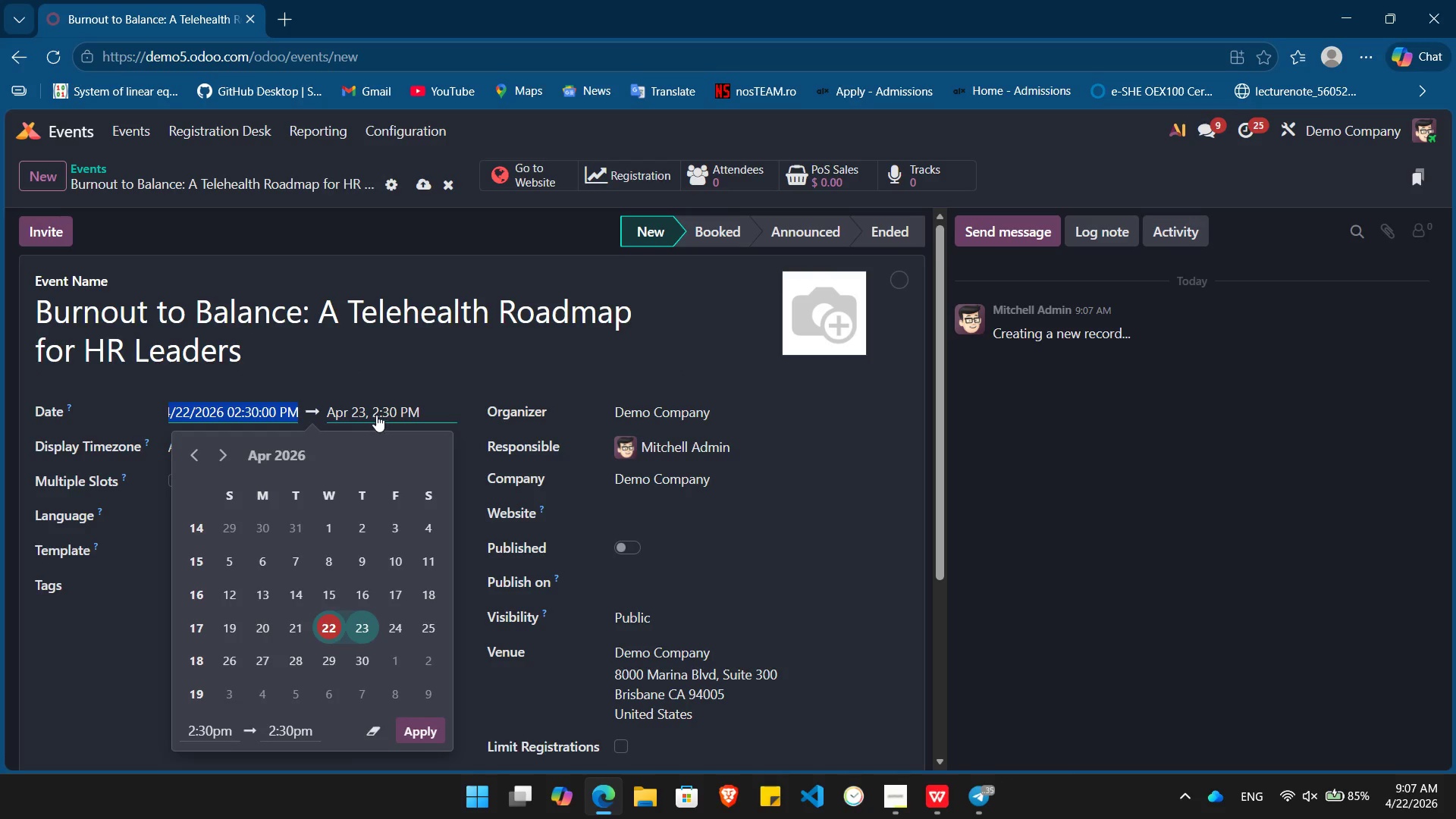 
left_click([388, 401])
 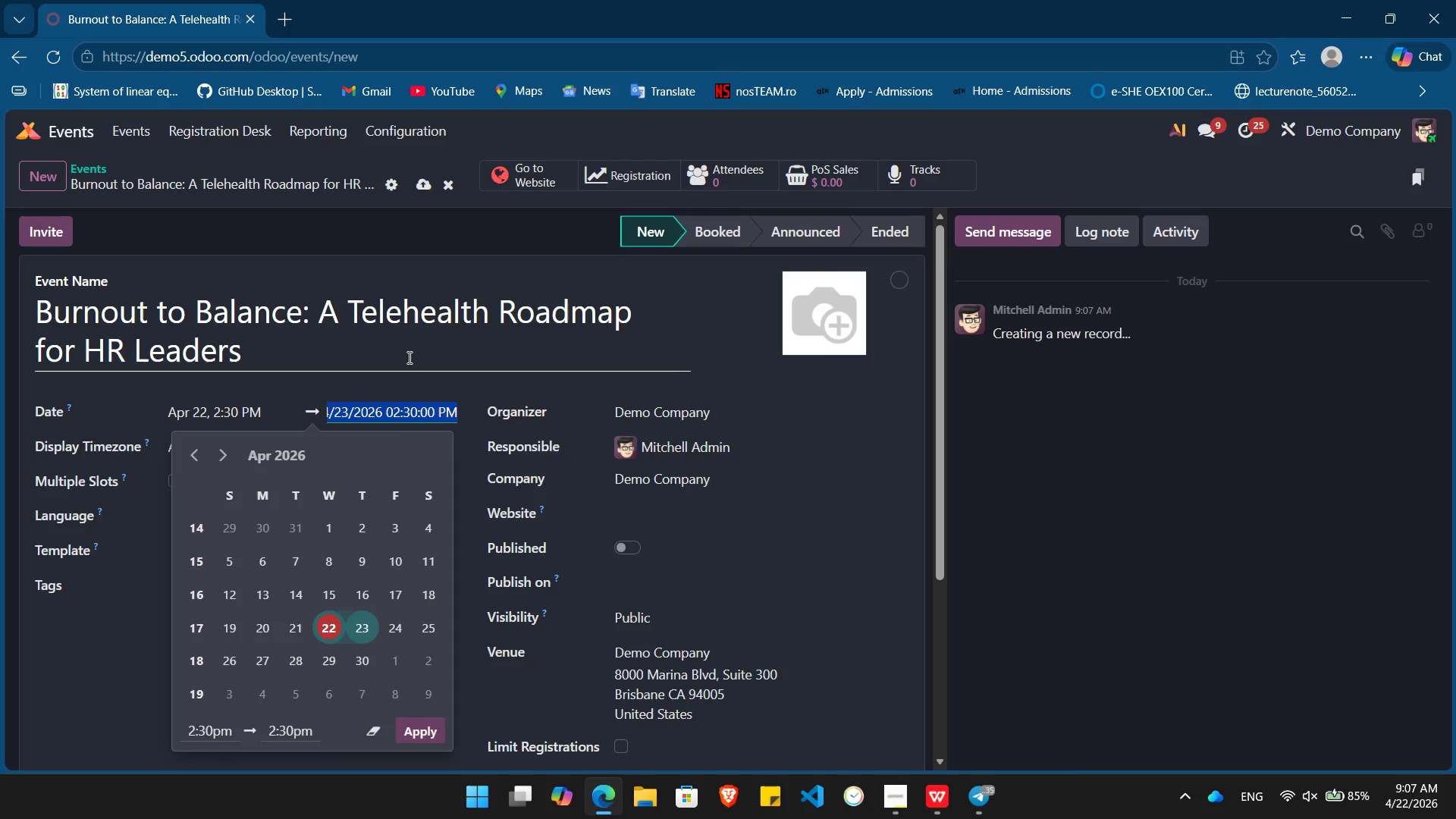 
left_click([408, 356])
 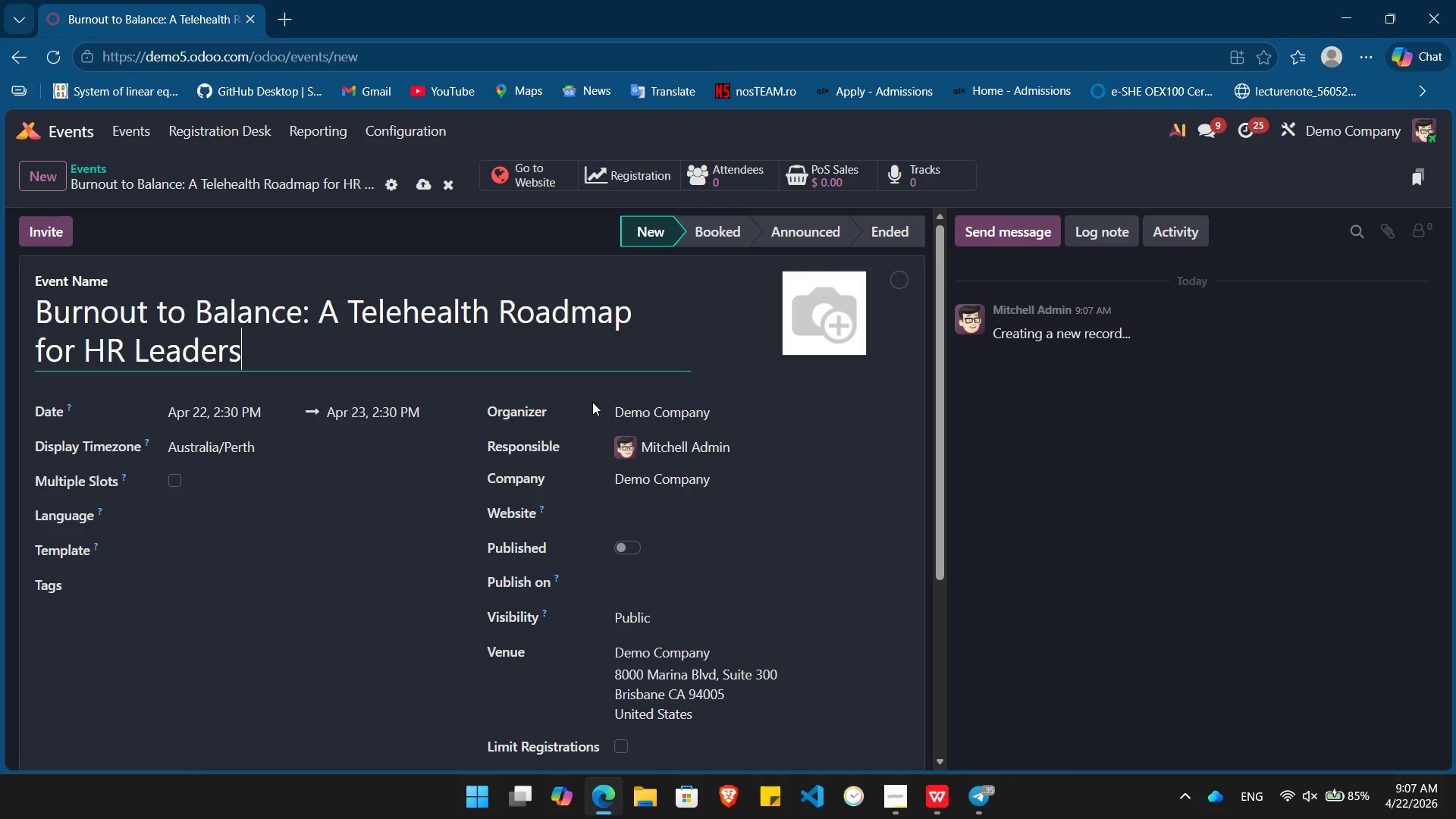 
scroll: coordinate [592, 402], scroll_direction: down, amount: 1.0
 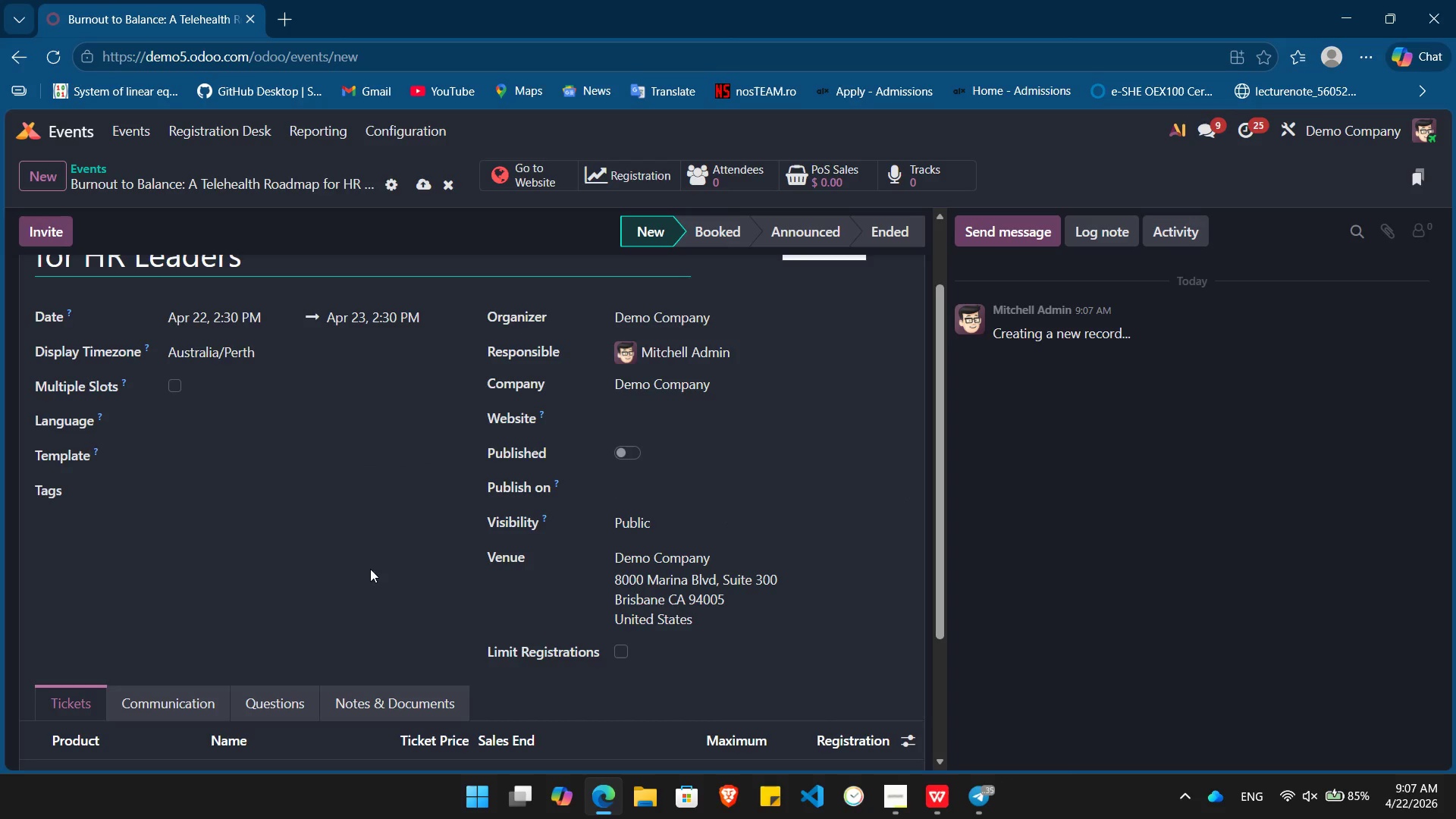 
wait(5.85)
 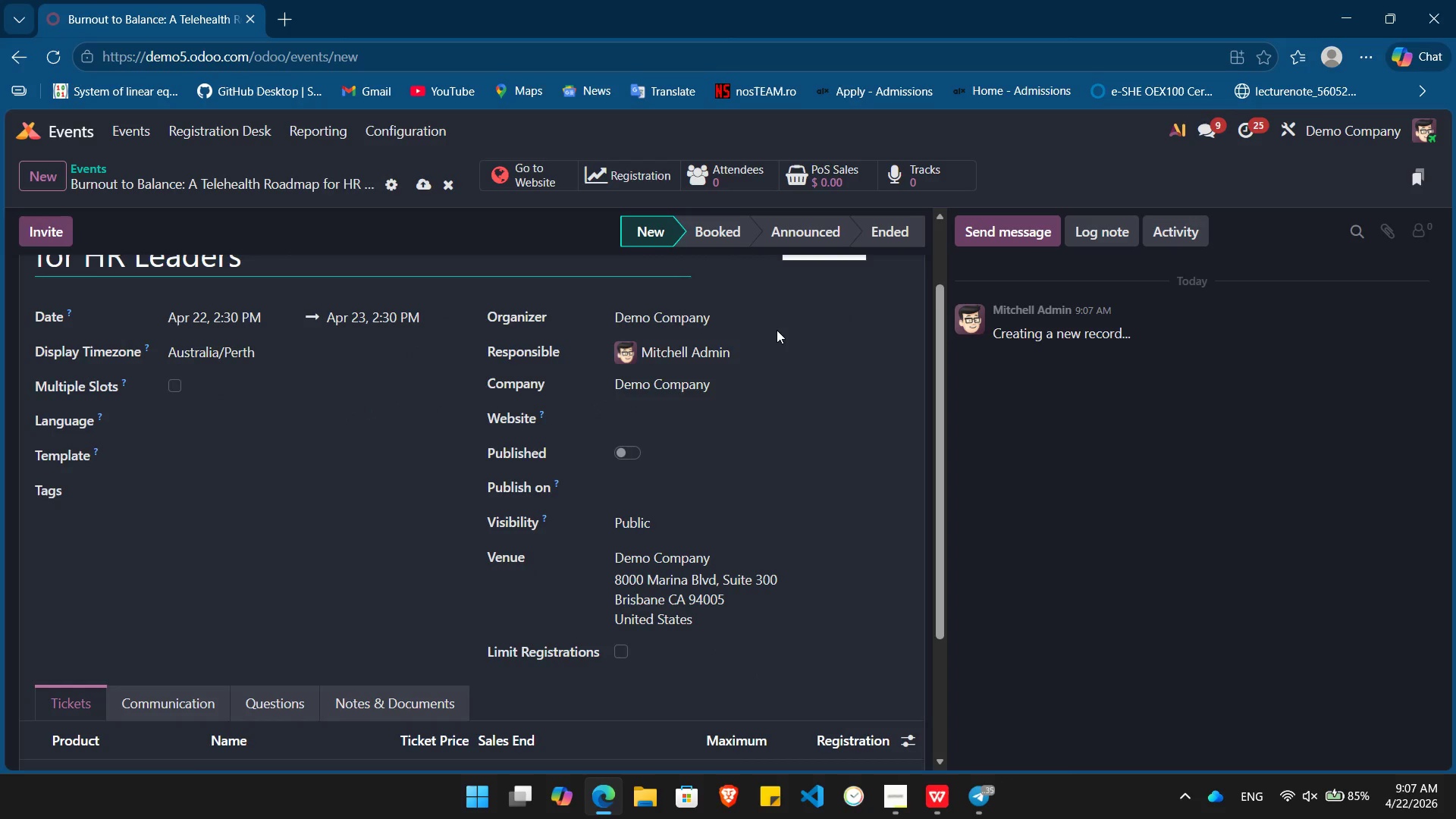 
scroll: coordinate [339, 563], scroll_direction: down, amount: 2.0
 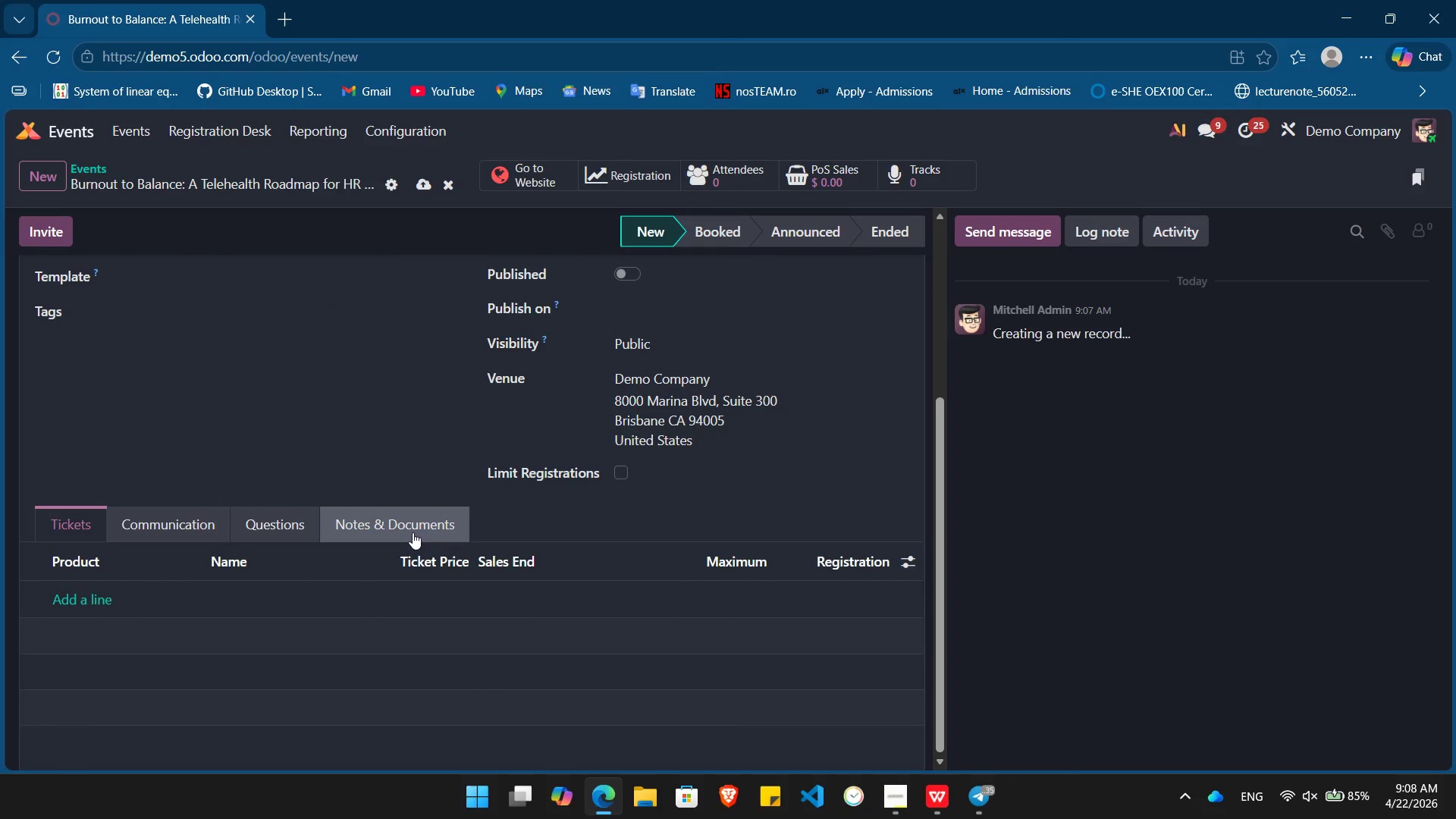 
left_click([413, 532])
 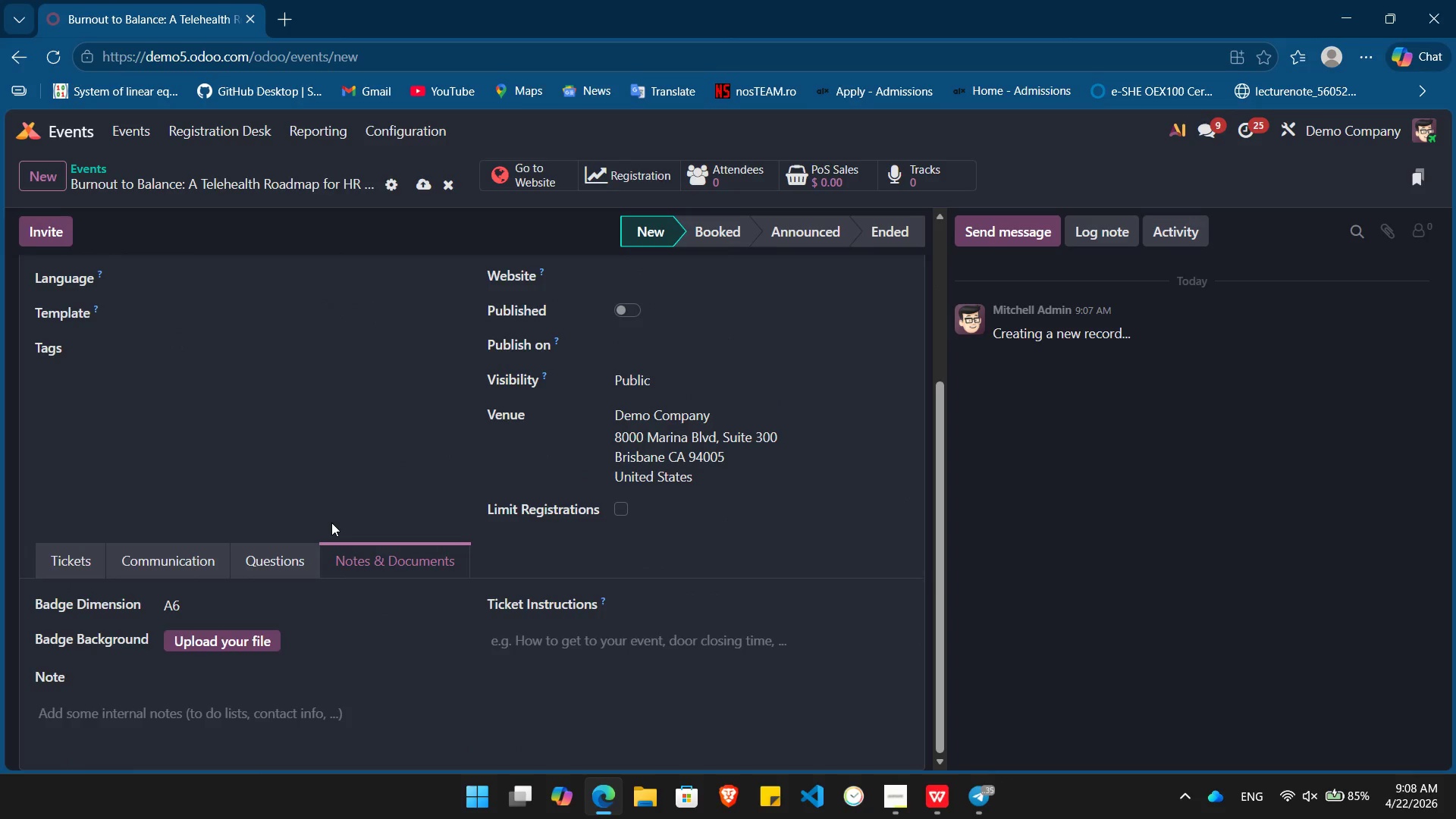 
scroll: coordinate [331, 522], scroll_direction: down, amount: 2.0
 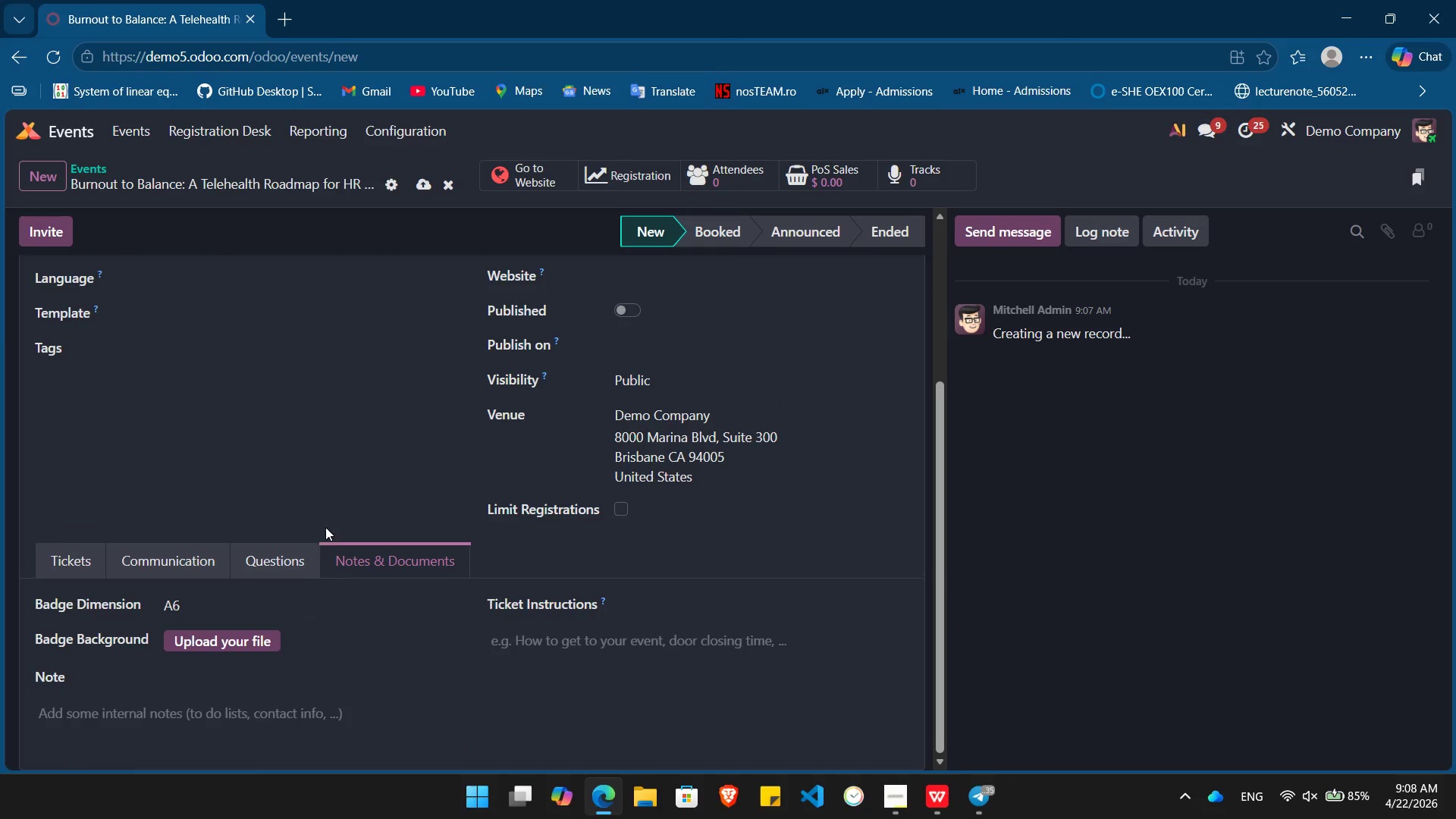 
left_click([281, 569])
 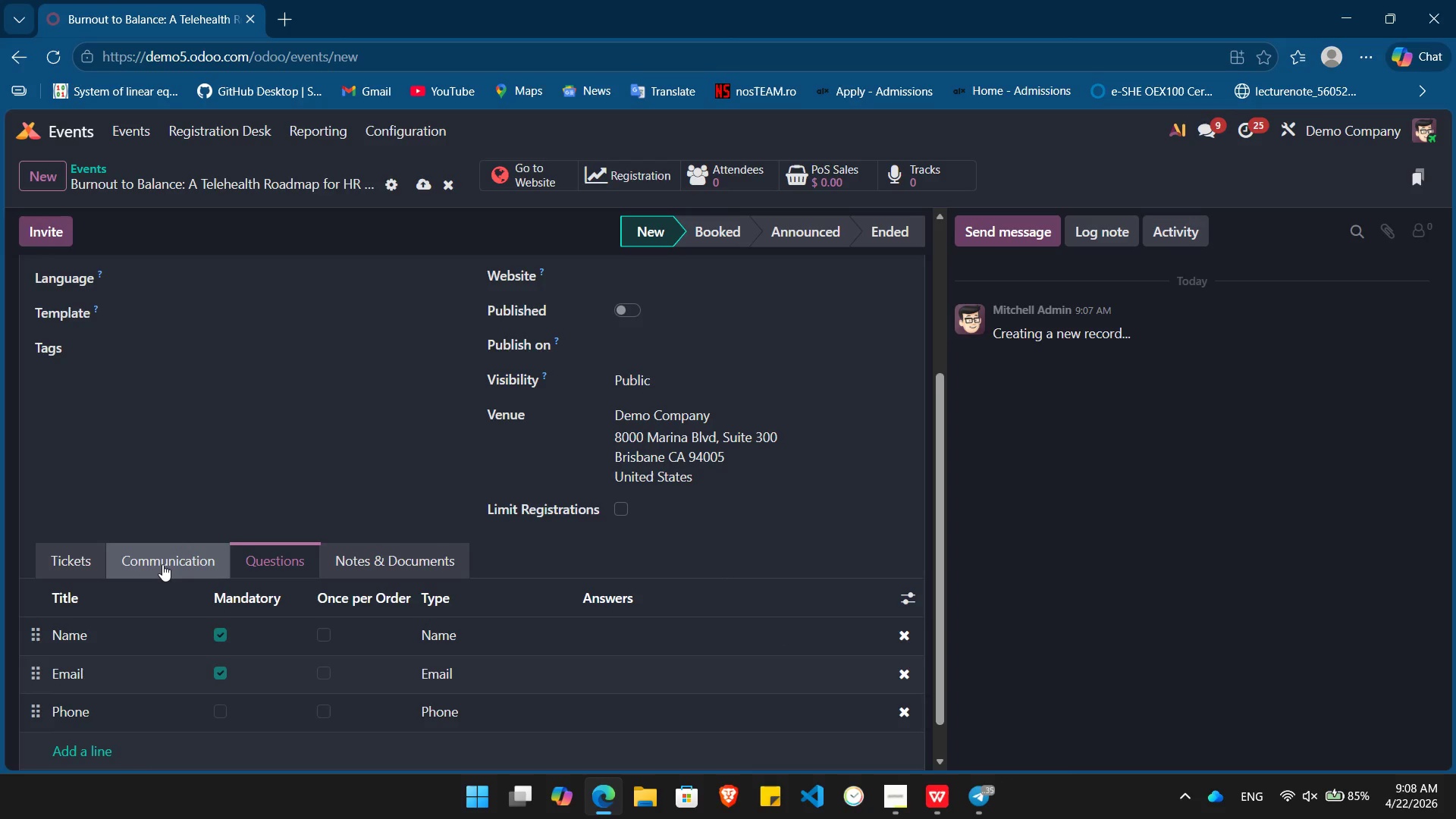 
left_click([162, 564])
 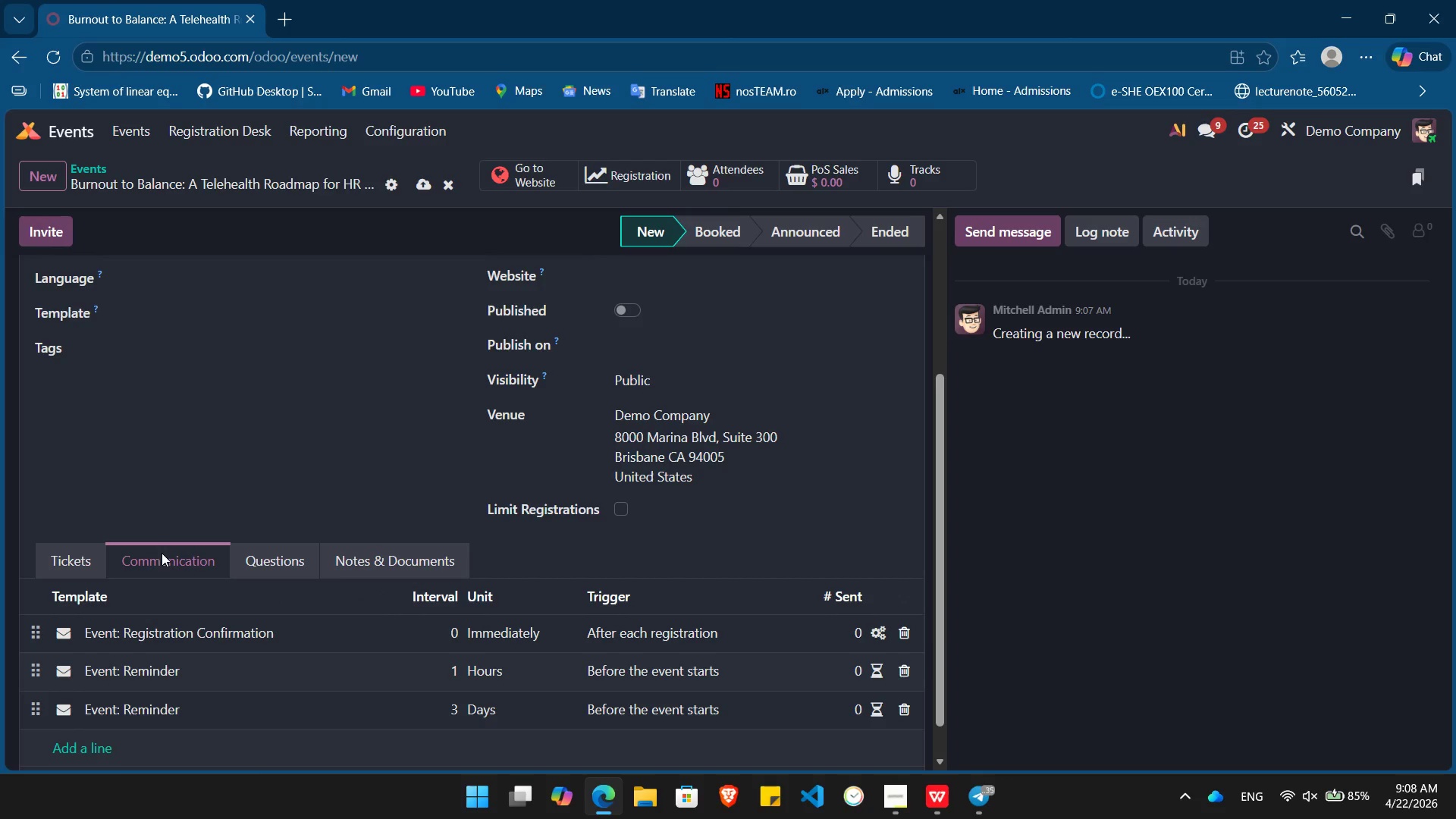 
scroll: coordinate [172, 427], scroll_direction: up, amount: 4.0
 